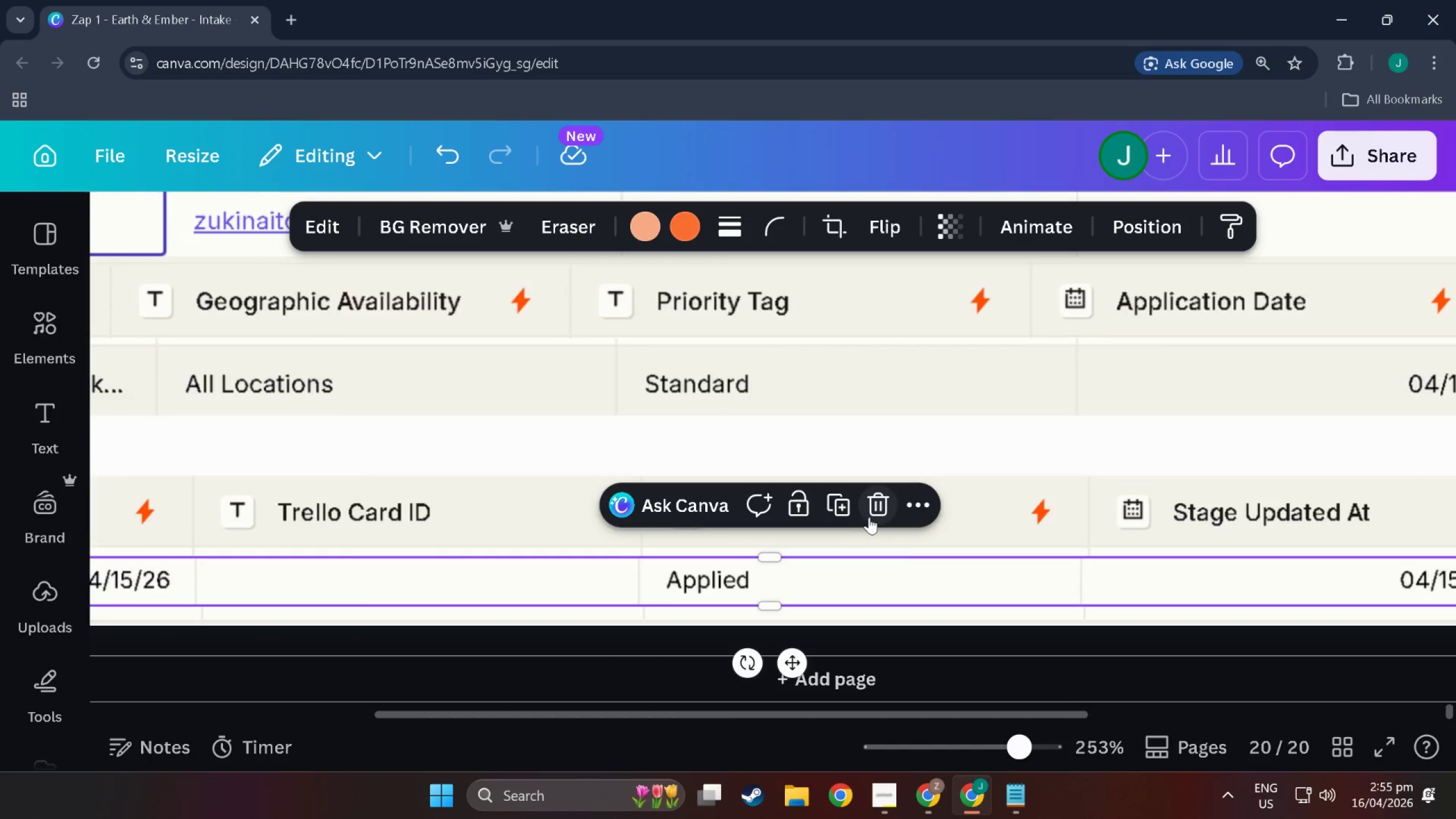 
left_click([880, 512])
 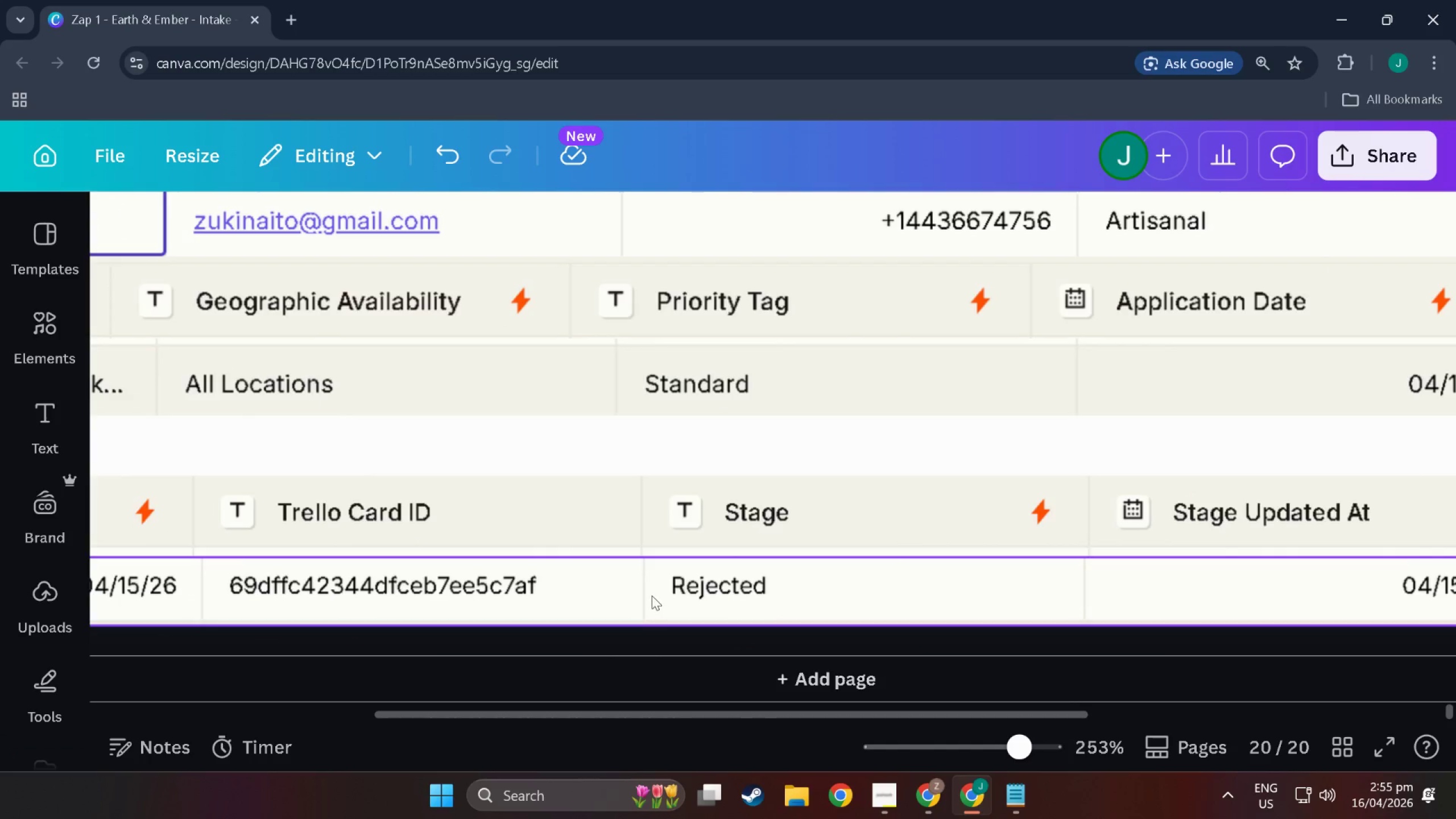 
hold_key(key=ControlLeft, duration=0.8)
scroll: coordinate [613, 510], scroll_direction: down, amount: 2.0
 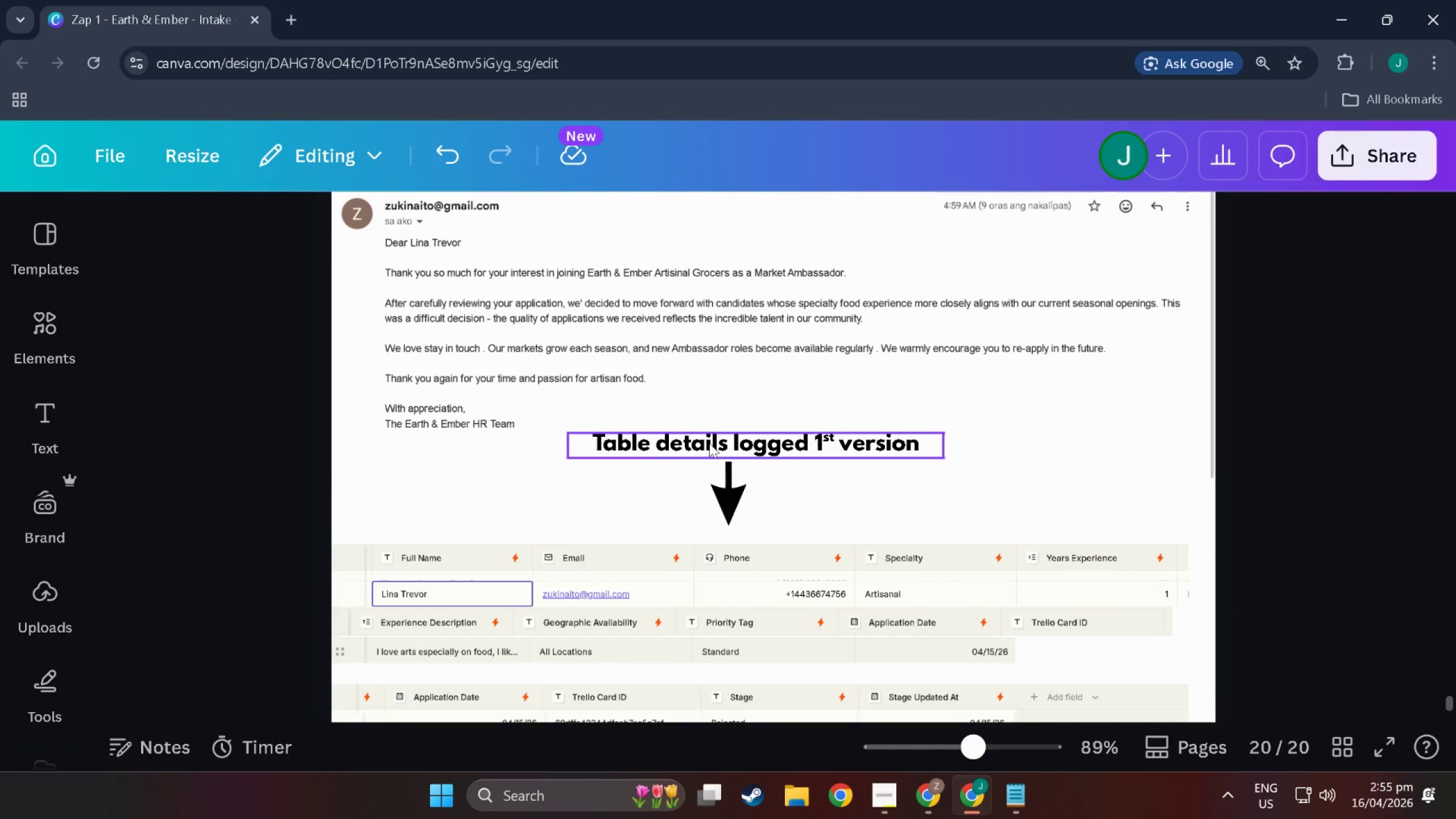 
double_click([709, 442])
 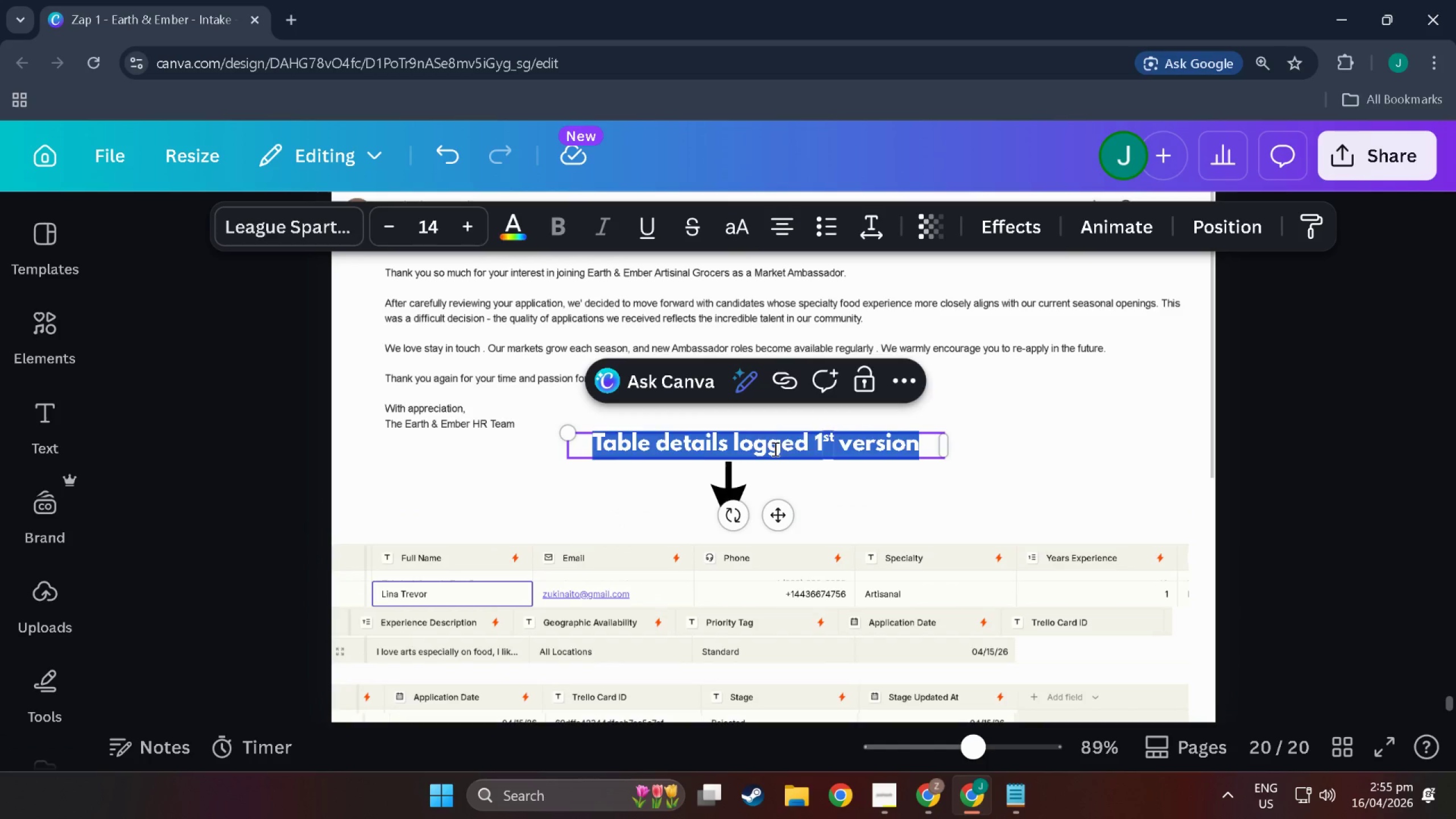 
left_click([774, 449])
 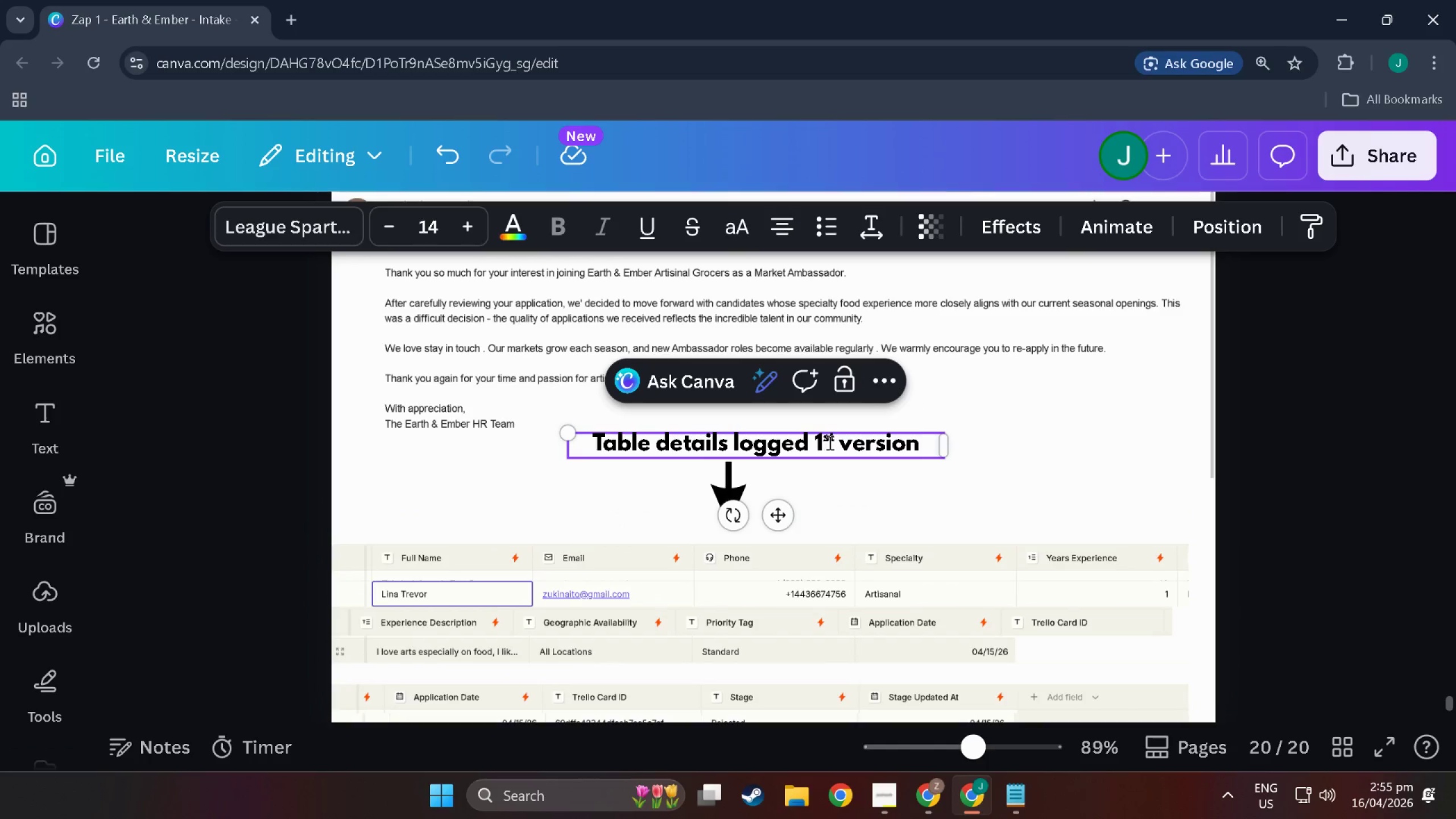 
left_click([829, 442])
 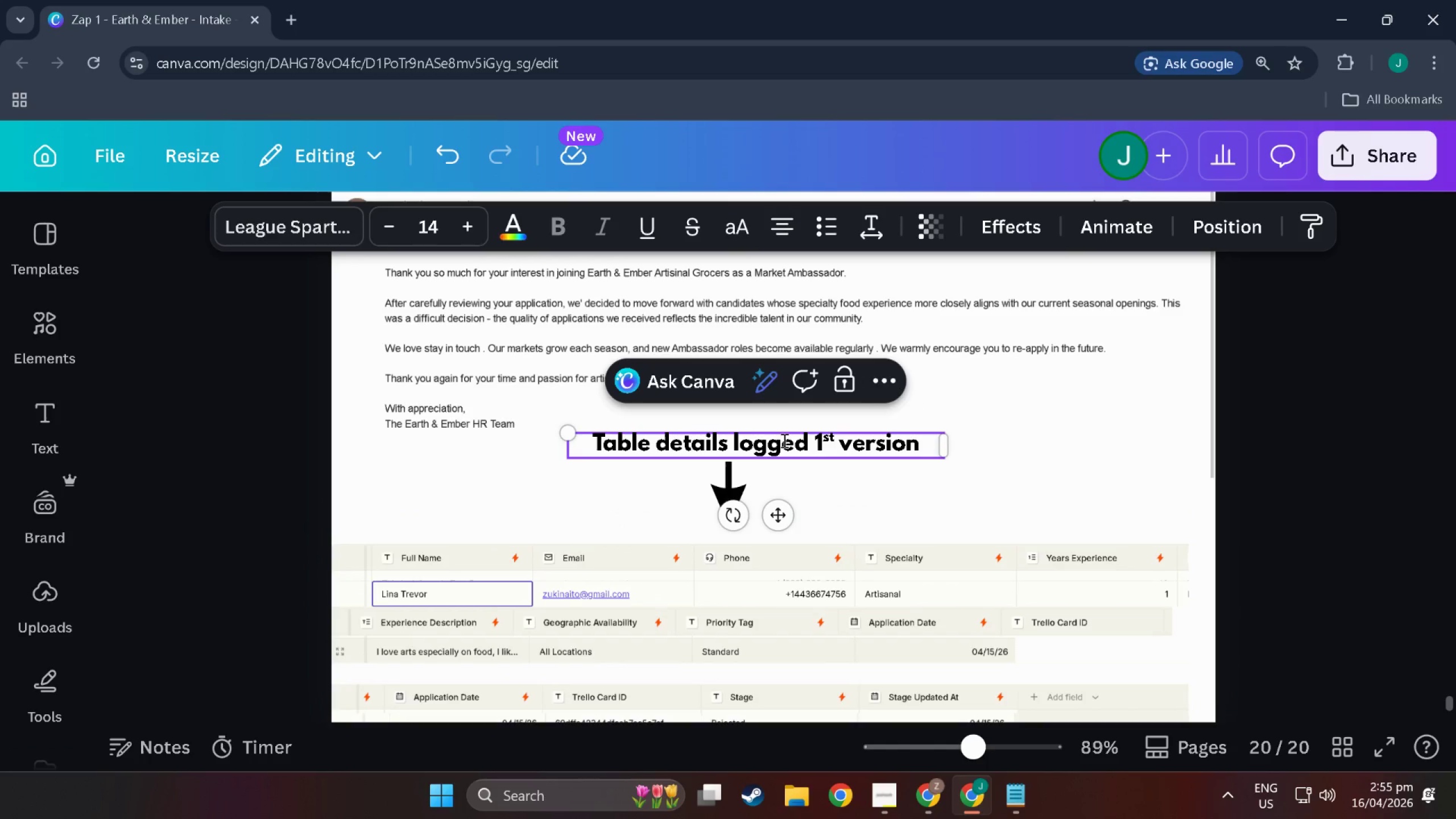 
left_click_drag(start_coordinate=[732, 449], to_coordinate=[663, 450])
 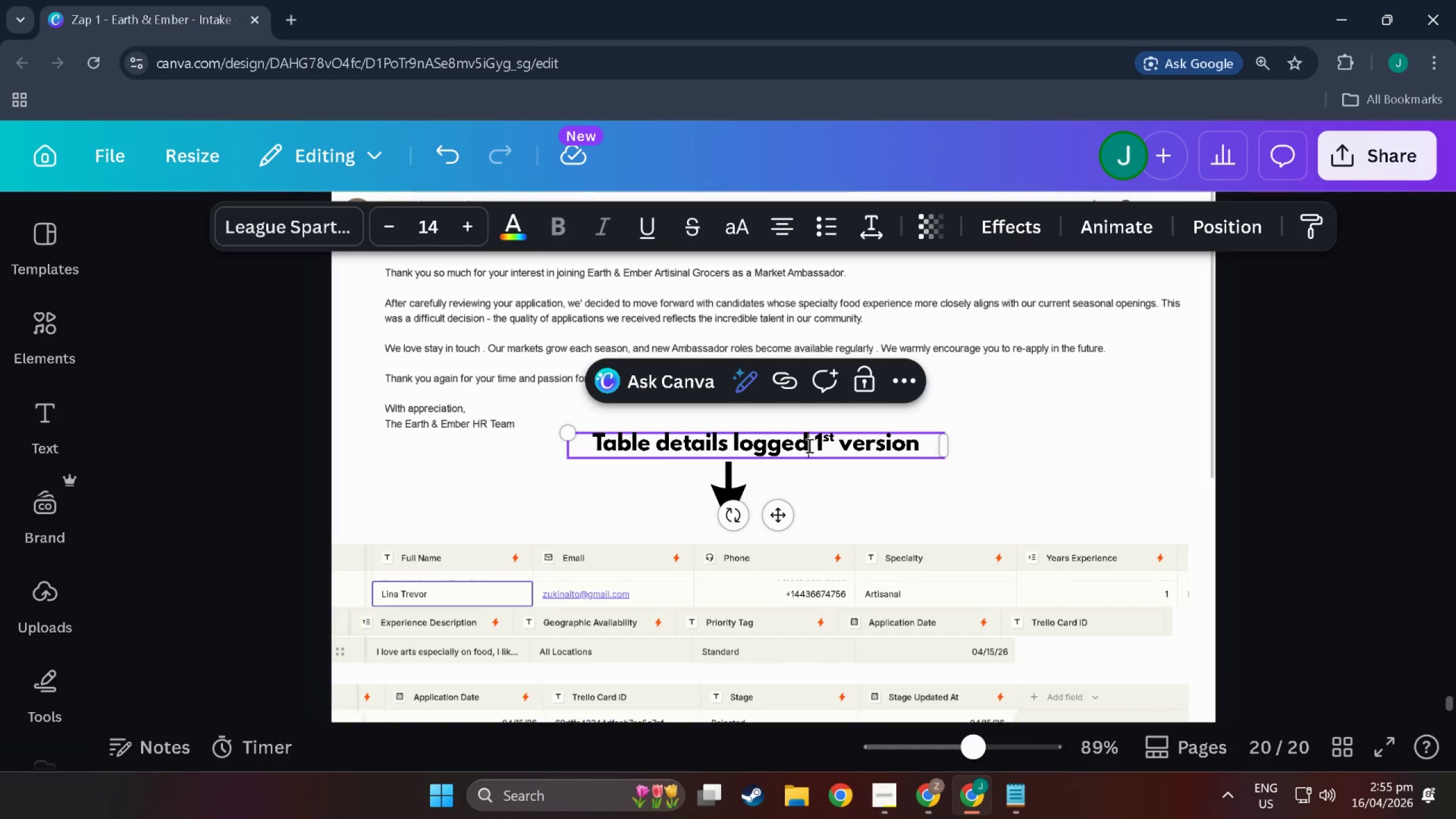 
left_click_drag(start_coordinate=[808, 445], to_coordinate=[657, 444])
 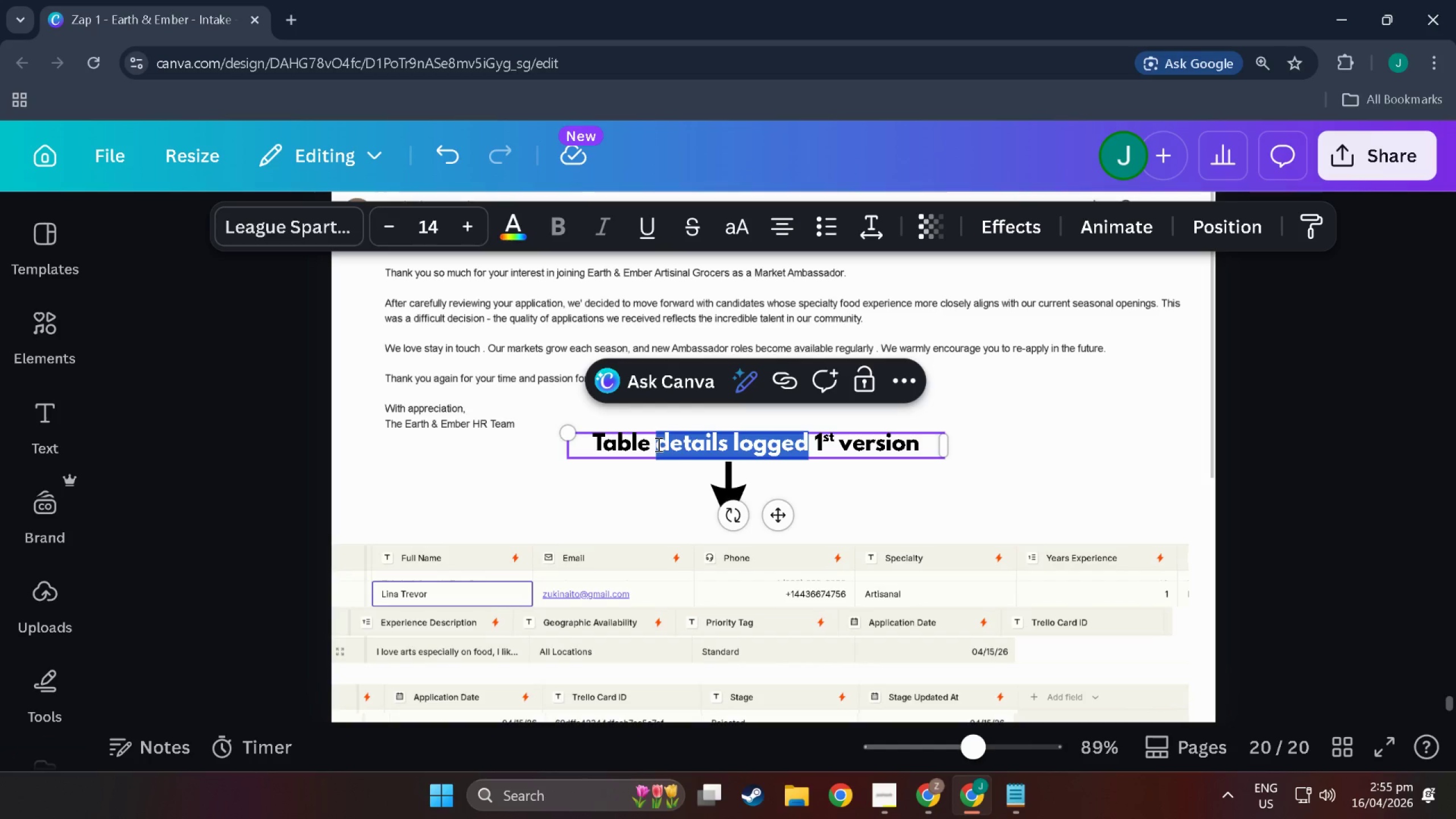 
type(2nd )
 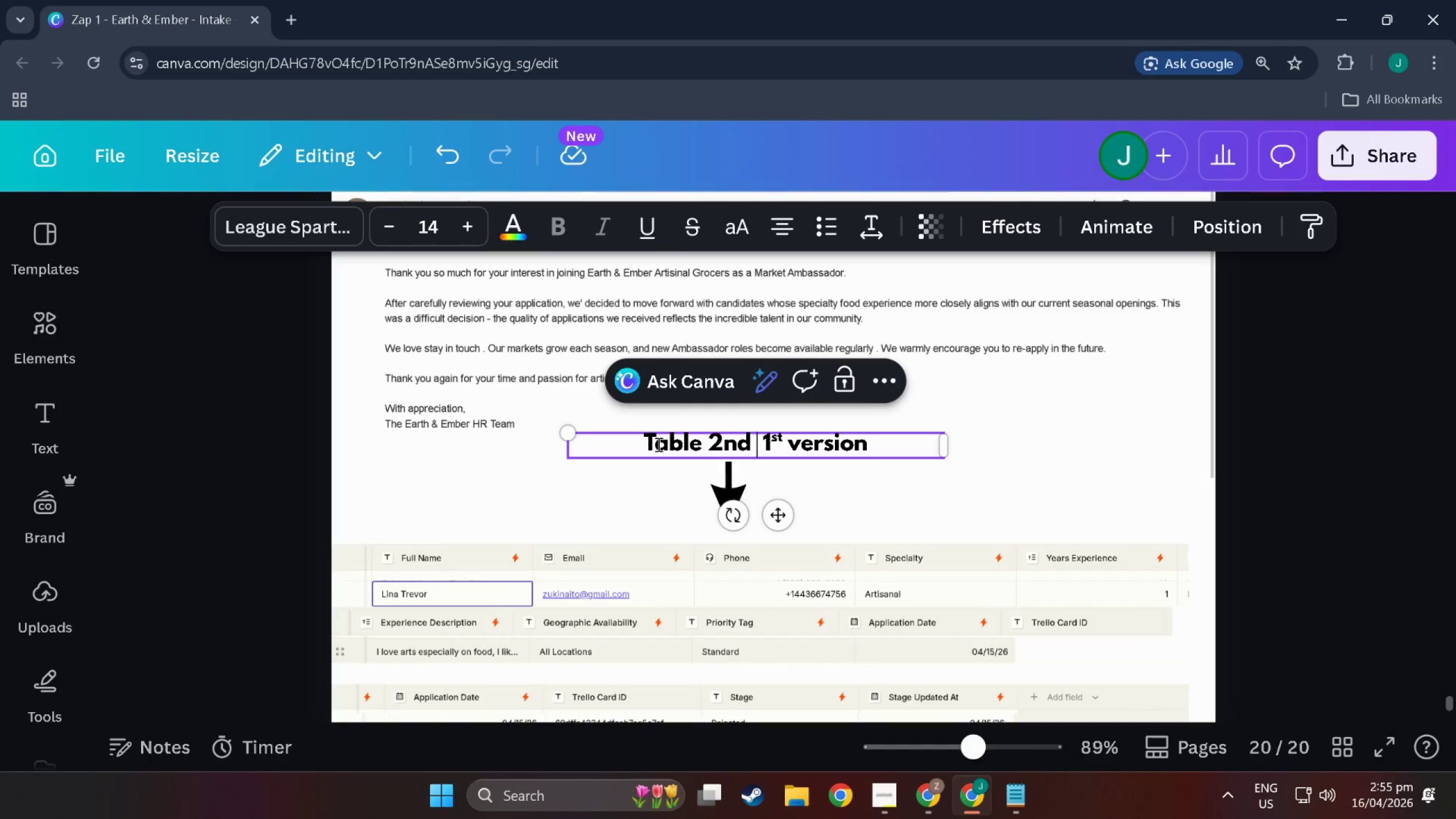 
key(ArrowRight)
 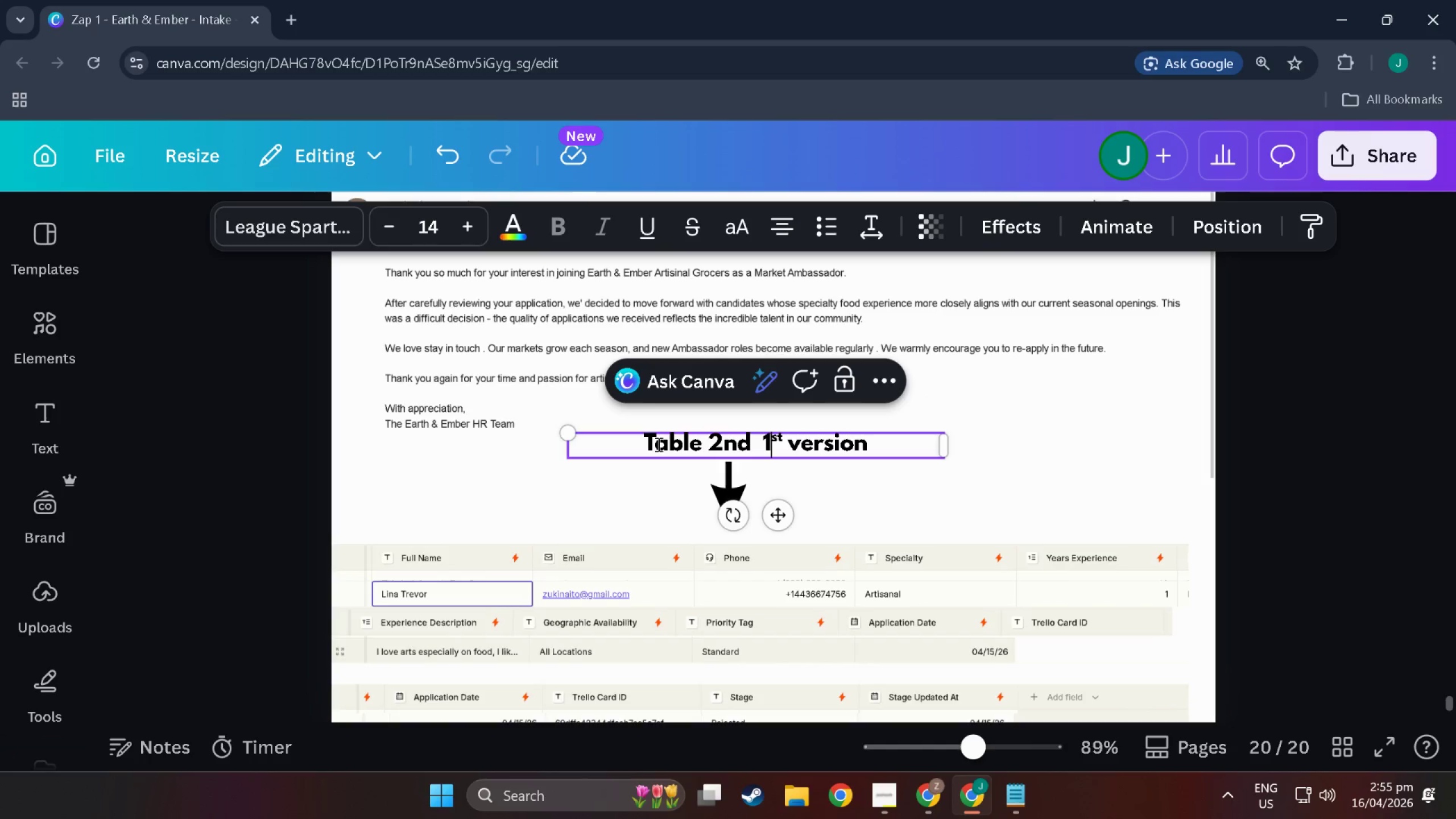 
key(ArrowRight)
 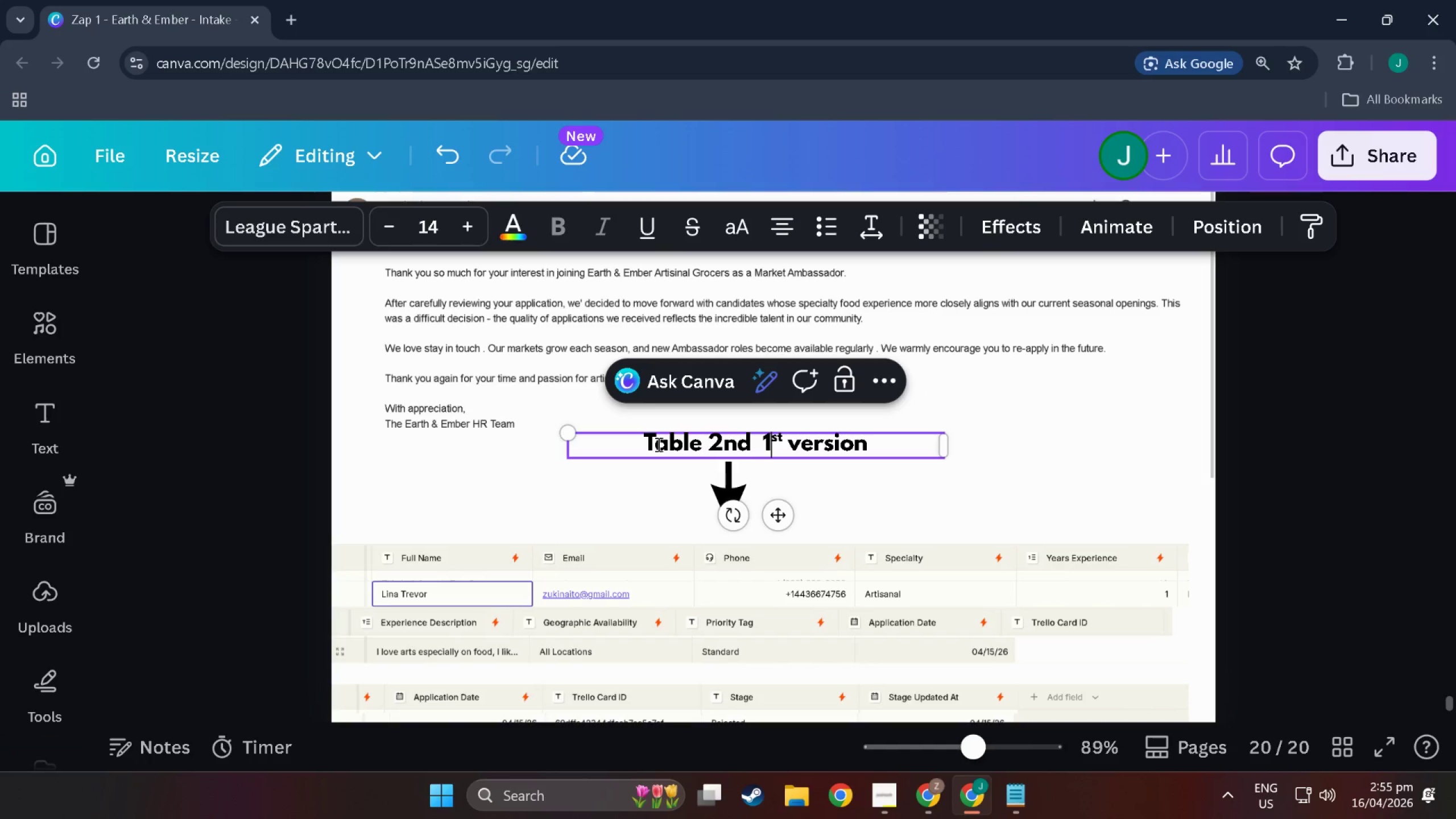 
key(ArrowRight)
 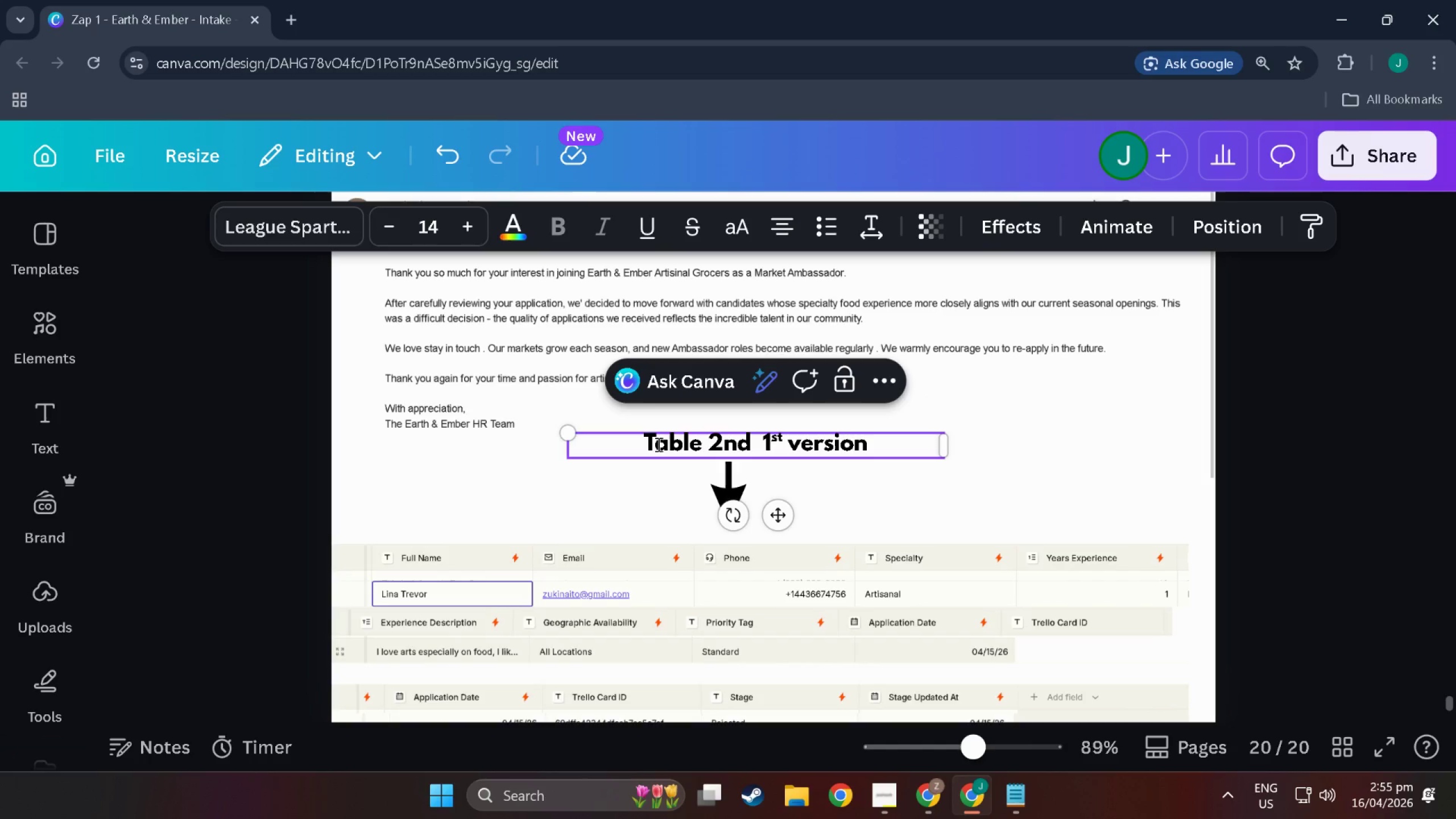 
key(ArrowRight)
 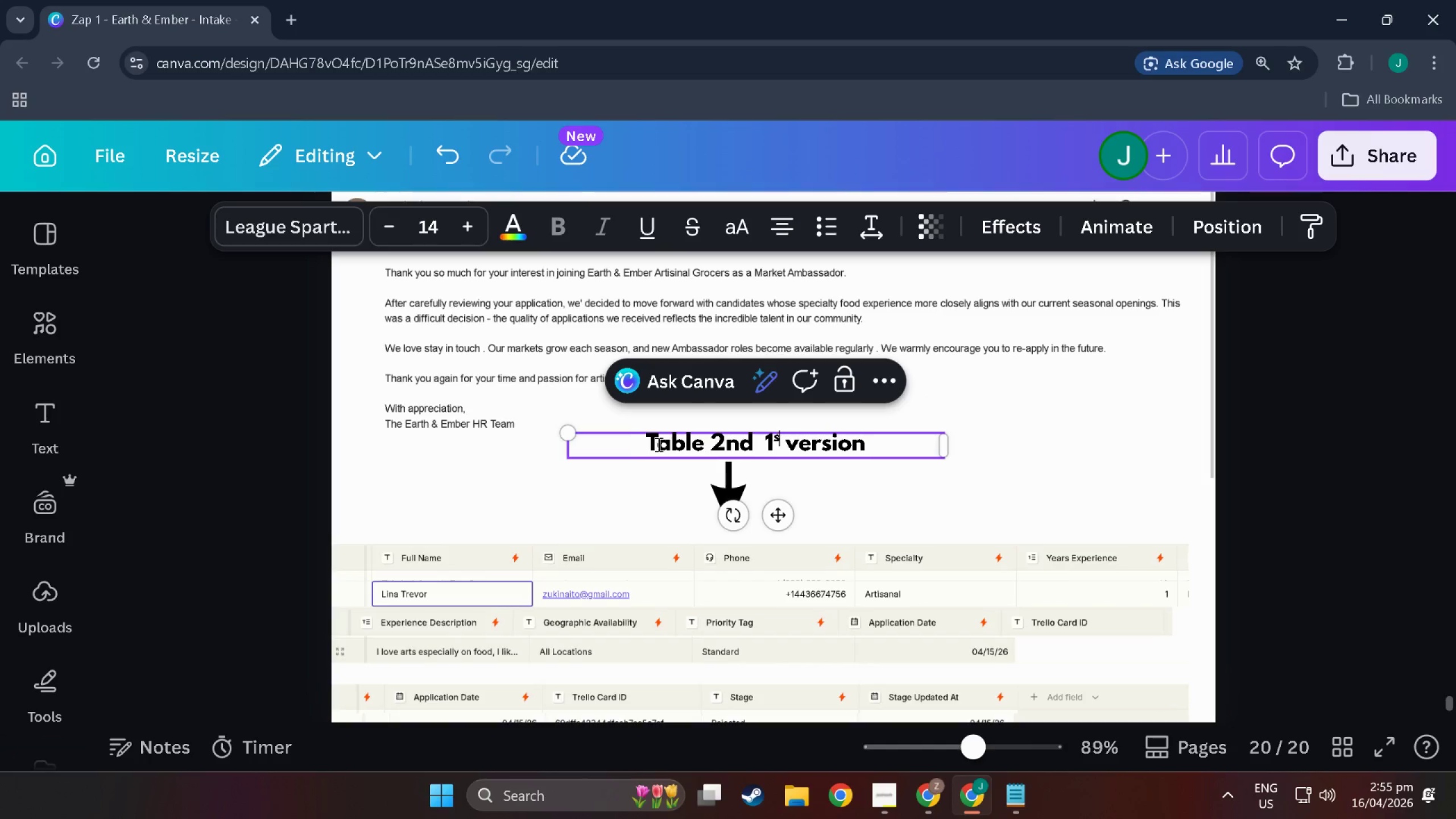 
key(Backspace)
 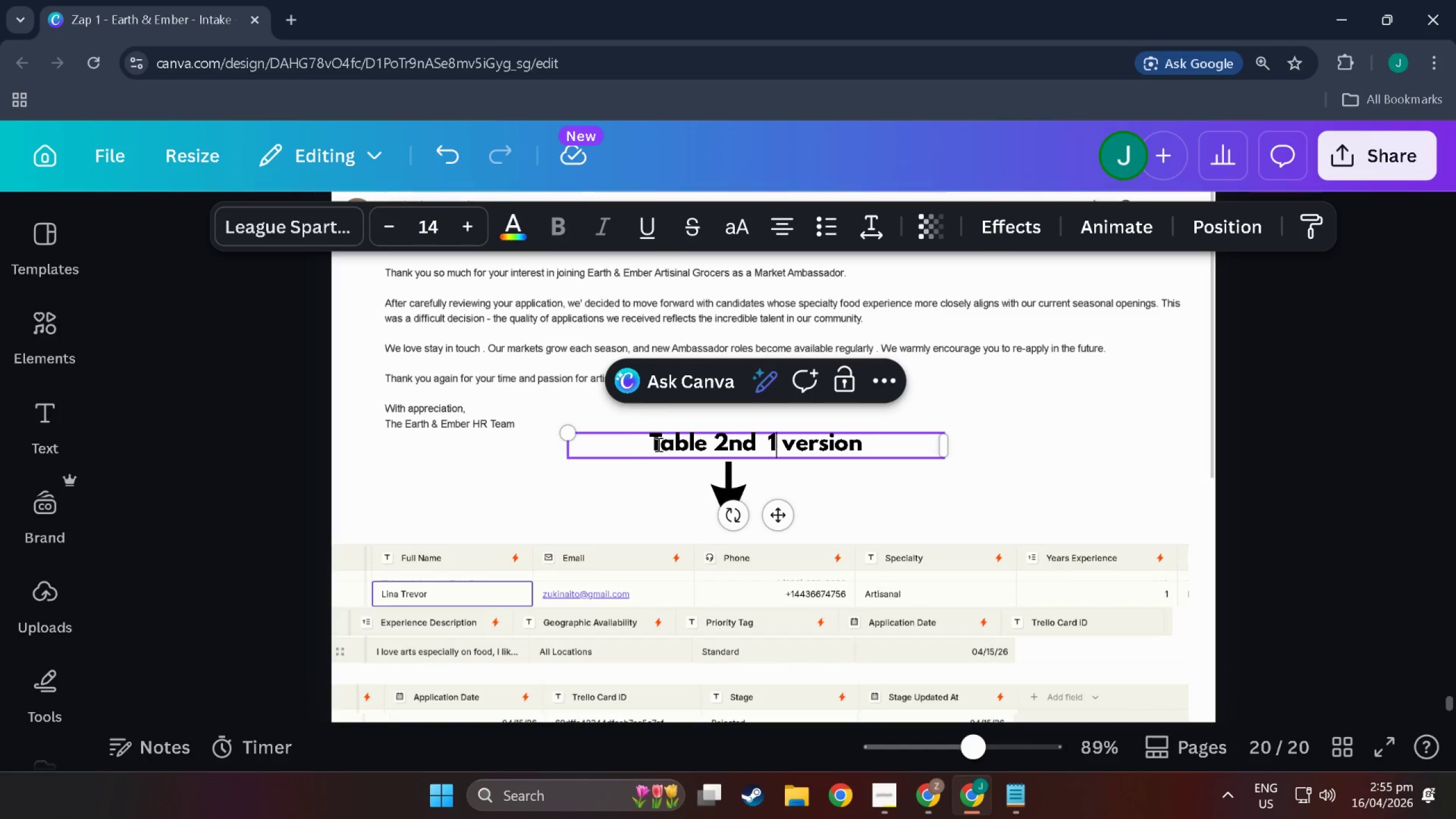 
key(Backspace)
 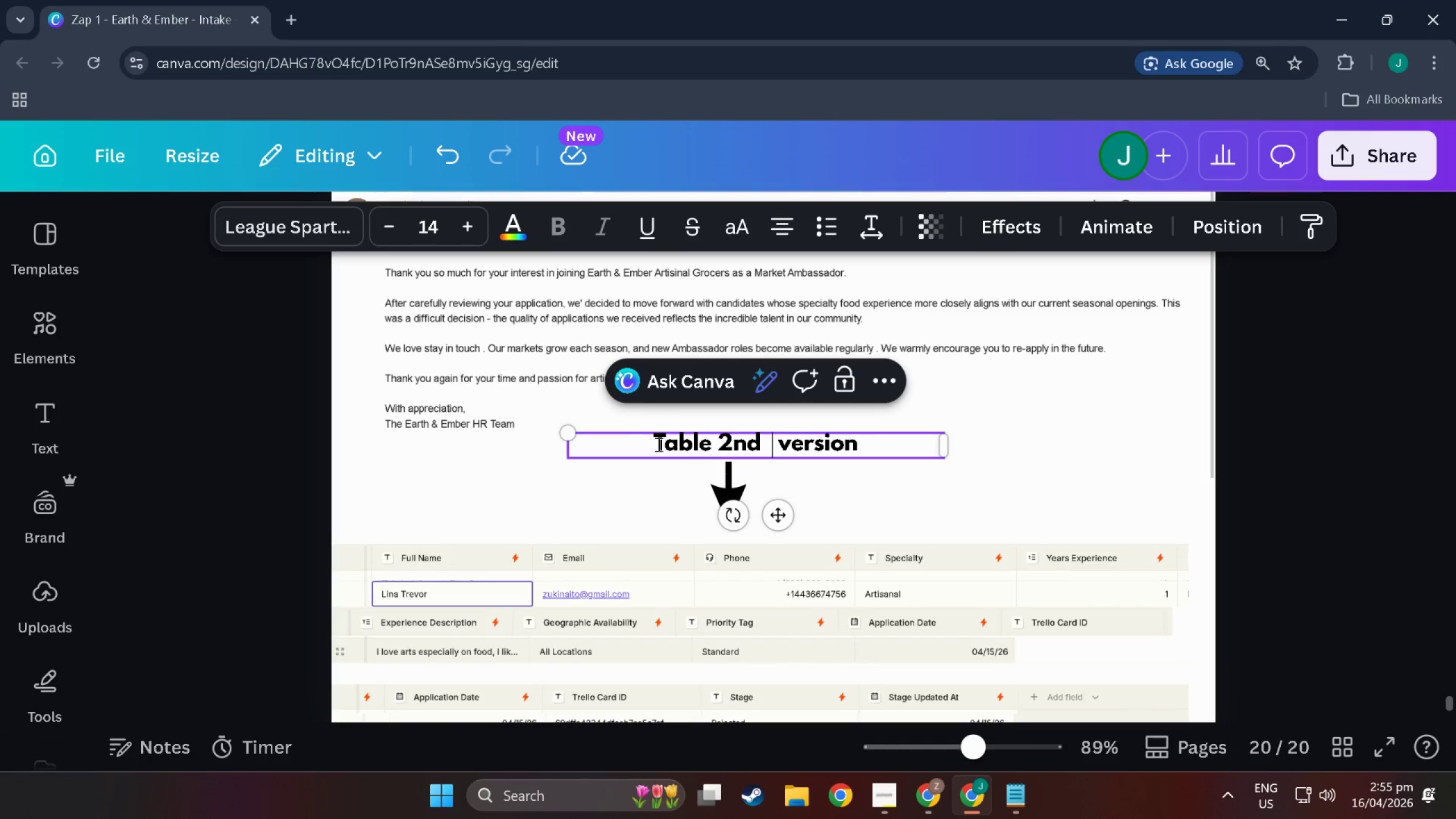 
key(Backspace)
 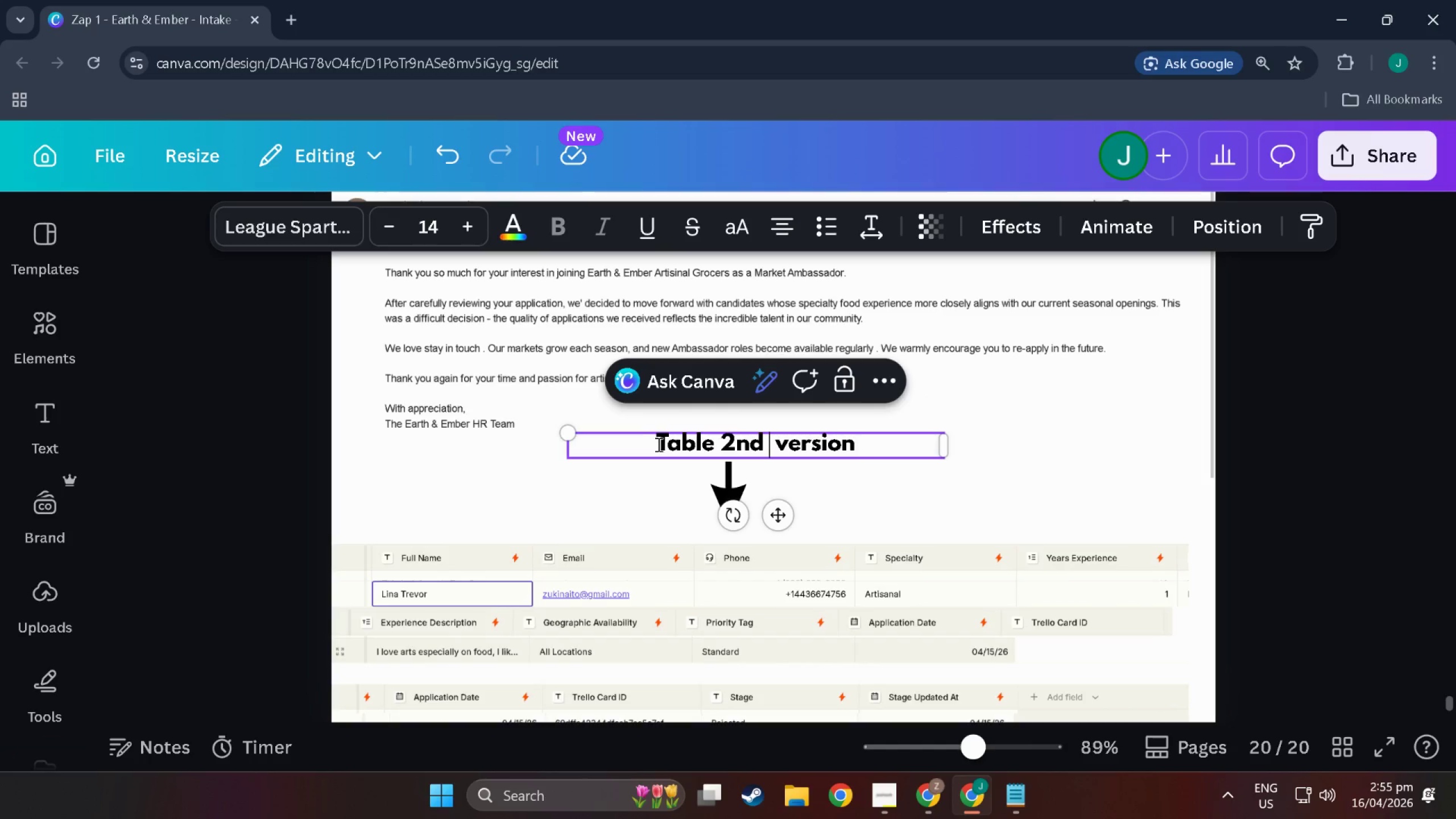 
key(Backspace)
 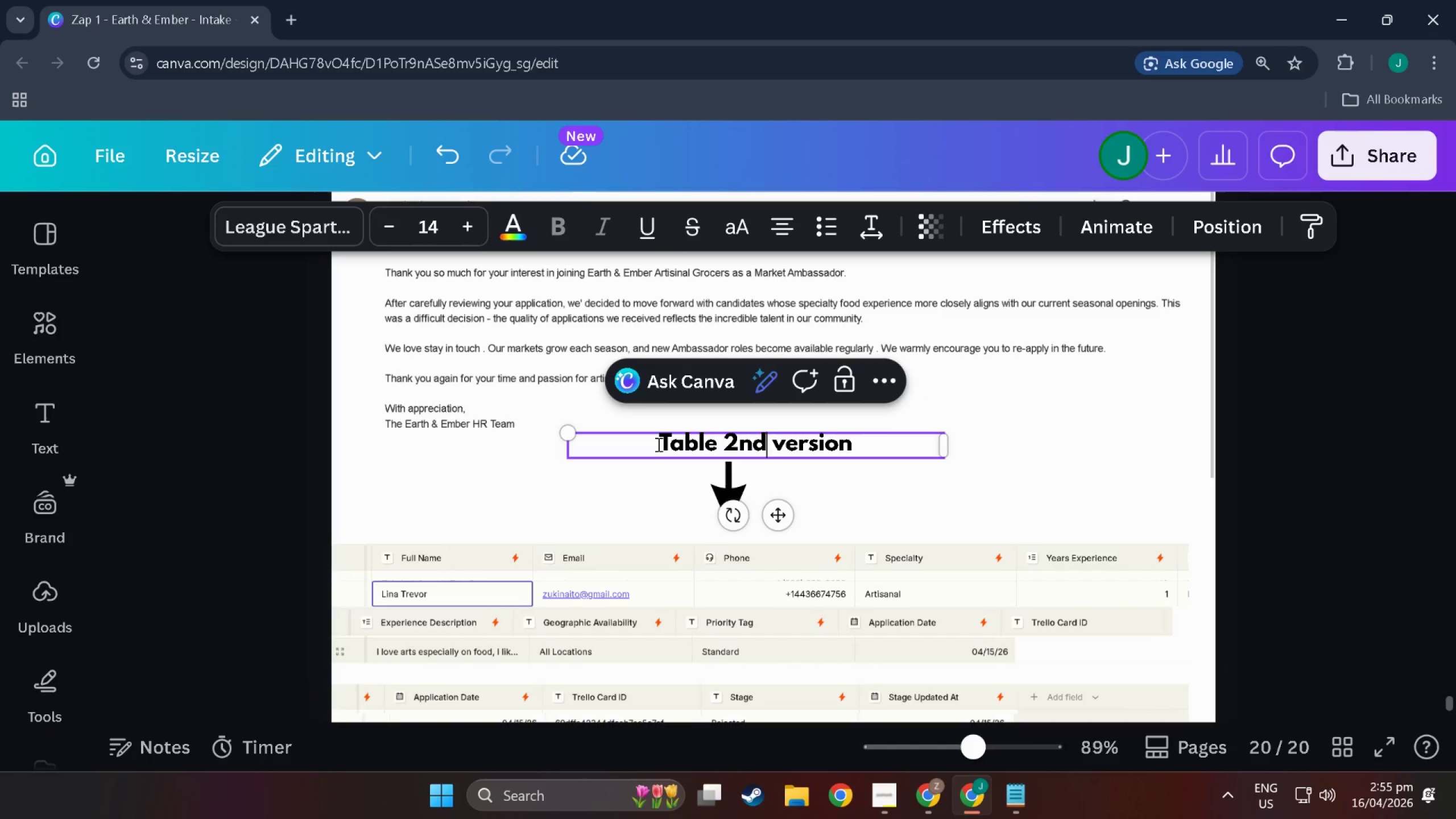 
key(Backspace)
 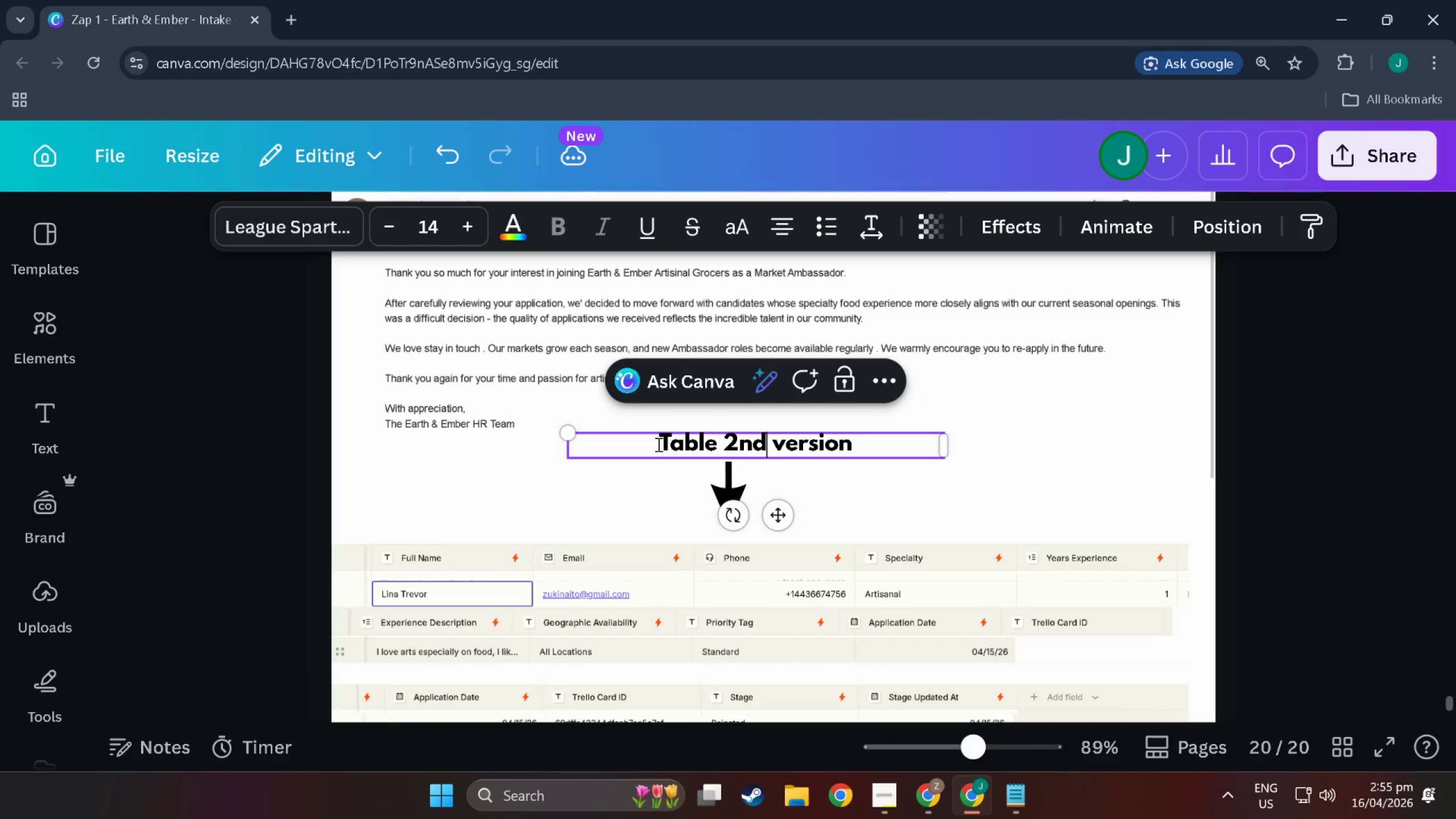 
key(ArrowRight)
 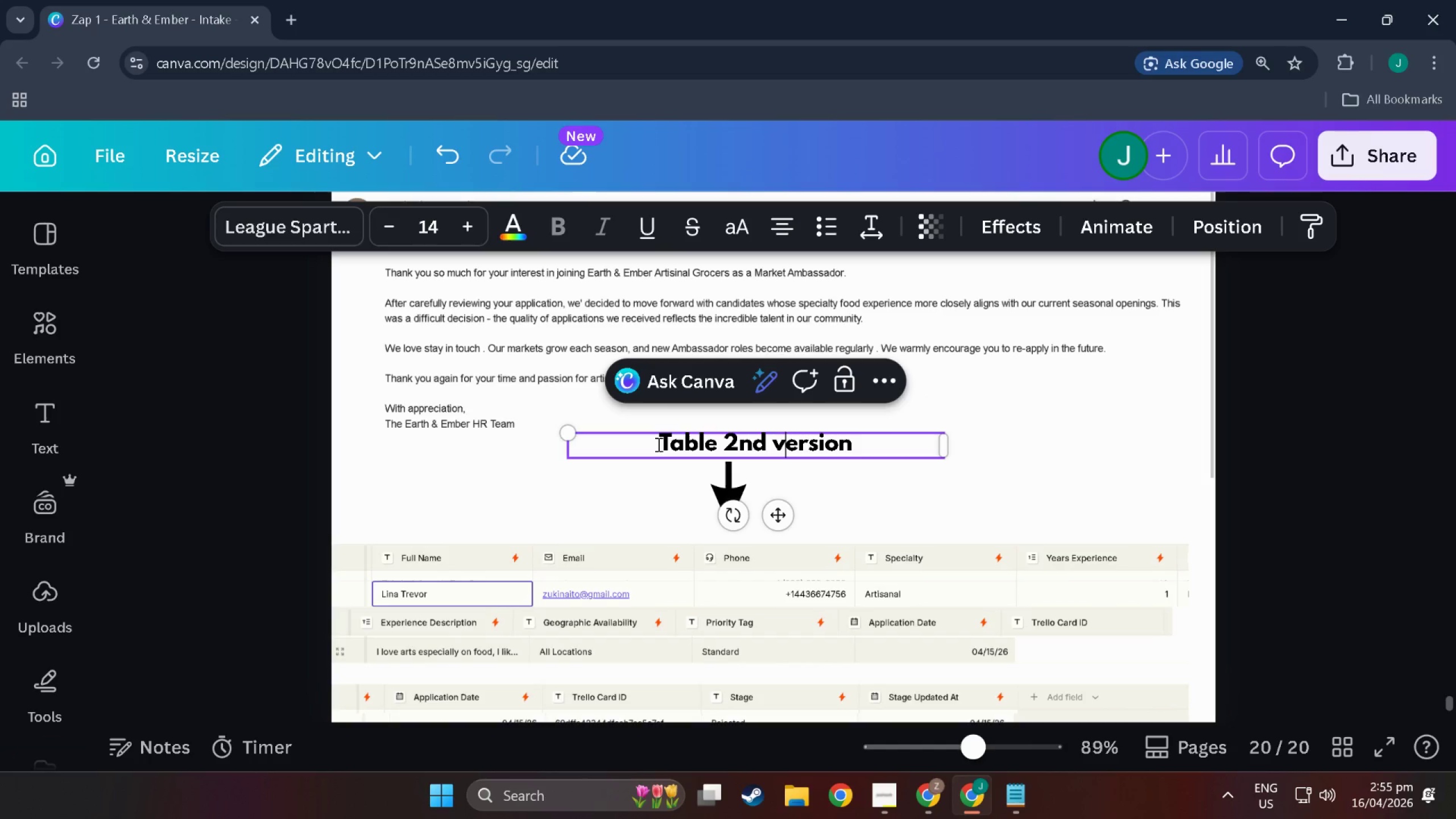 
key(ArrowRight)
 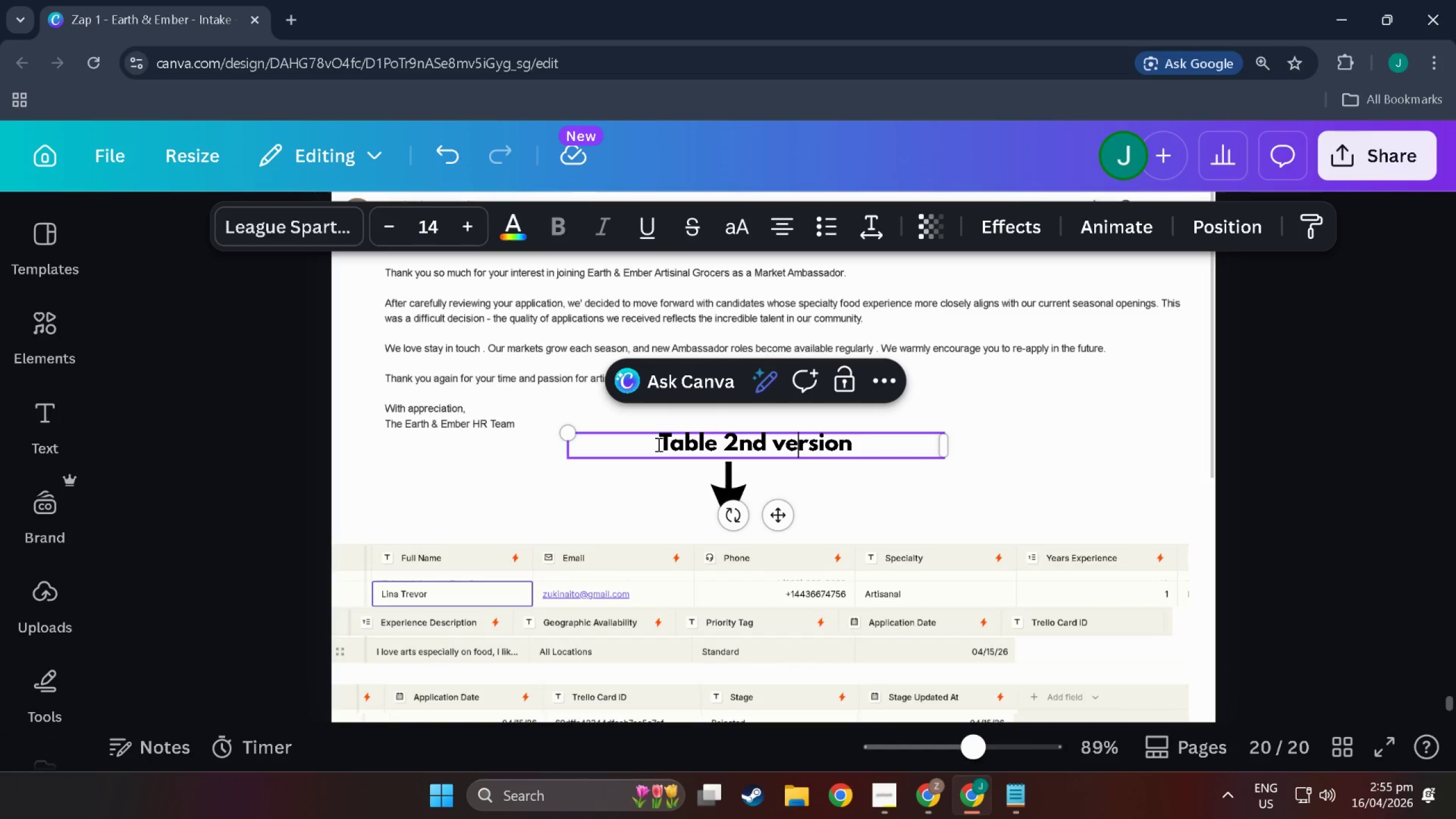 
key(ArrowRight)
 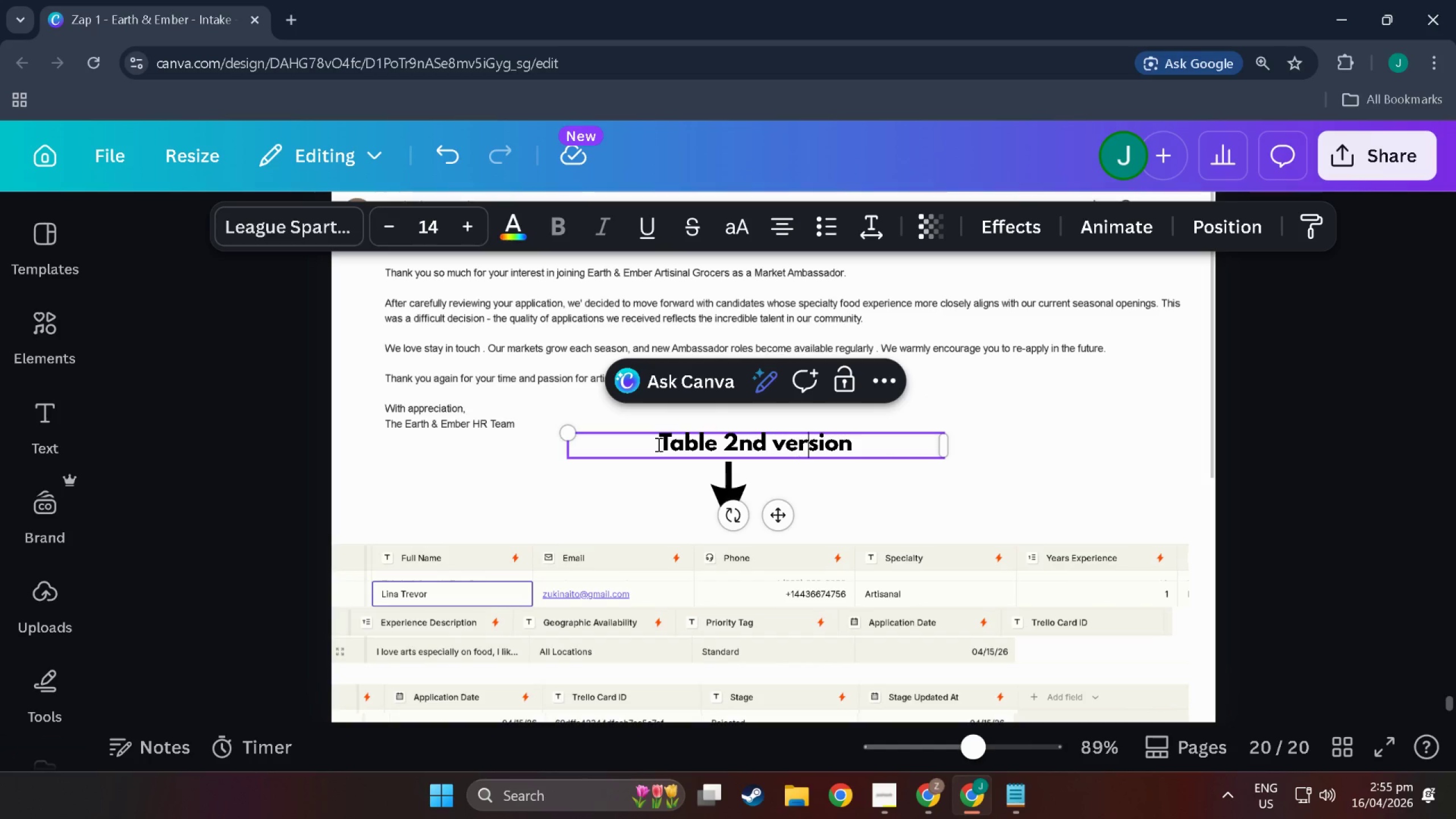 
key(ArrowRight)
 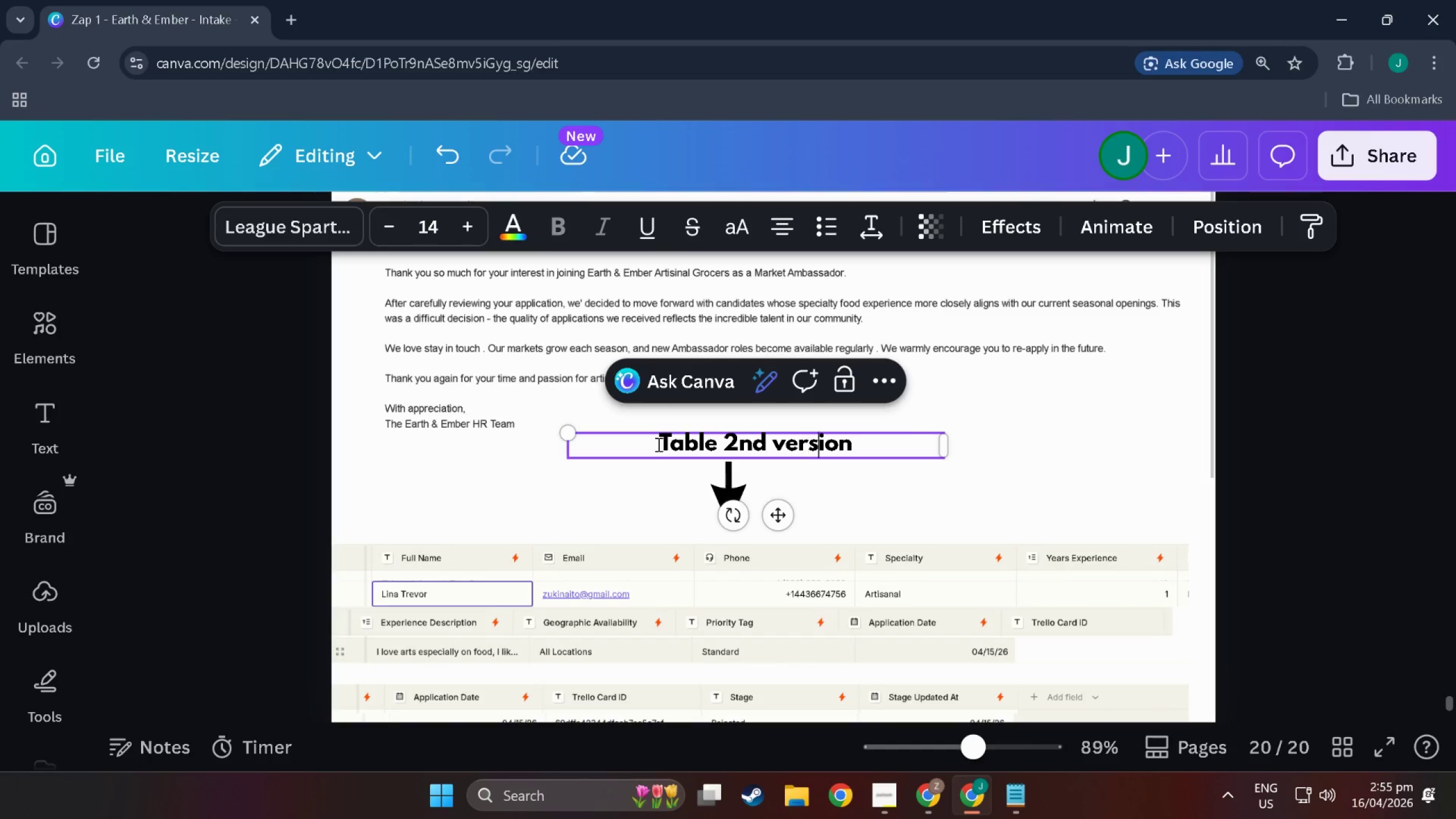 
key(ArrowRight)
 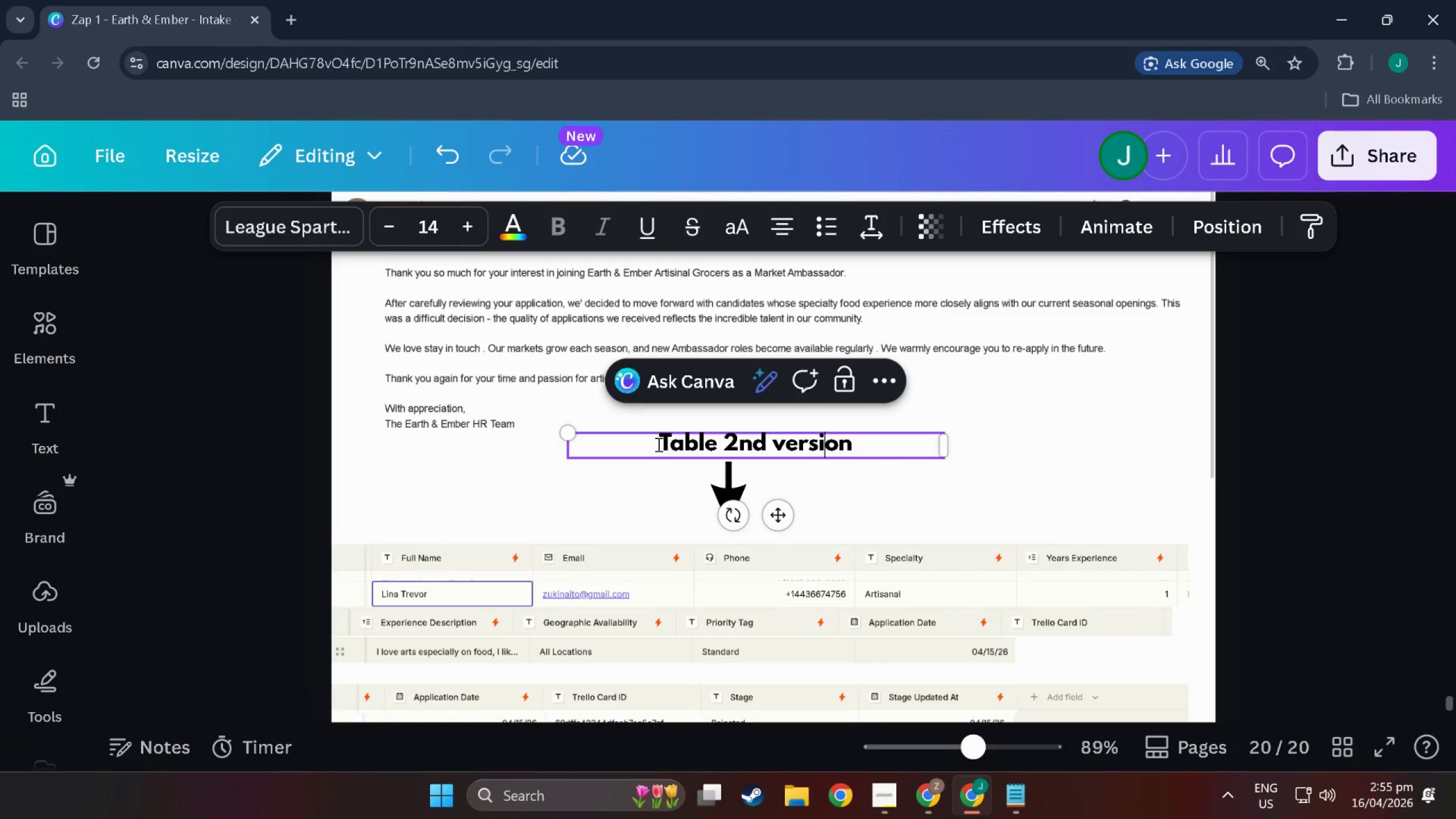 
key(ArrowRight)
 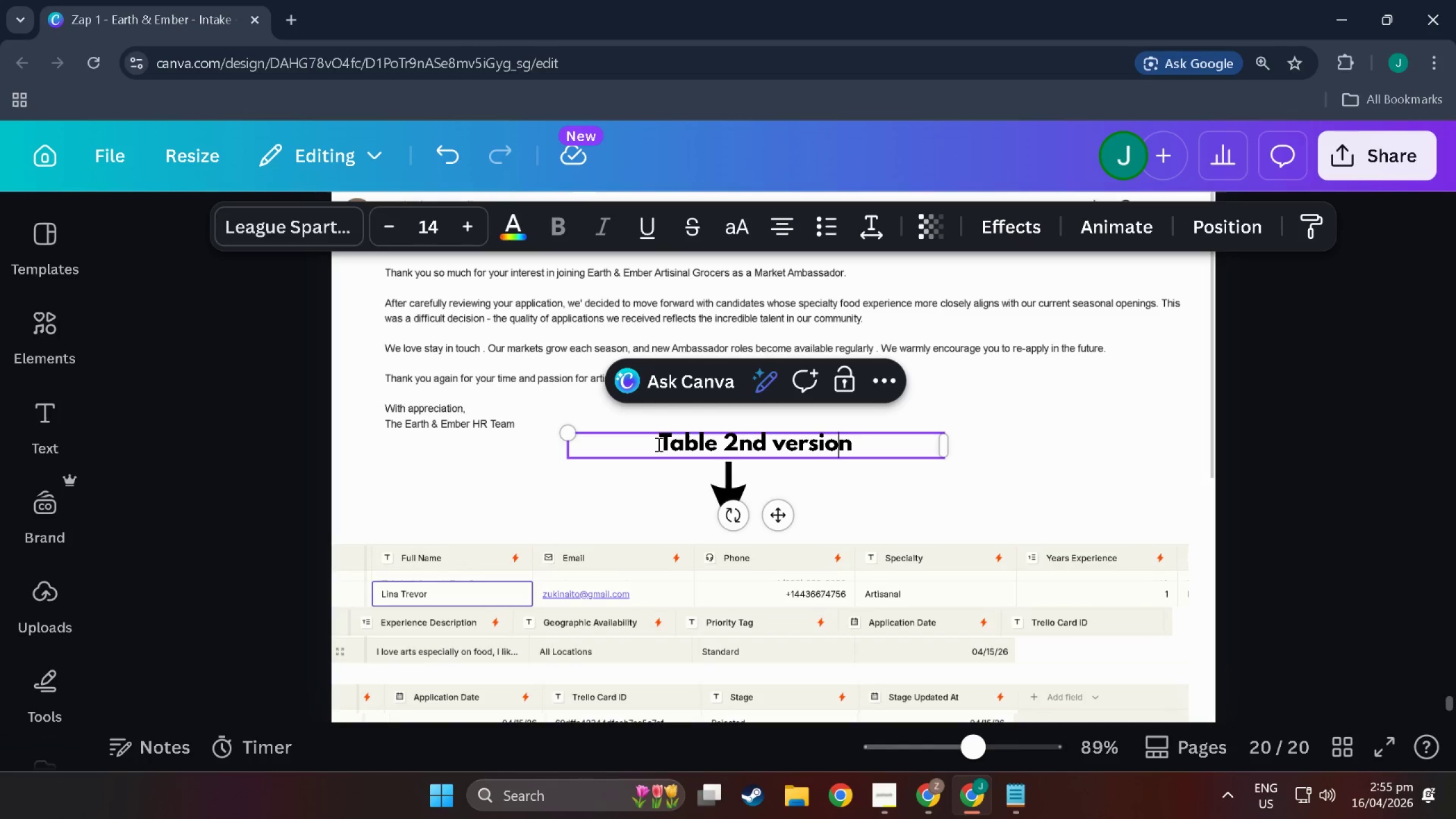 
key(ArrowRight)
 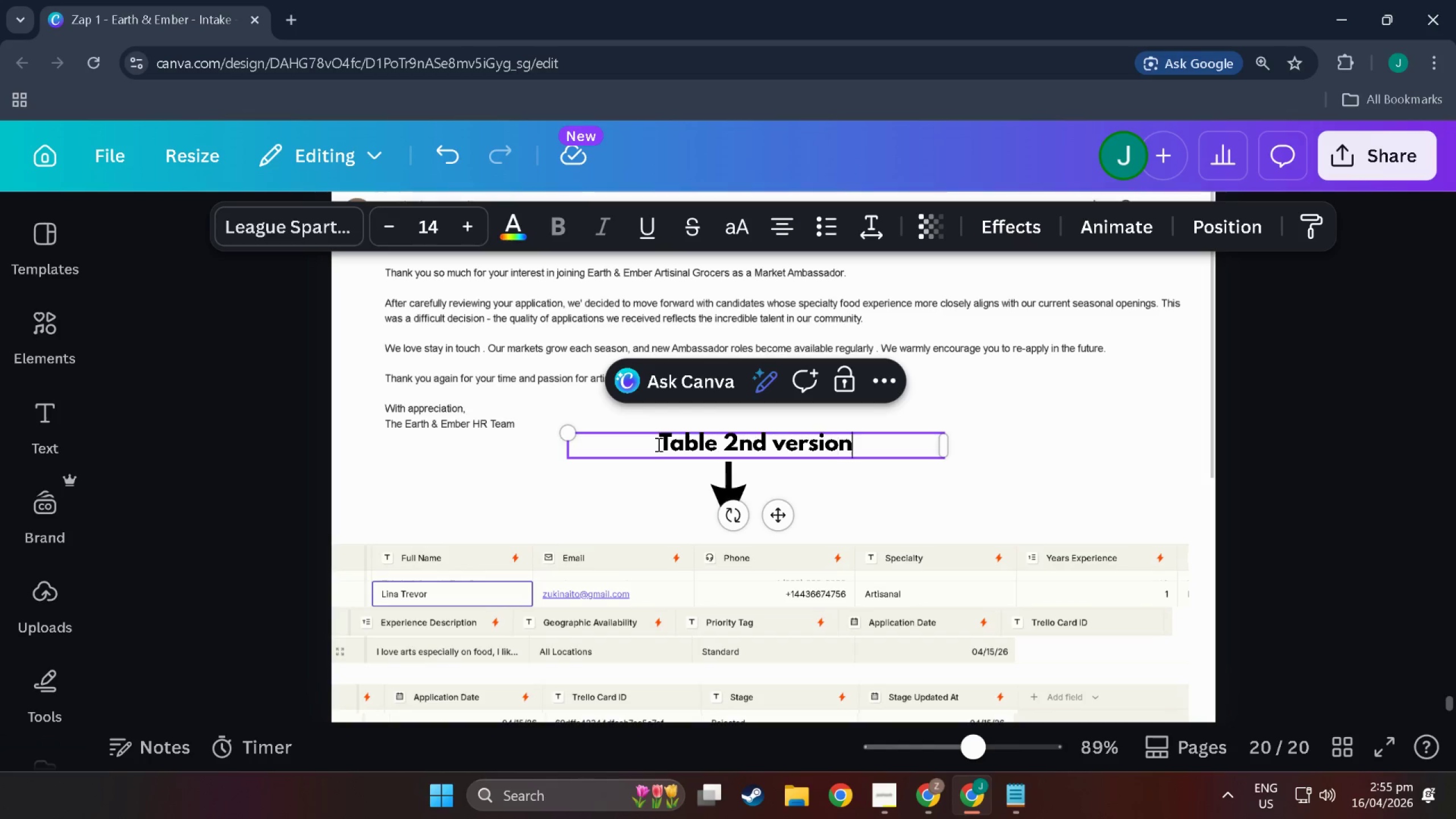 
key(ArrowRight)
 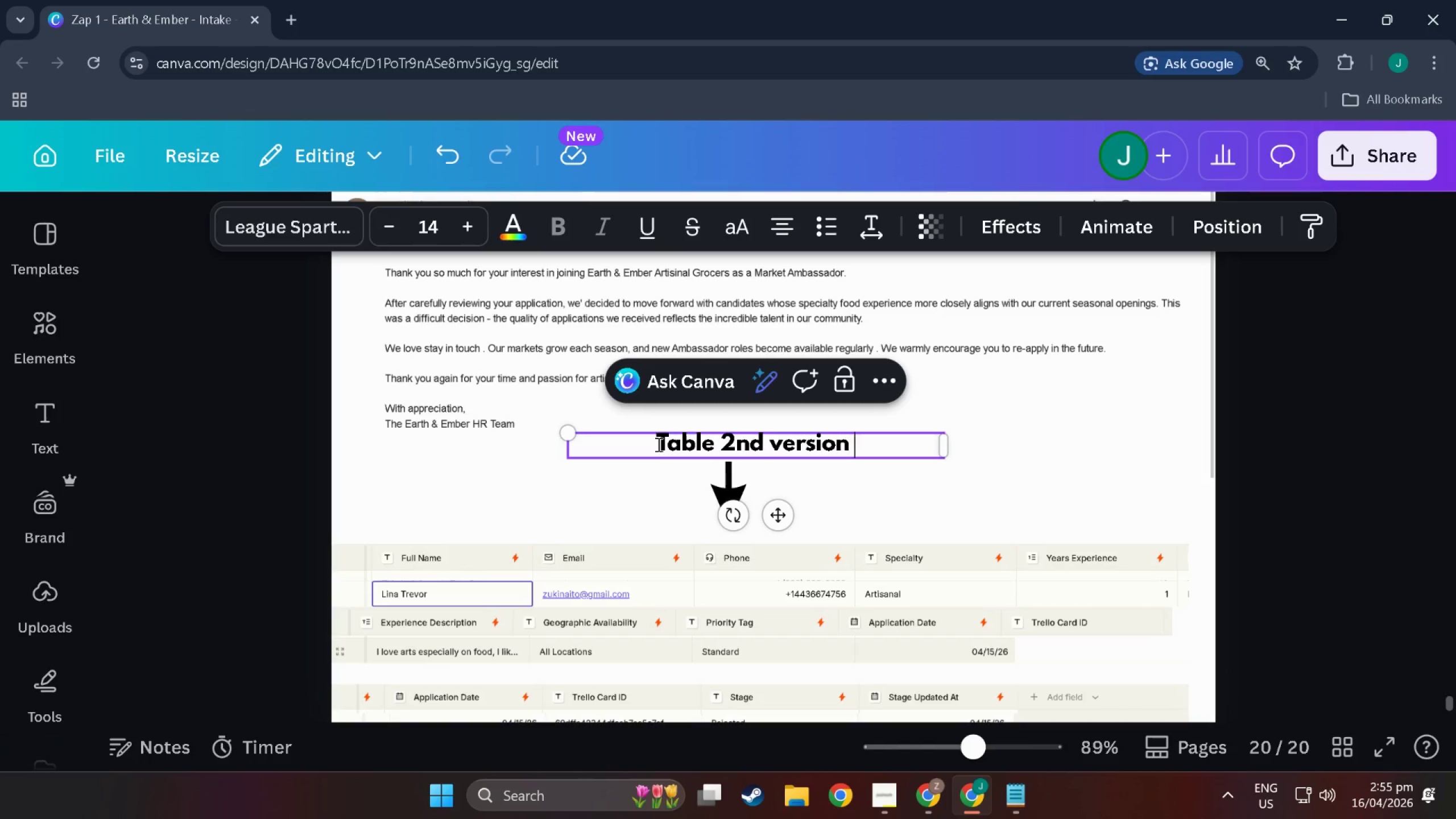 
type( updated )
 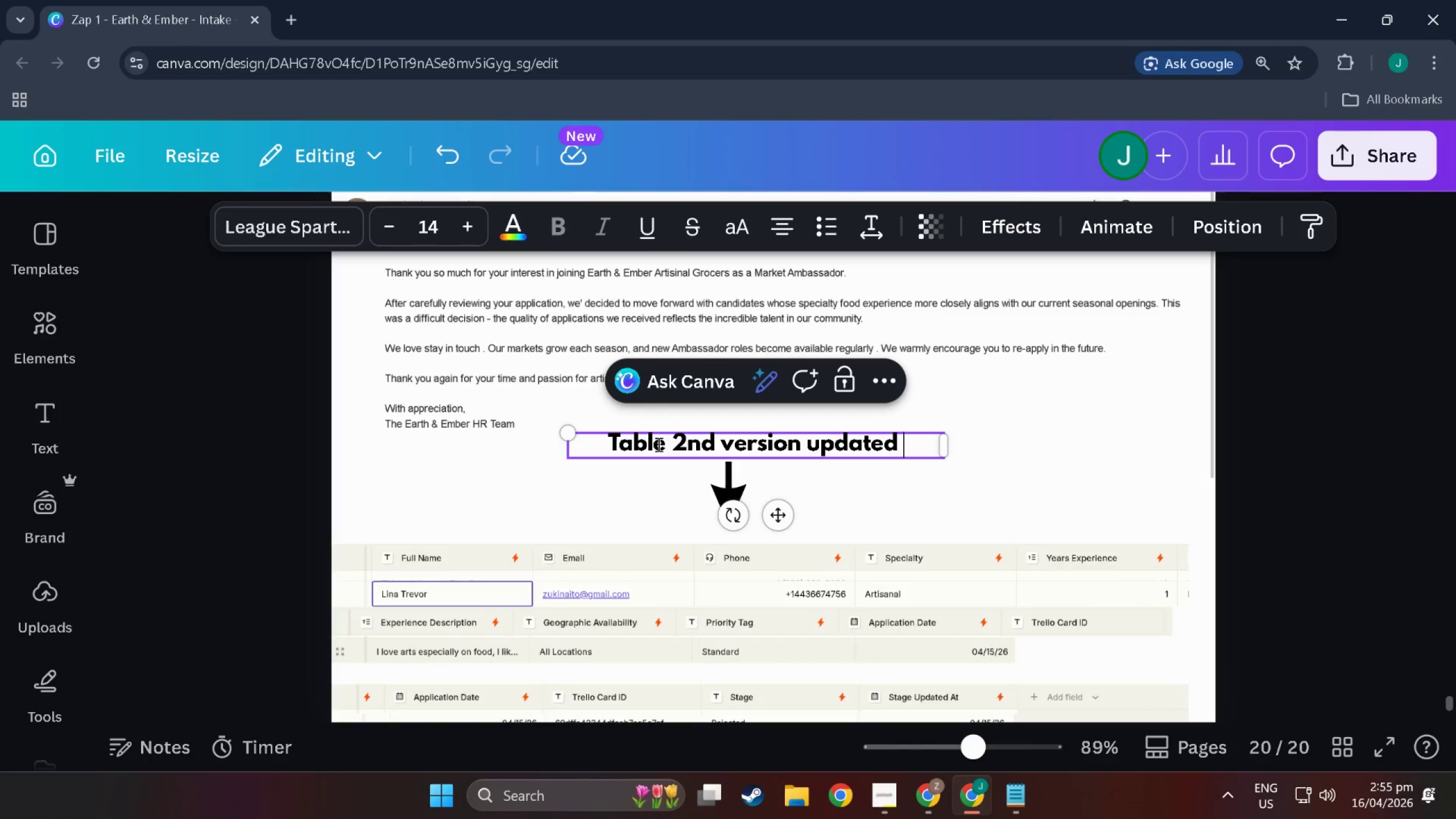 
hold_key(key=ShiftLeft, duration=1.52)
 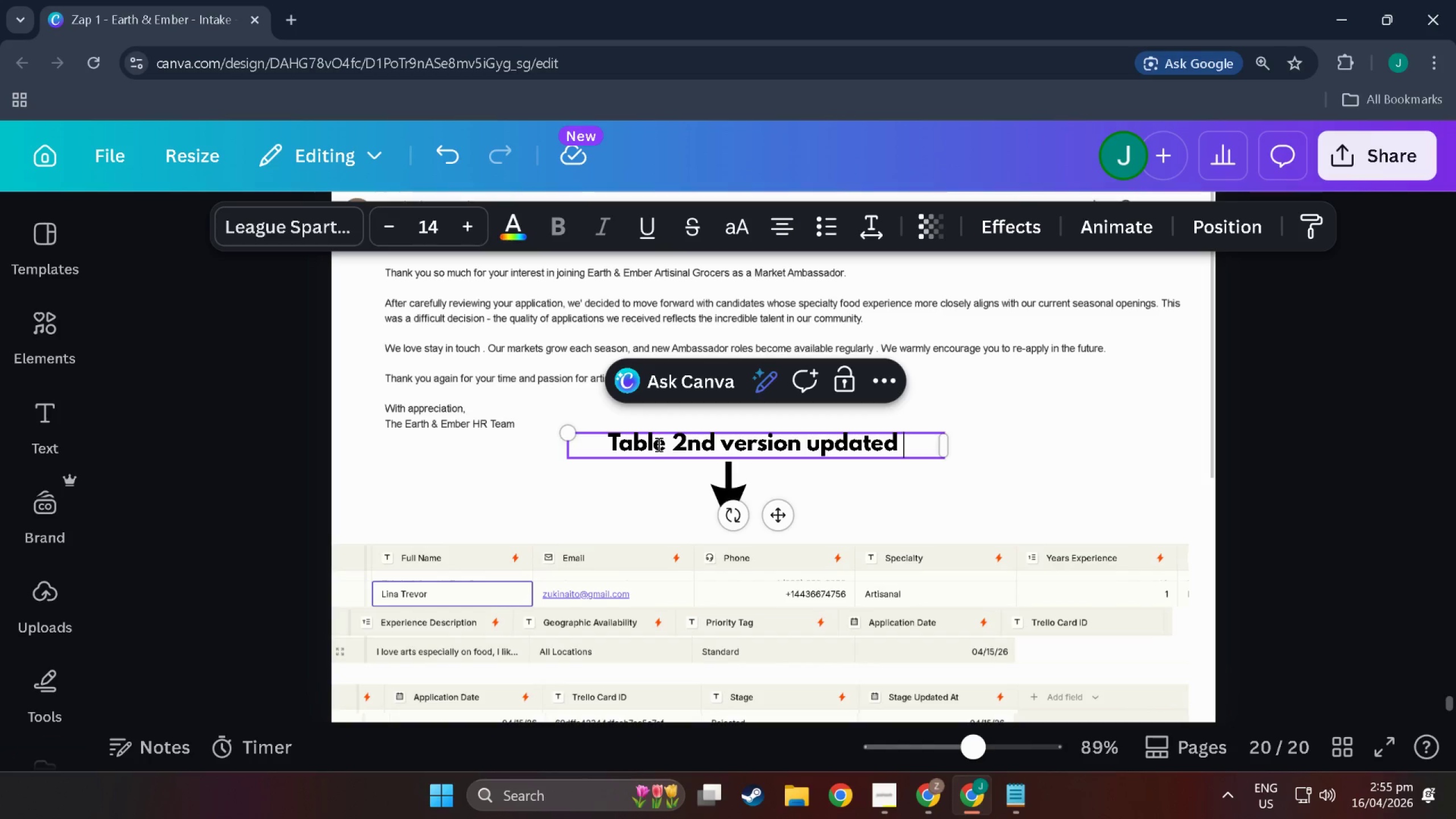 
hold_key(key=ShiftLeft, duration=1.39)
 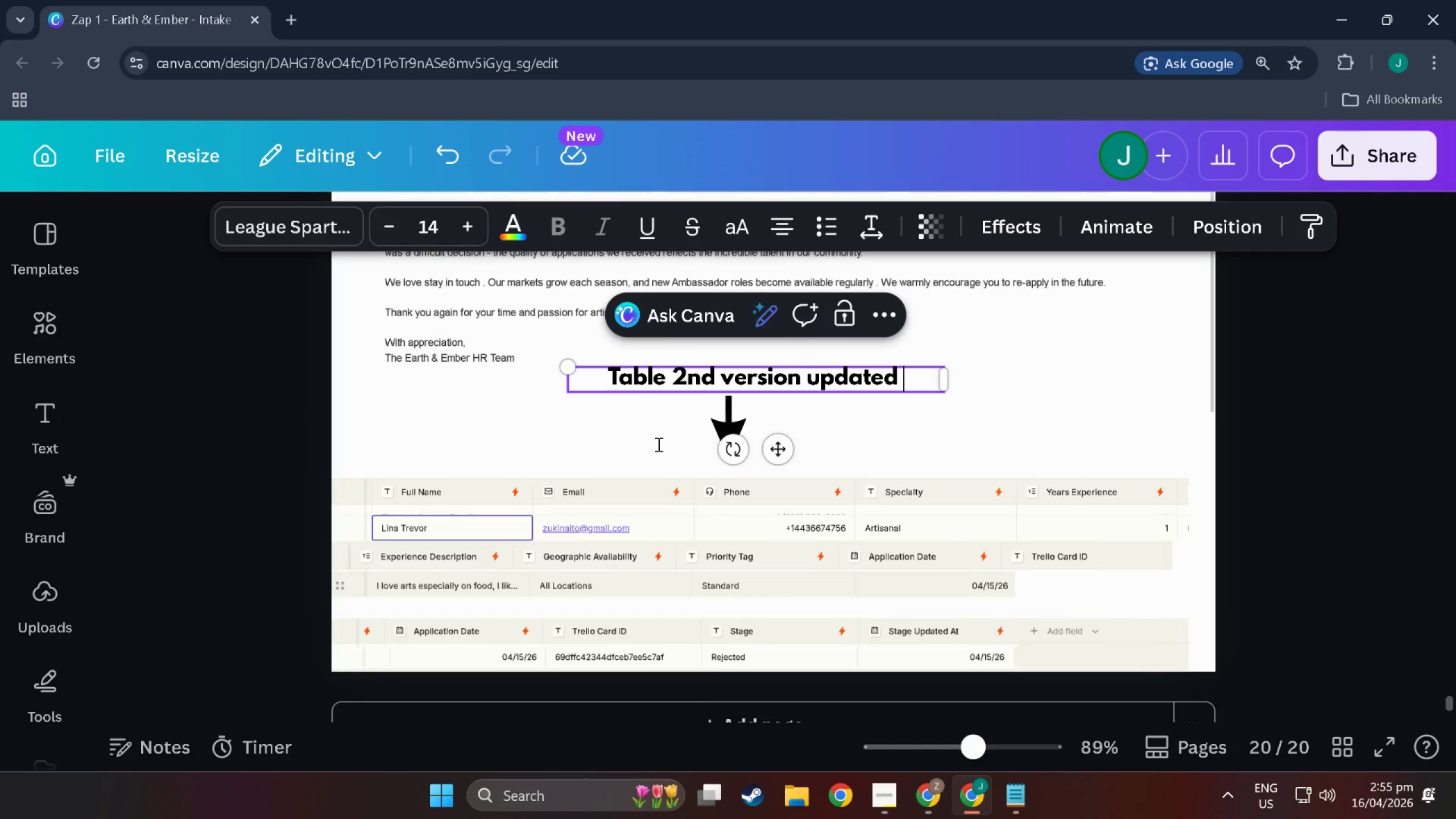 
scroll: coordinate [657, 444], scroll_direction: down, amount: 4.0
 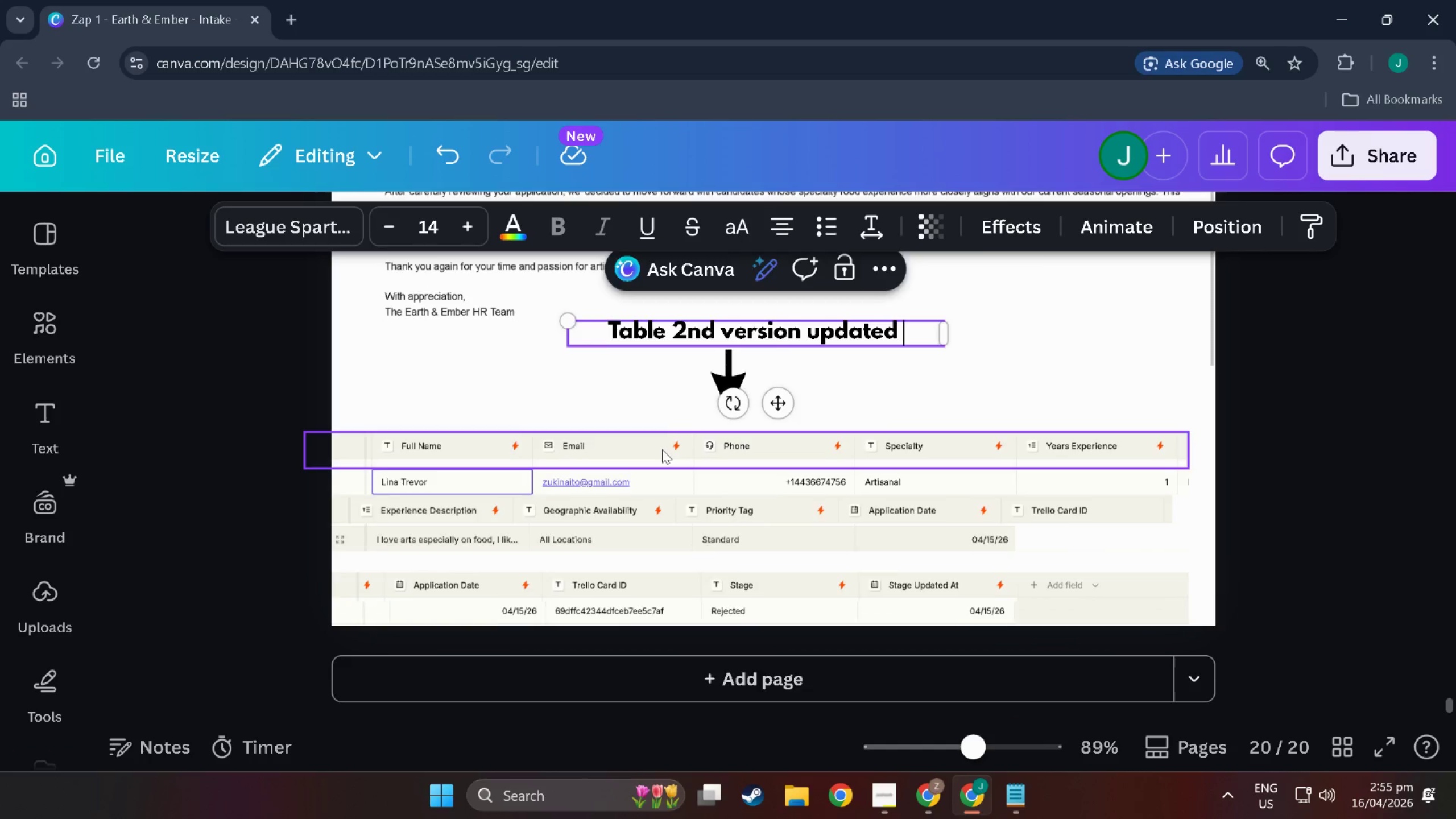 
scroll: coordinate [662, 449], scroll_direction: up, amount: 2.0
 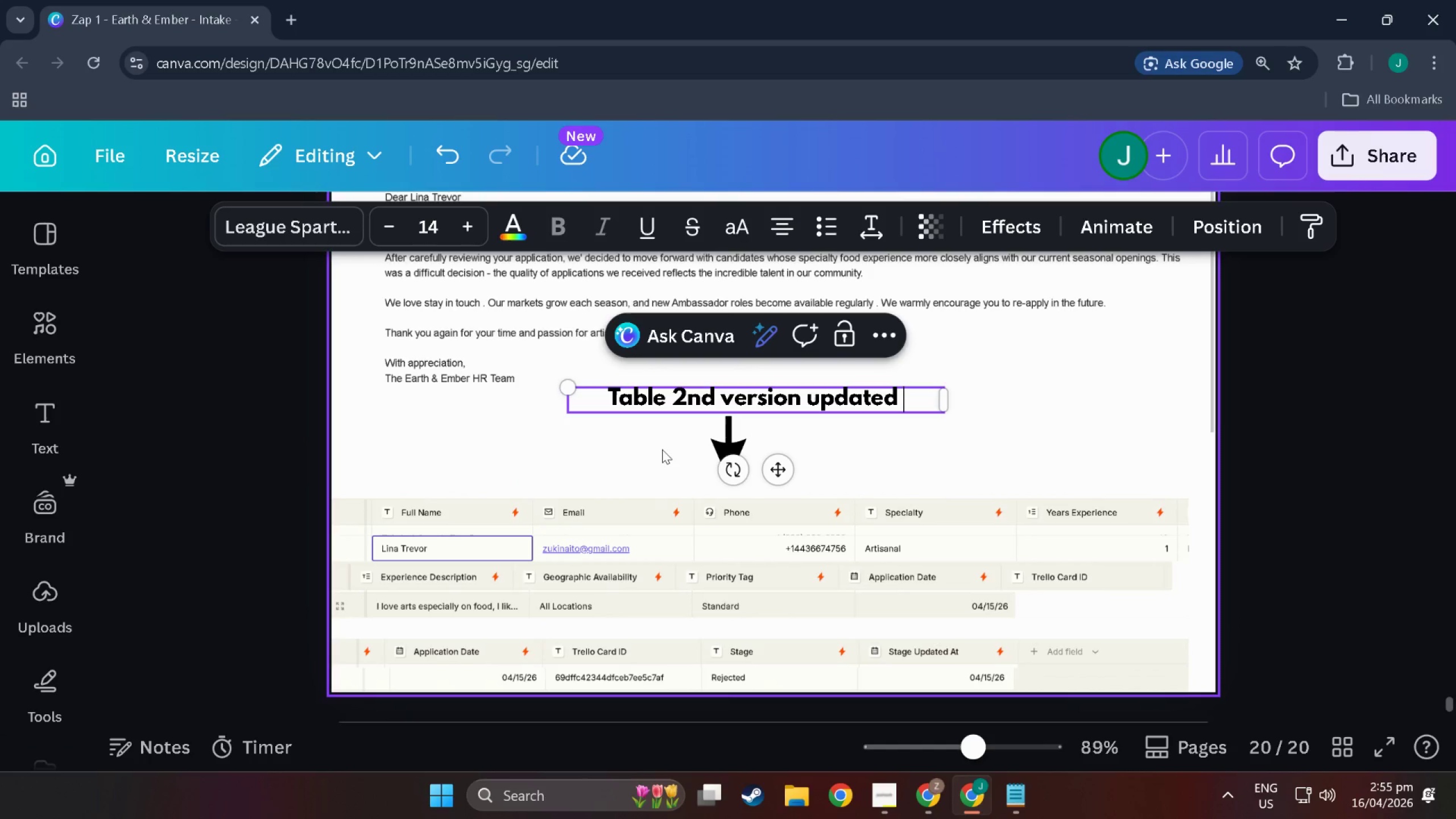 
type(Stahg)
key(Backspace)
key(Backspace)
type(ge & Trello Card UI)
key(Backspace)
key(Backspace)
type(ID)
 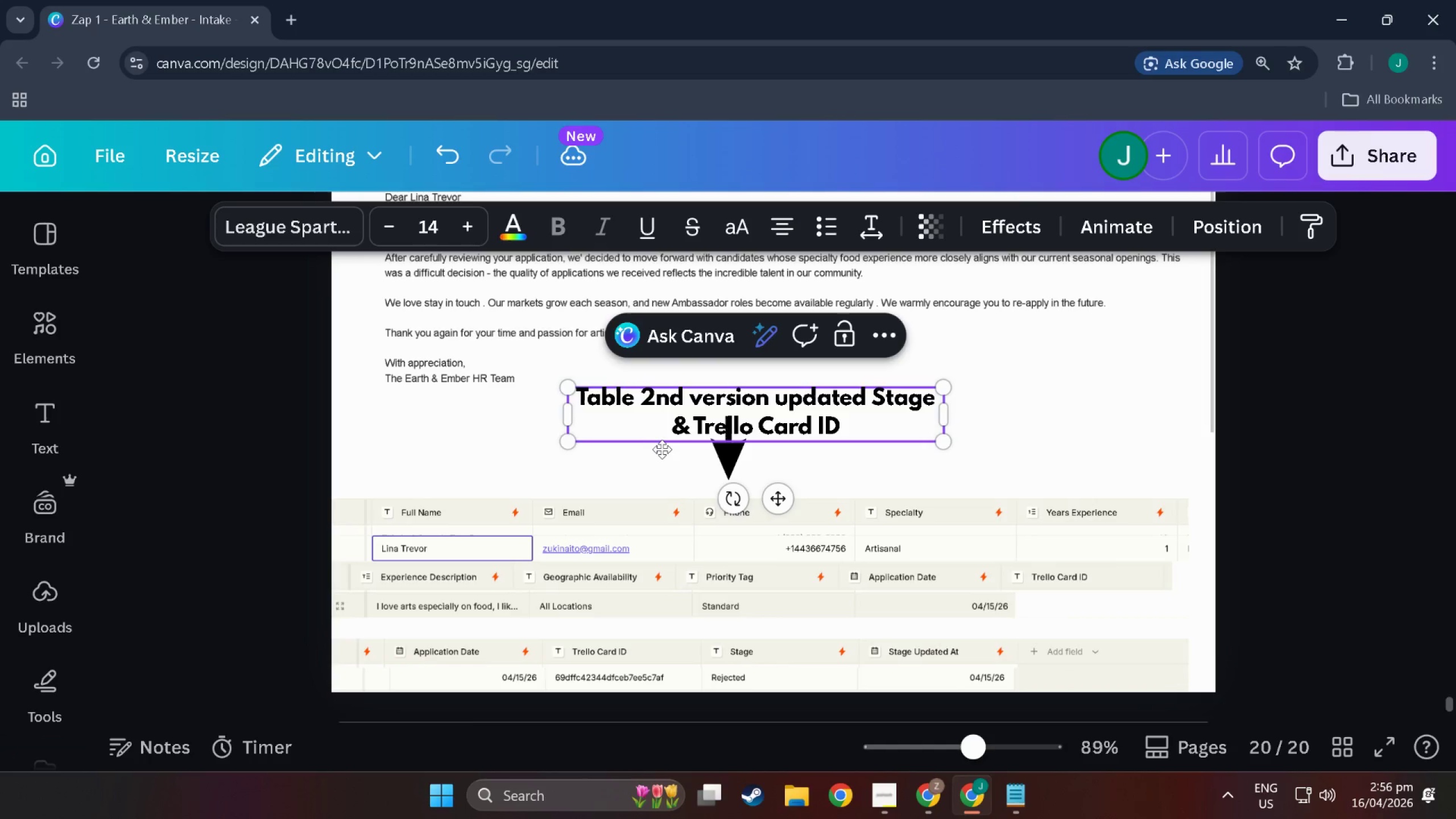 
left_click([1189, 390])
 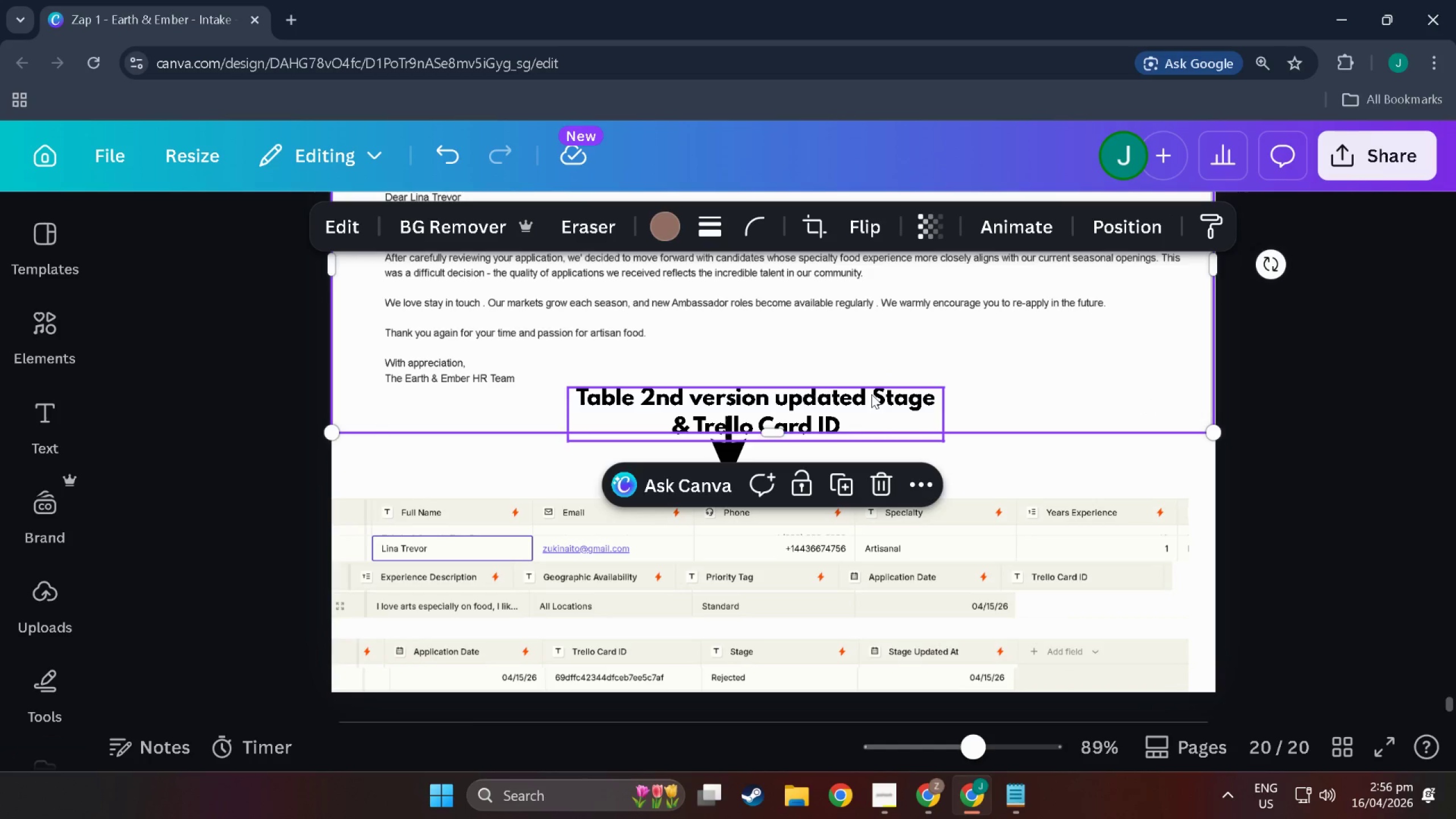 
left_click([870, 393])
 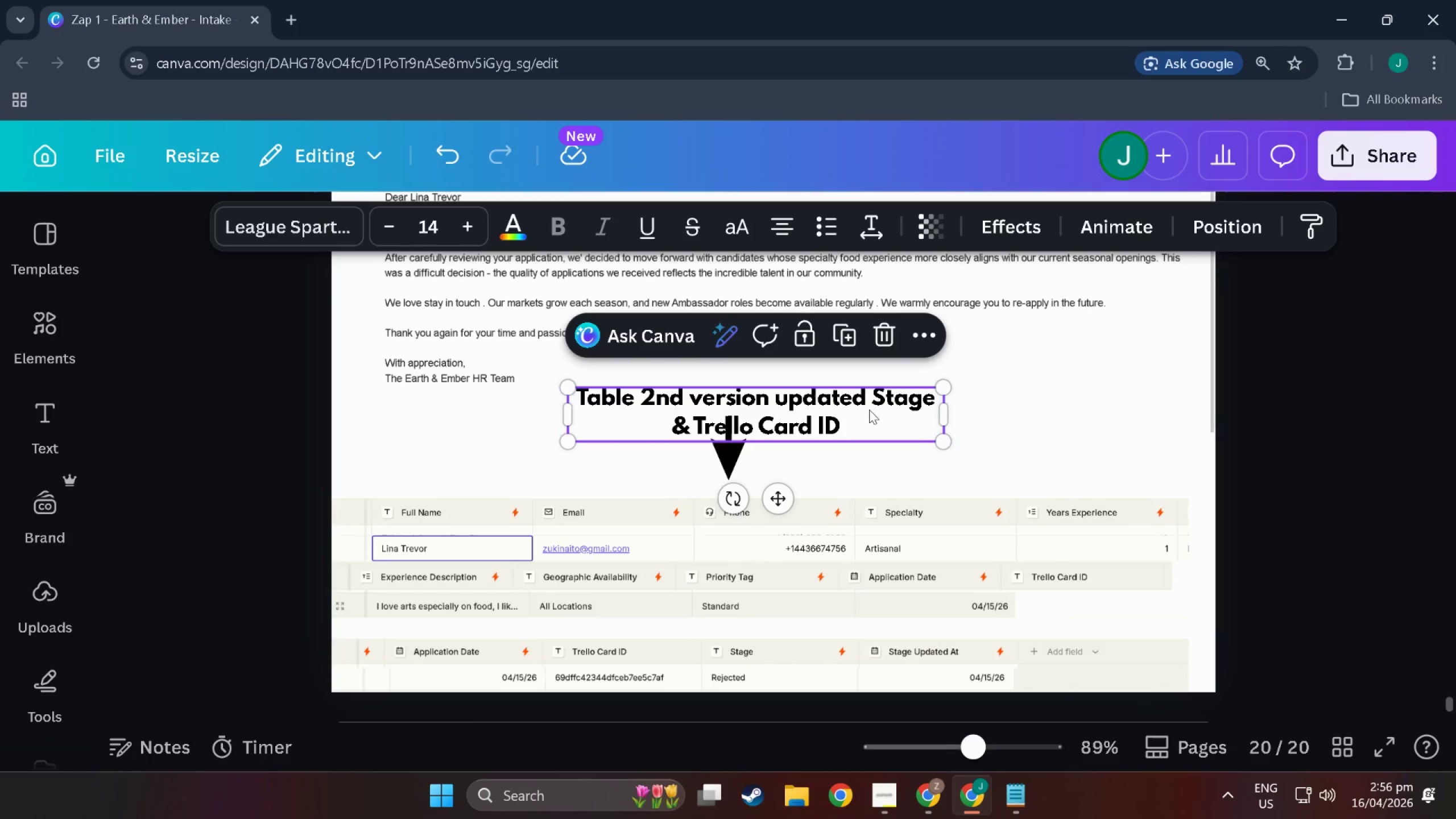 
left_click_drag(start_coordinate=[869, 410], to_coordinate=[869, 384])
 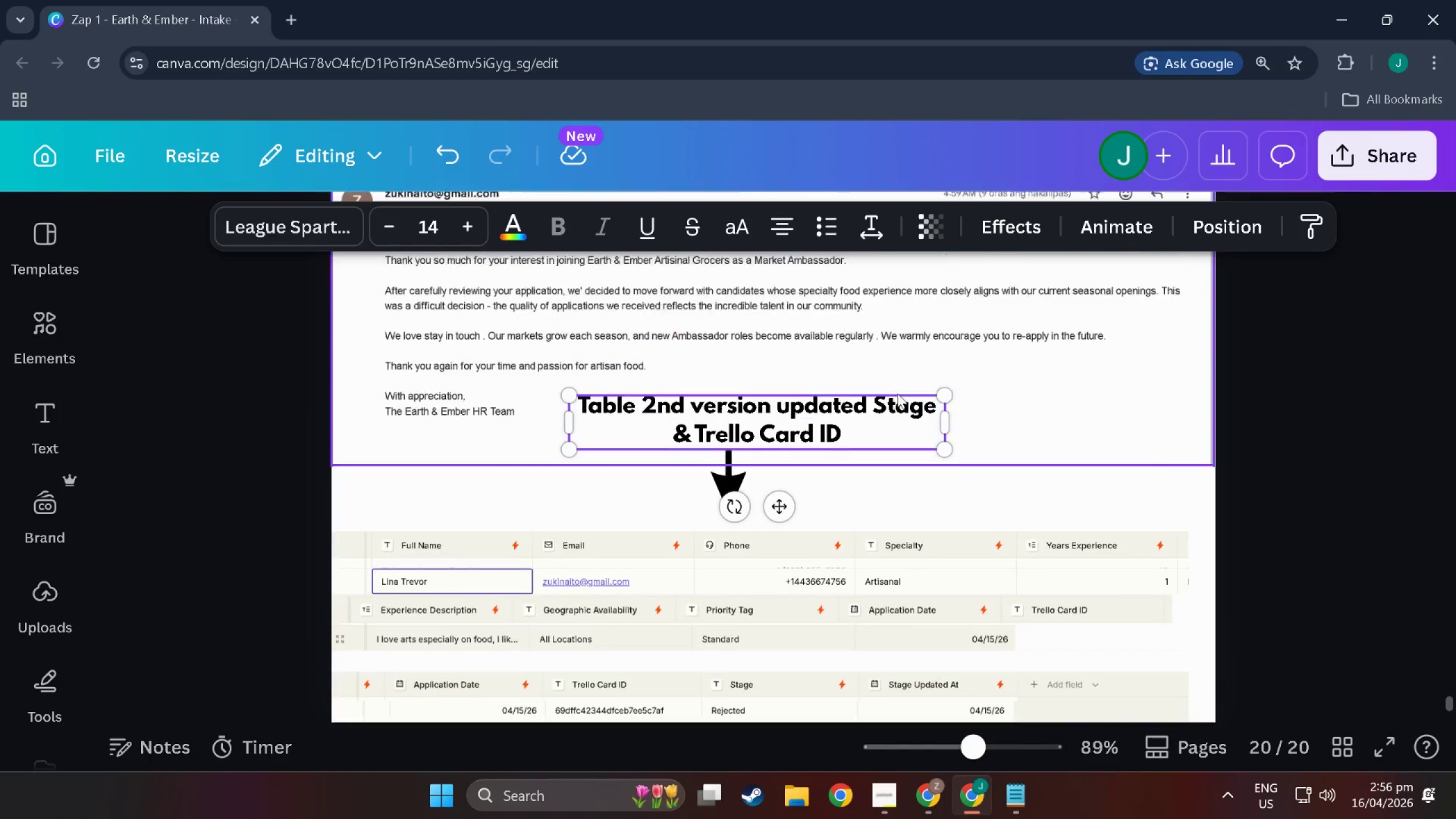 
left_click([1084, 528])
 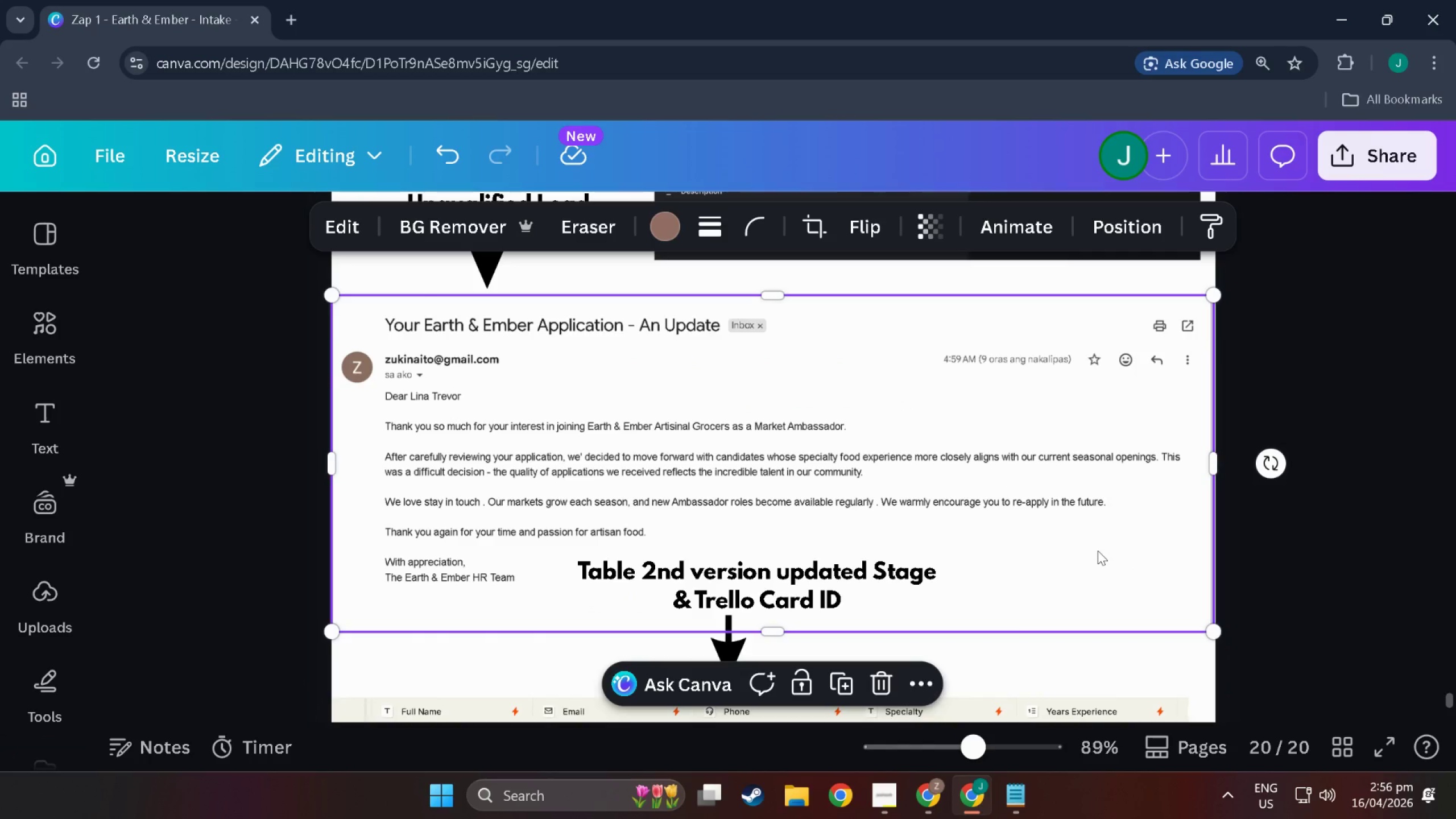 
scroll: coordinate [897, 394], scroll_direction: up, amount: 3.0
 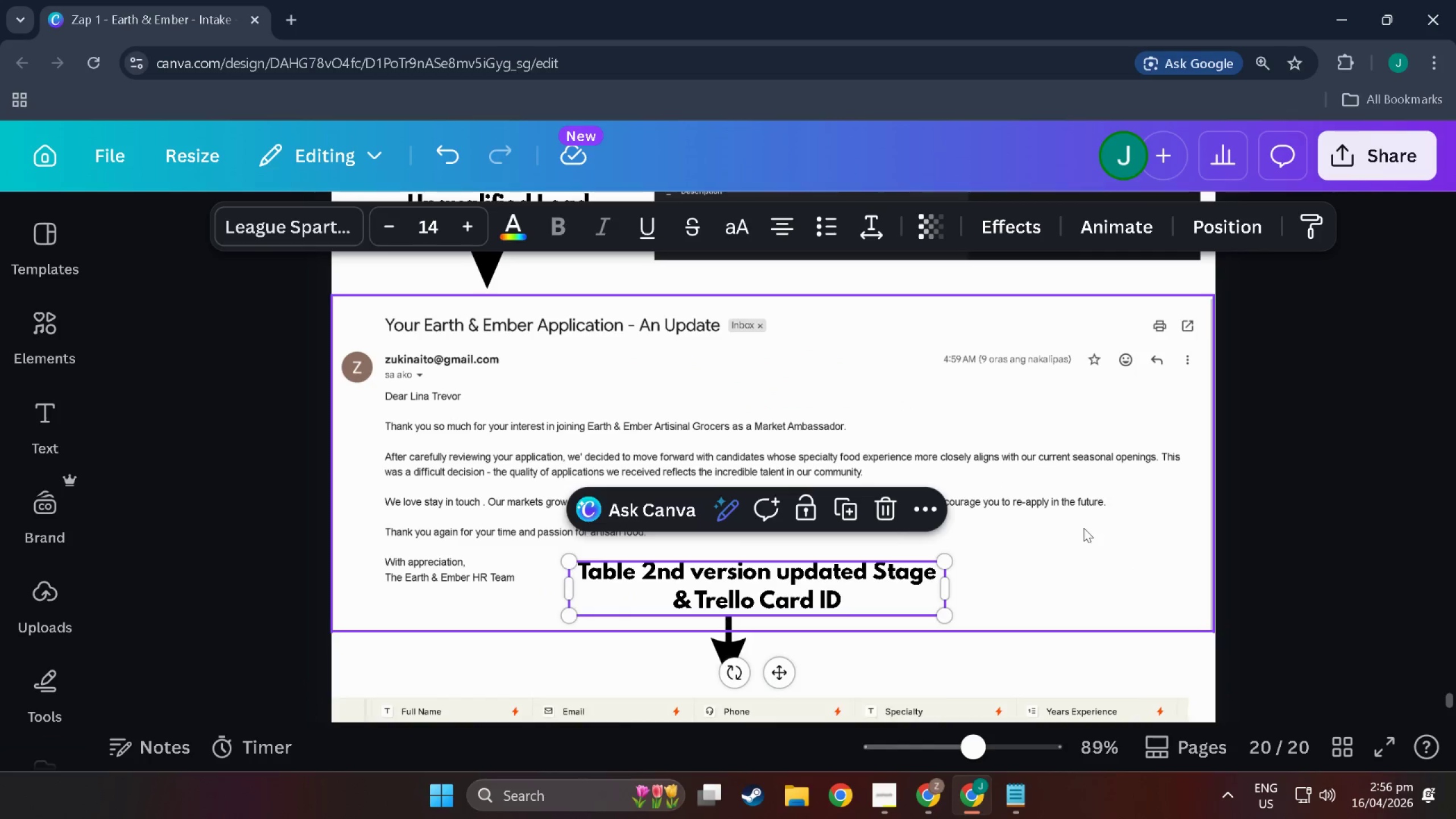 
scroll: coordinate [1098, 551], scroll_direction: down, amount: 6.0
 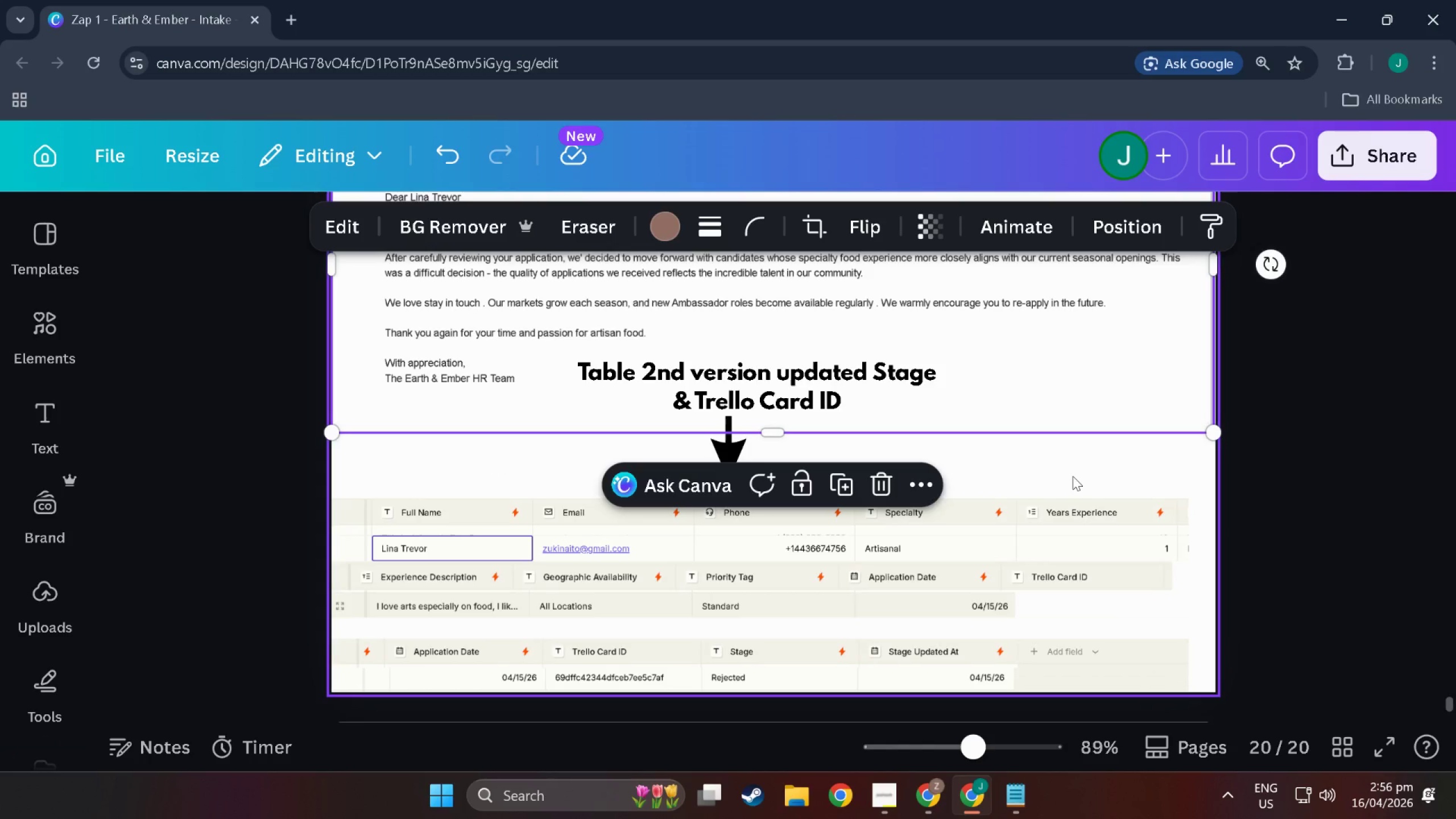 
left_click([1073, 476])
 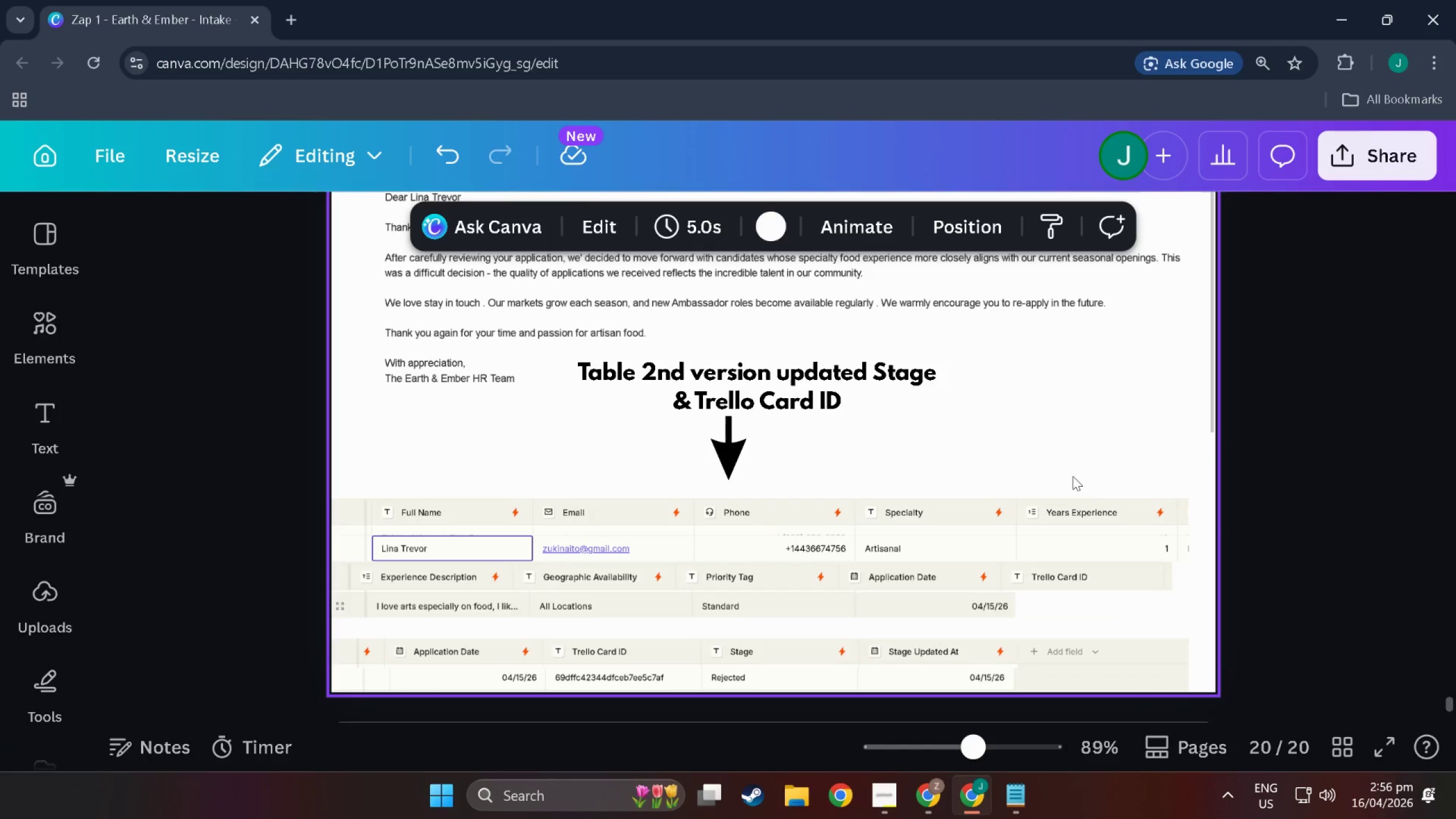 
scroll: coordinate [1078, 485], scroll_direction: up, amount: 87.0
 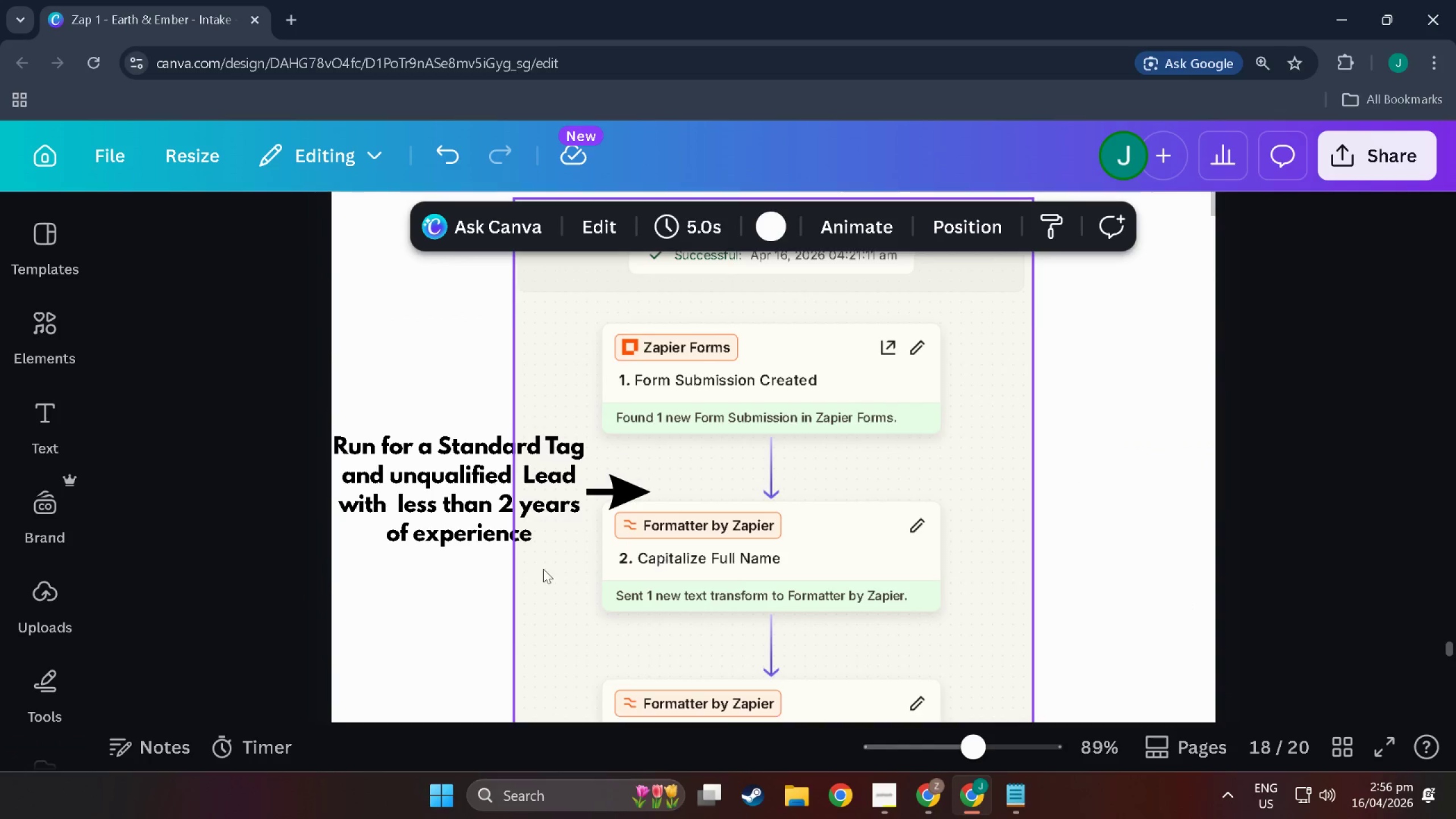 
hold_key(key=ControlLeft, duration=0.65)
scroll: coordinate [624, 565], scroll_direction: none, amount: 0.0
 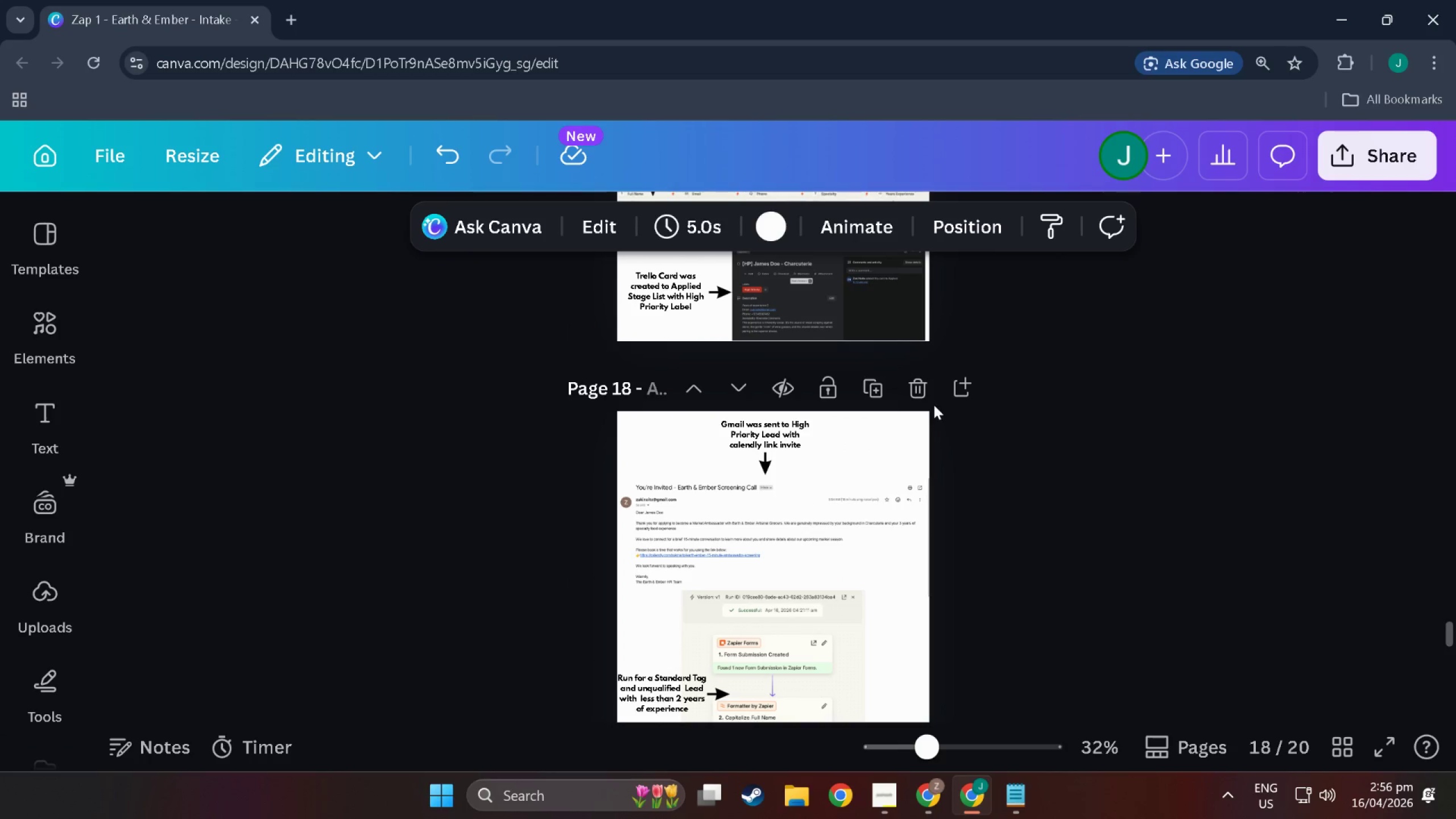 
left_click([881, 387])
 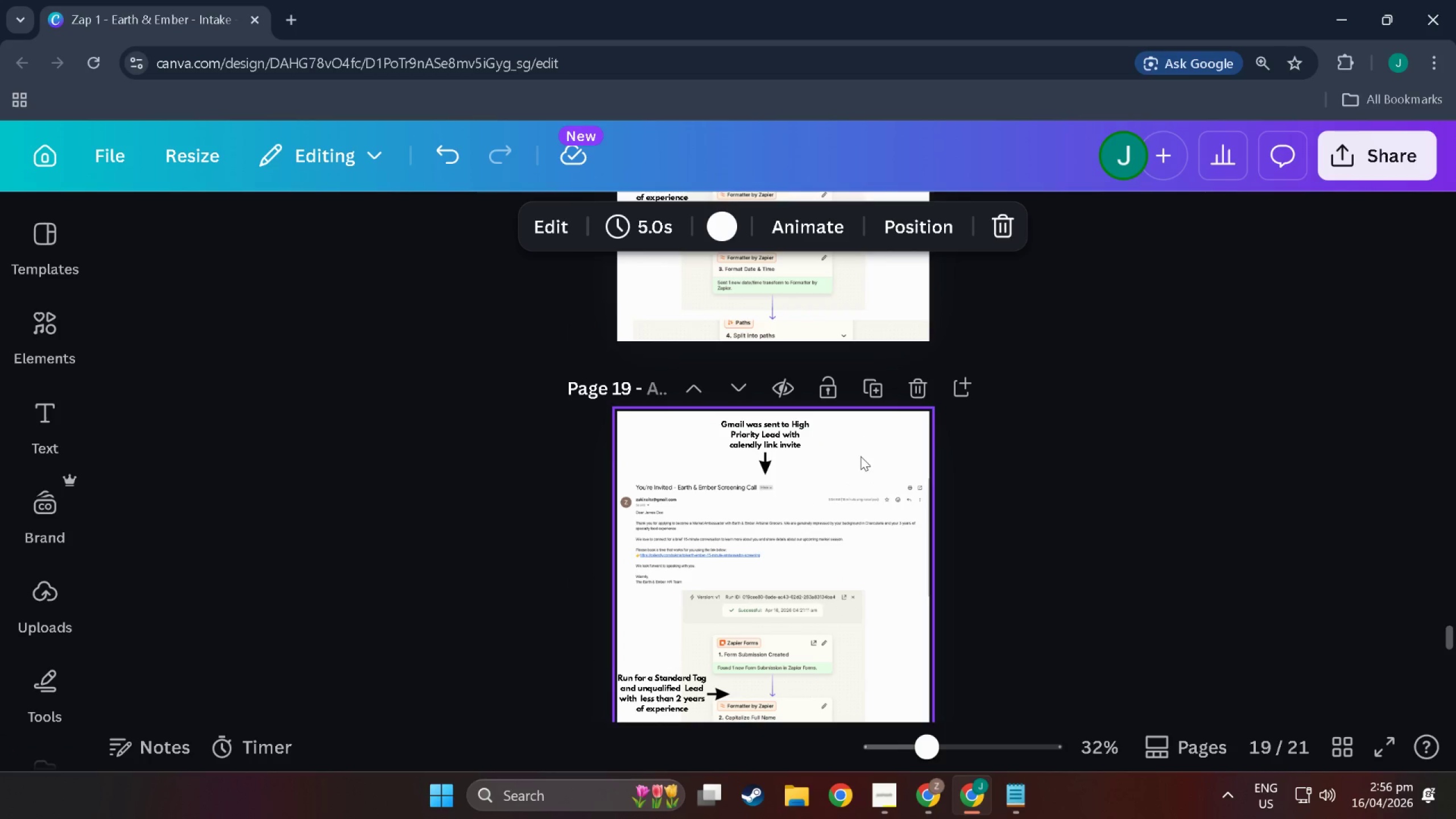 
scroll: coordinate [861, 475], scroll_direction: up, amount: 7.0
 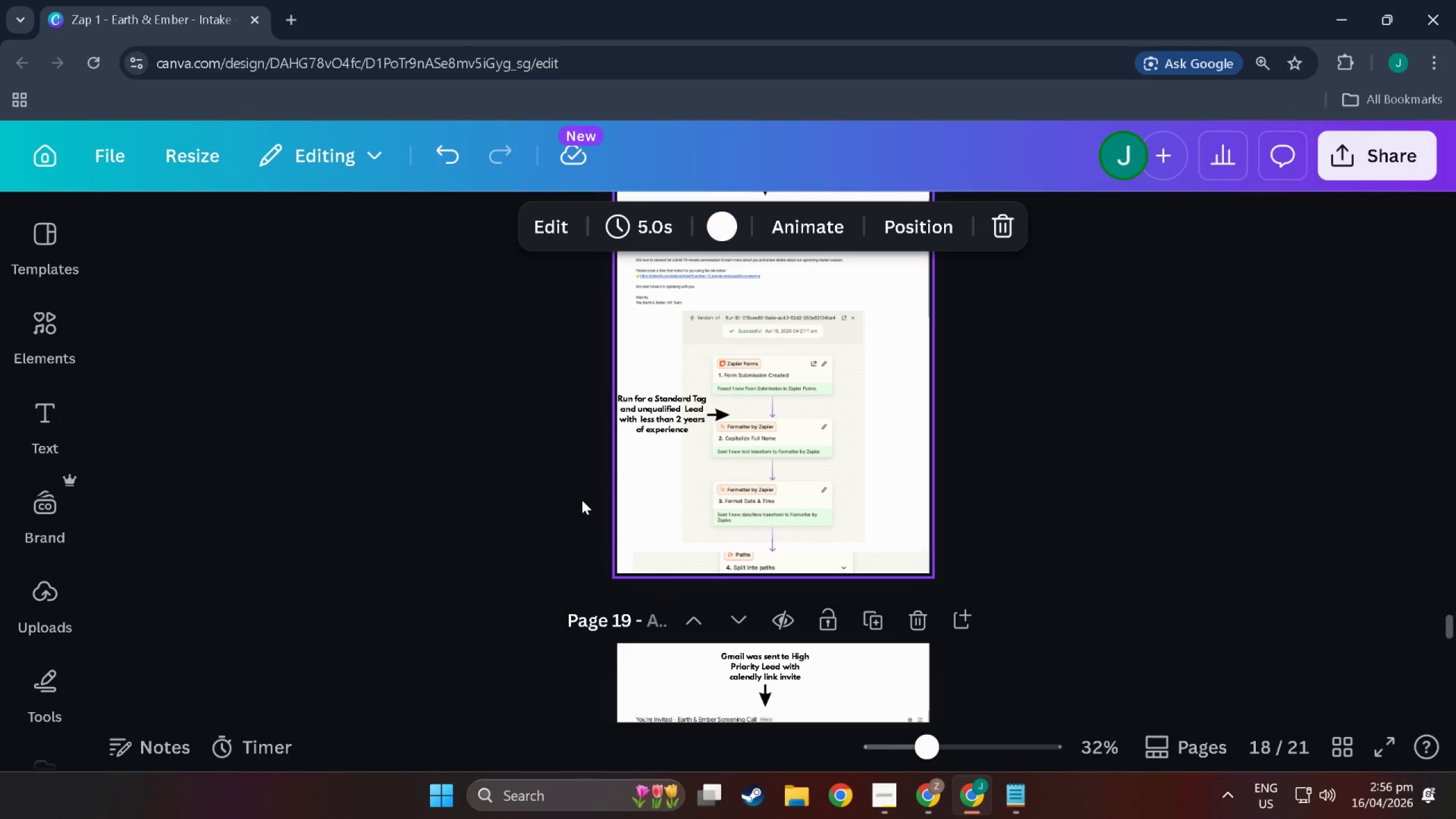 
left_click_drag(start_coordinate=[582, 500], to_coordinate=[640, 483])
 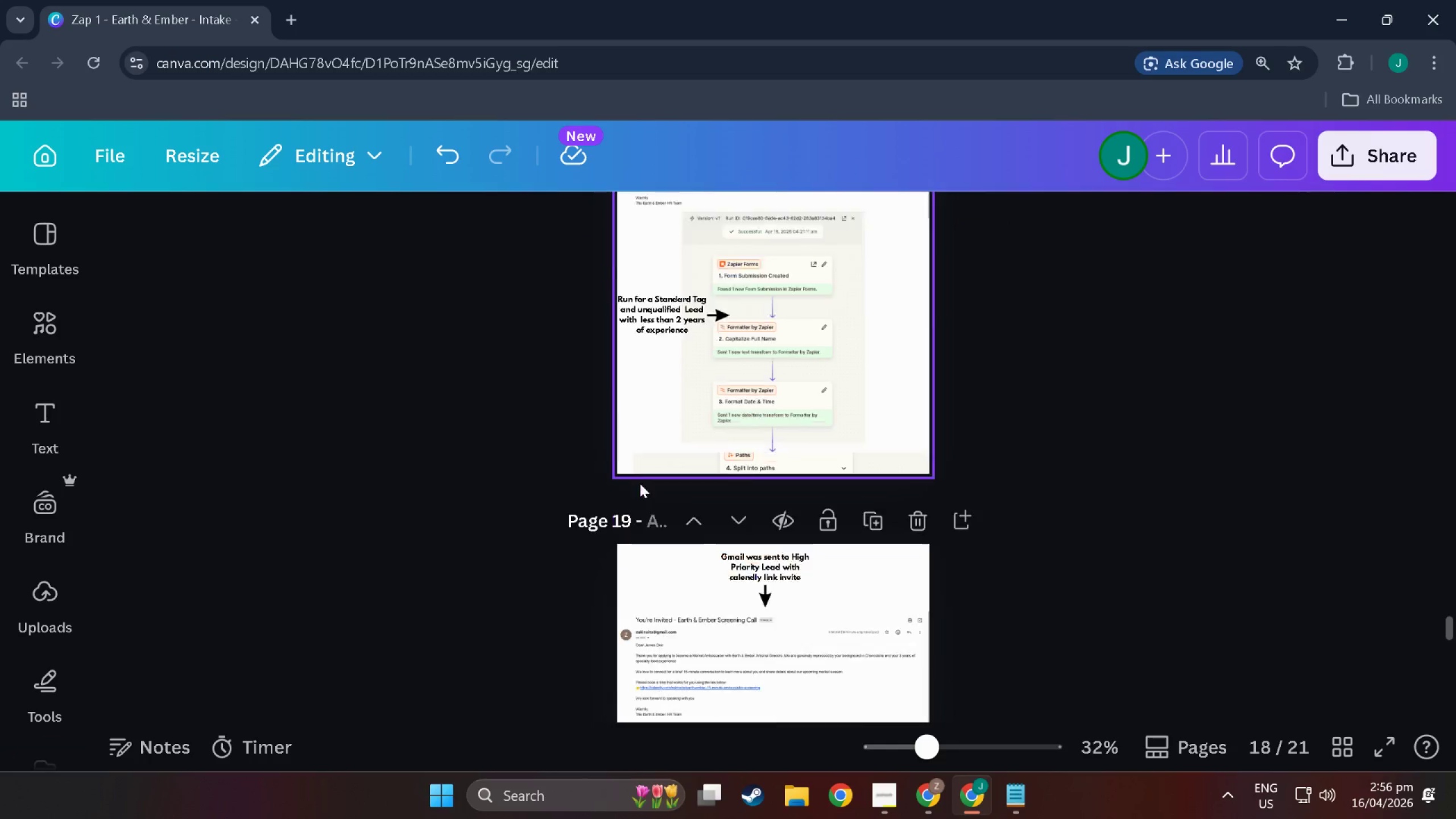 
scroll: coordinate [640, 504], scroll_direction: down, amount: 7.0
 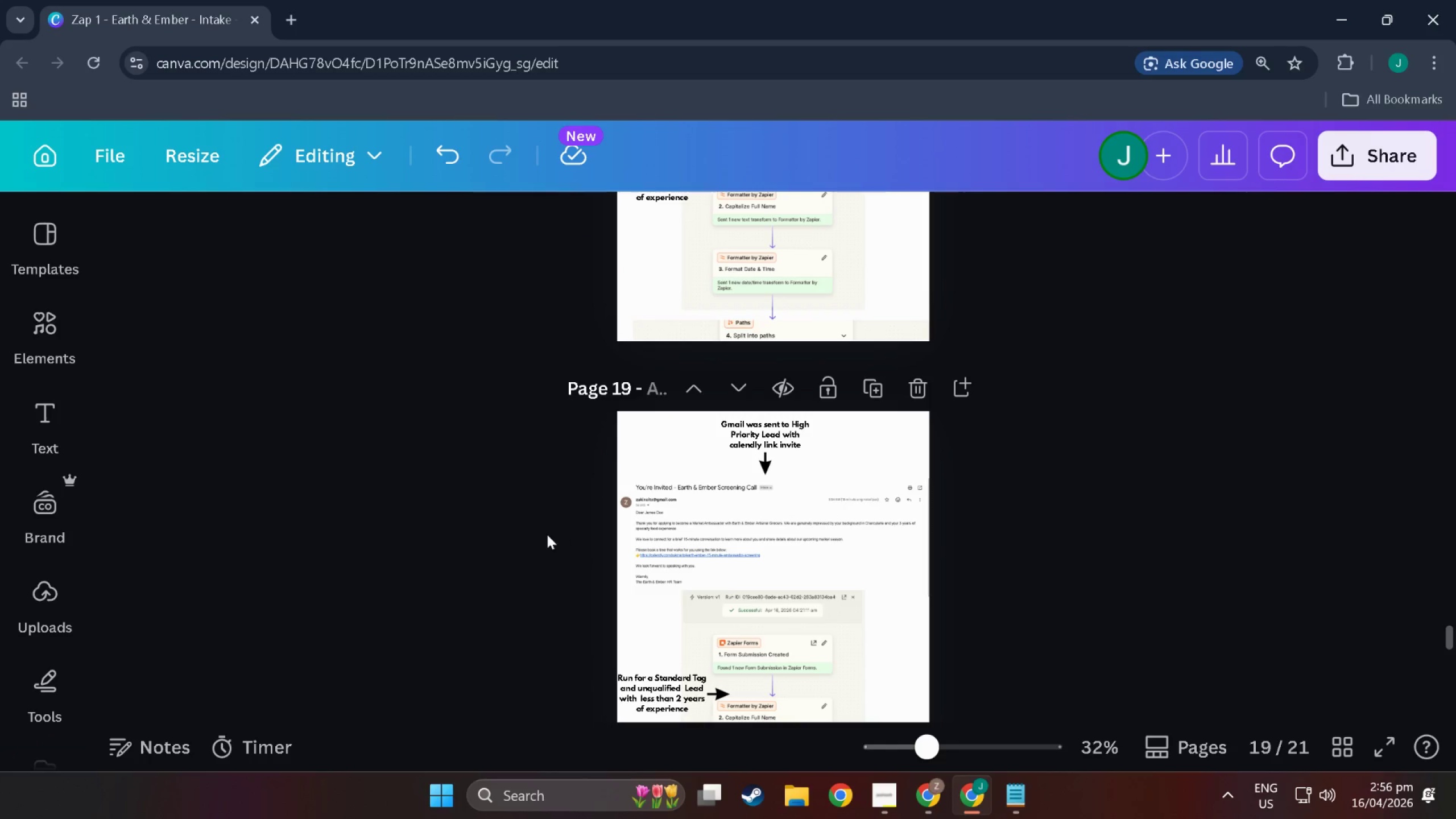 
left_click_drag(start_coordinate=[530, 545], to_coordinate=[970, 425])
 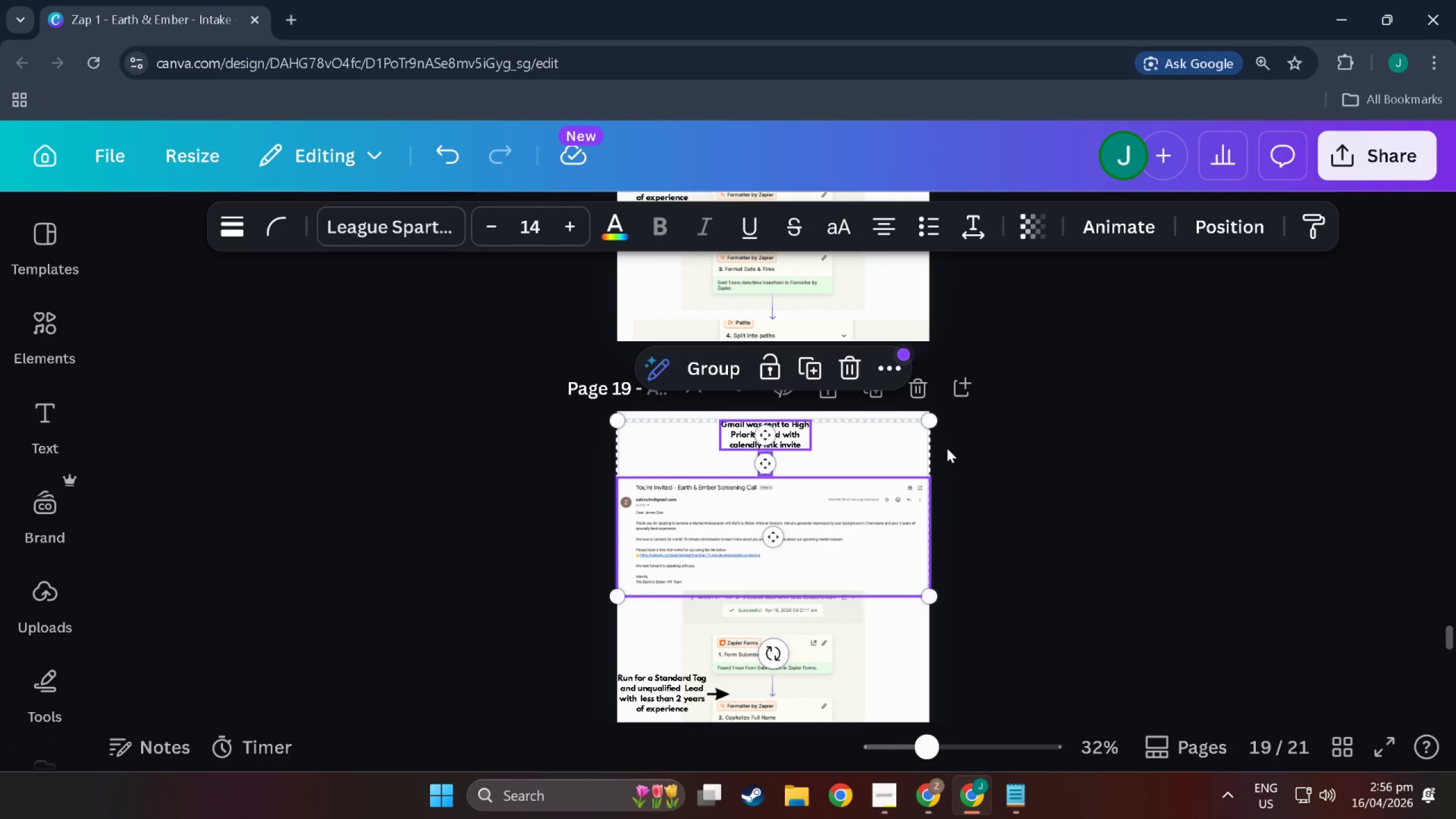 
key(Backspace)
 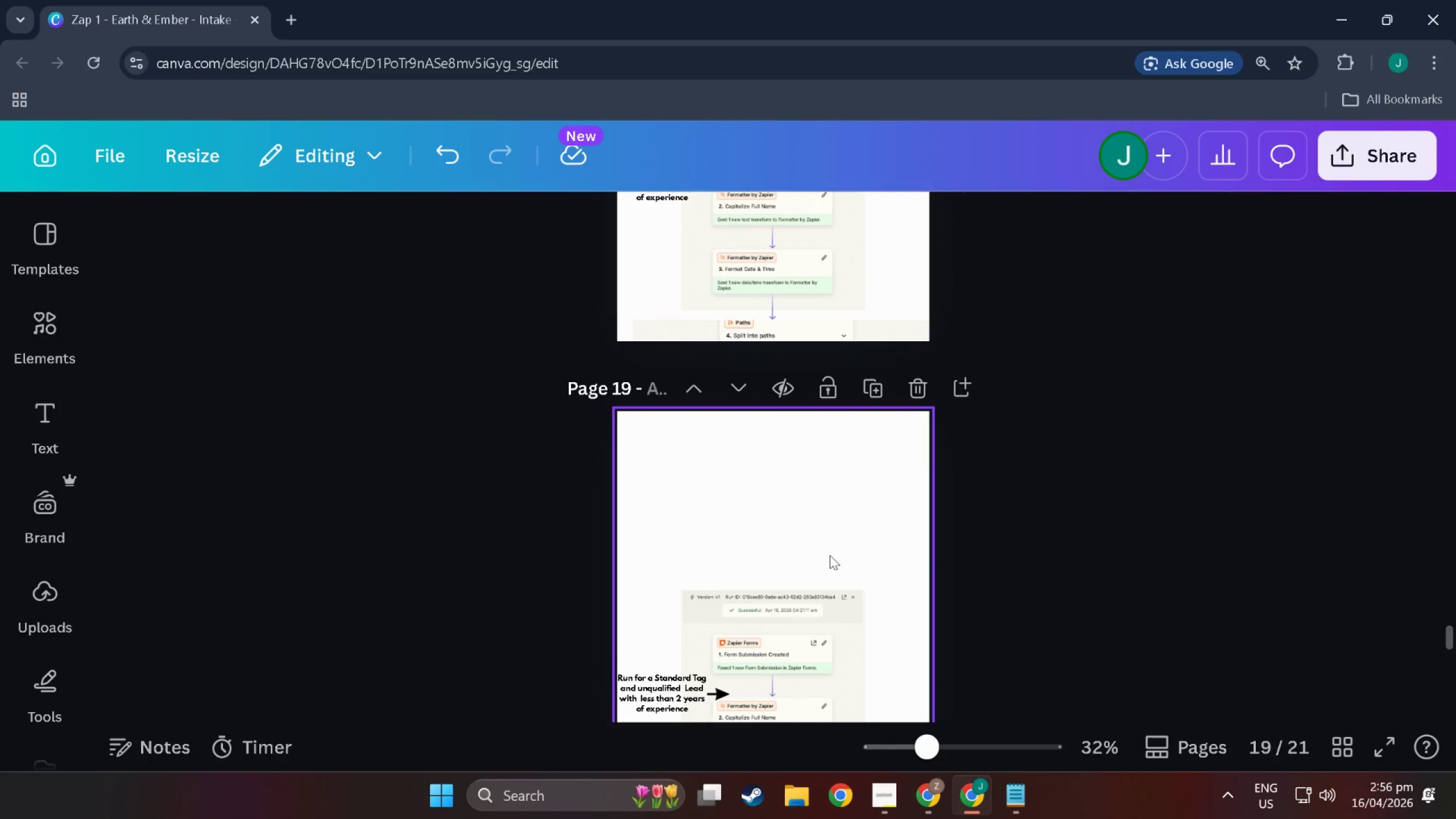 
scroll: coordinate [830, 555], scroll_direction: down, amount: 10.0
 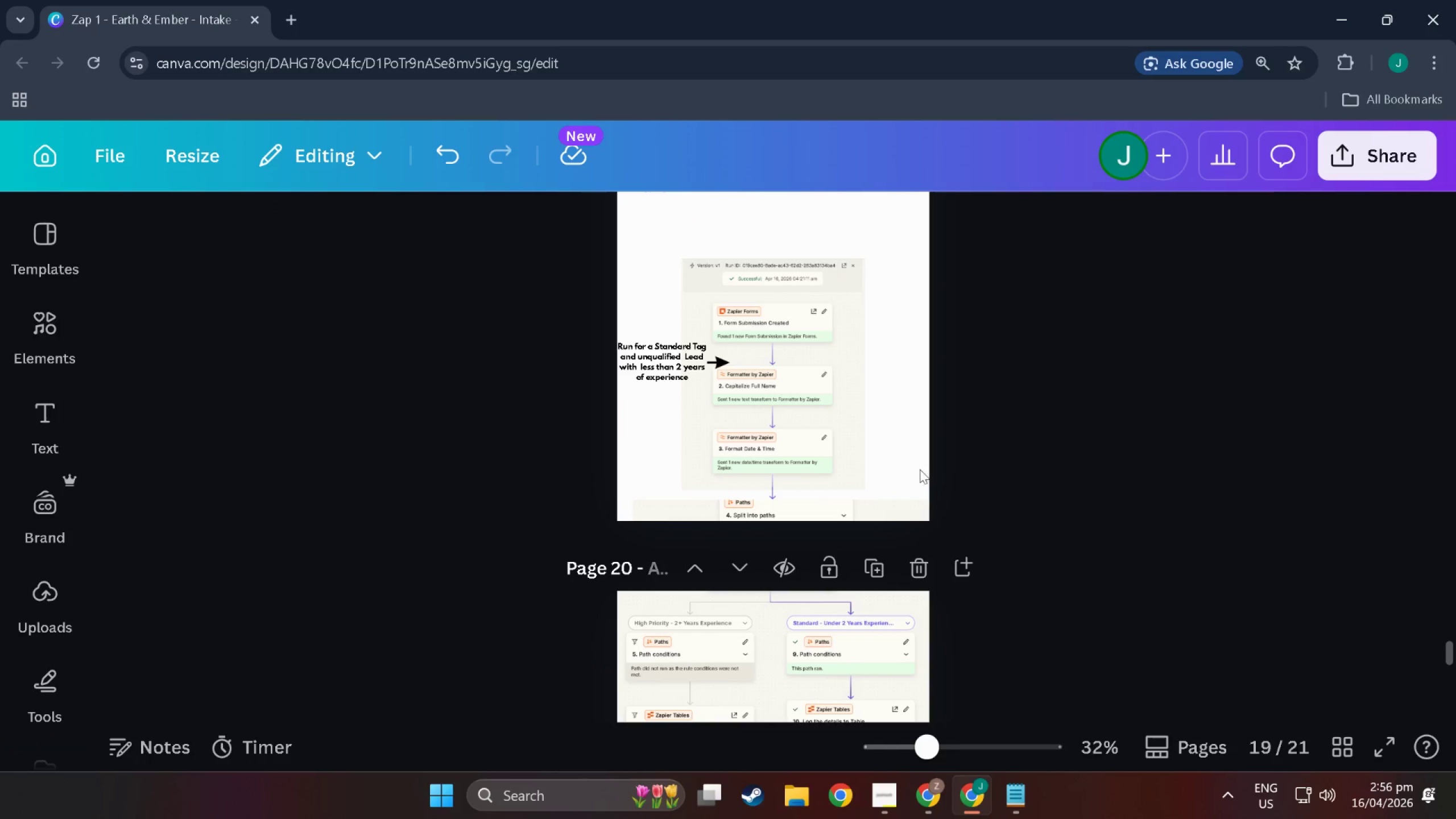 
scroll: coordinate [881, 483], scroll_direction: up, amount: 3.0
 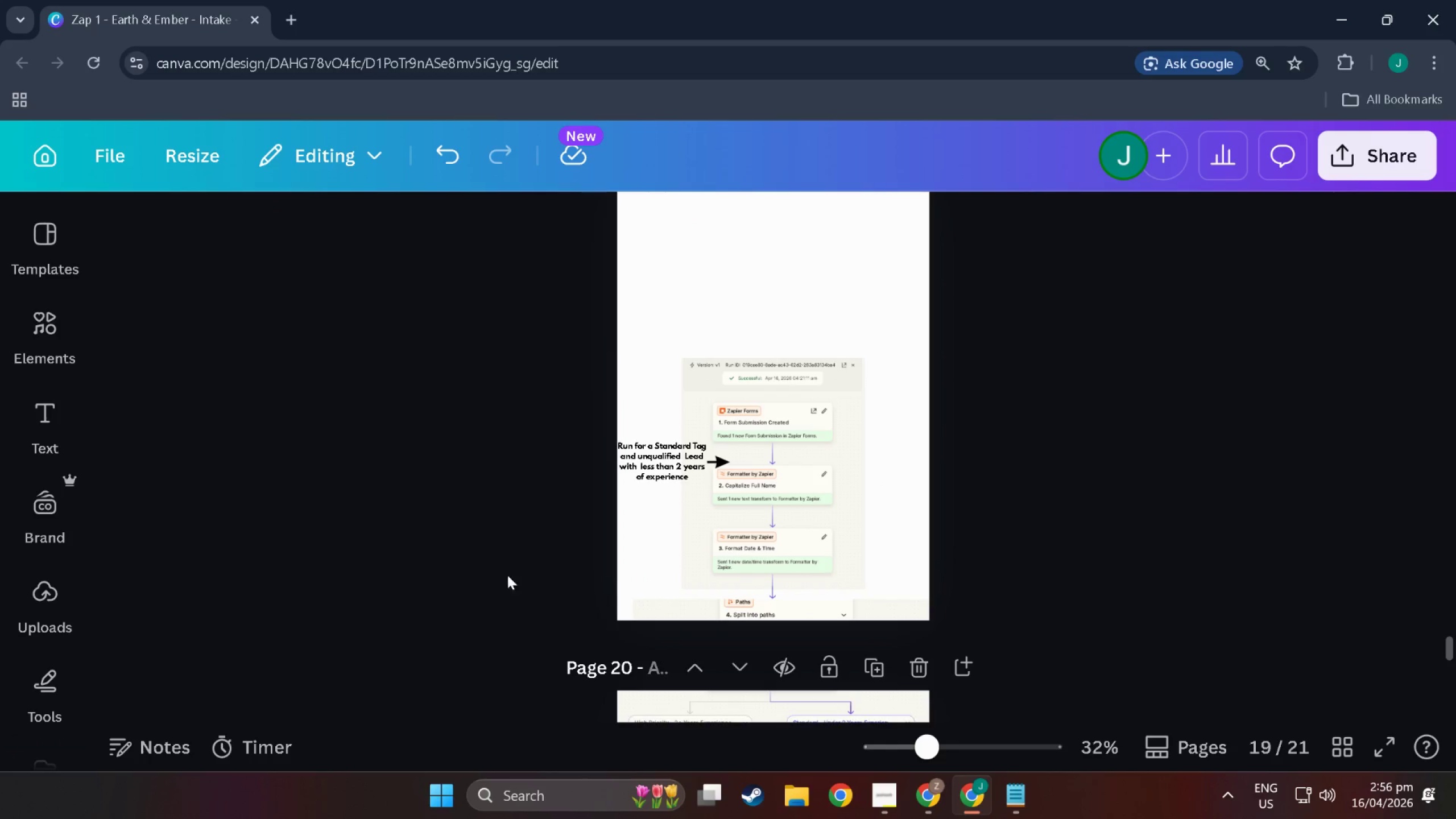 
left_click_drag(start_coordinate=[544, 575], to_coordinate=[883, 358])
 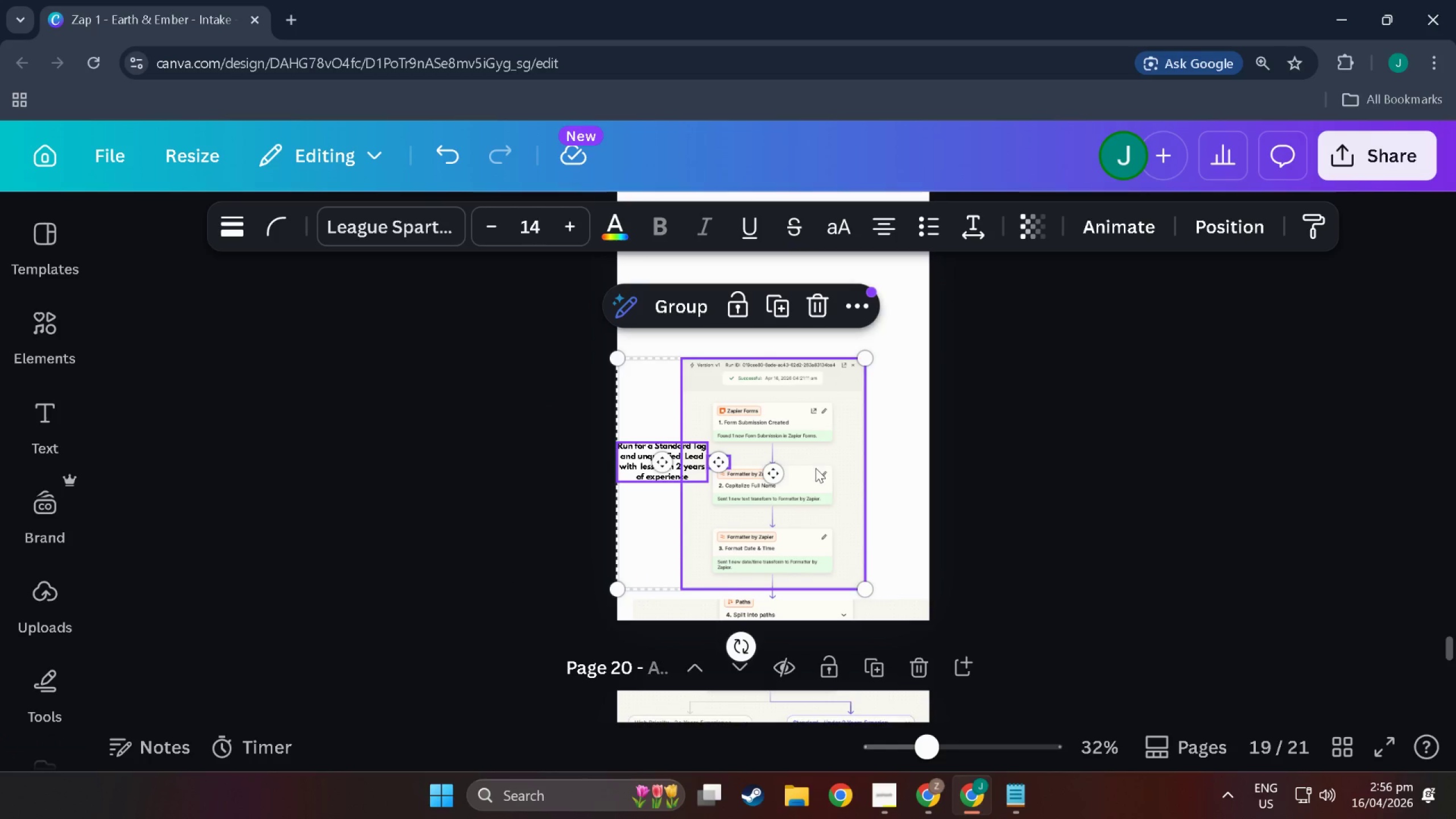 
left_click_drag(start_coordinate=[816, 468], to_coordinate=[813, 396])
 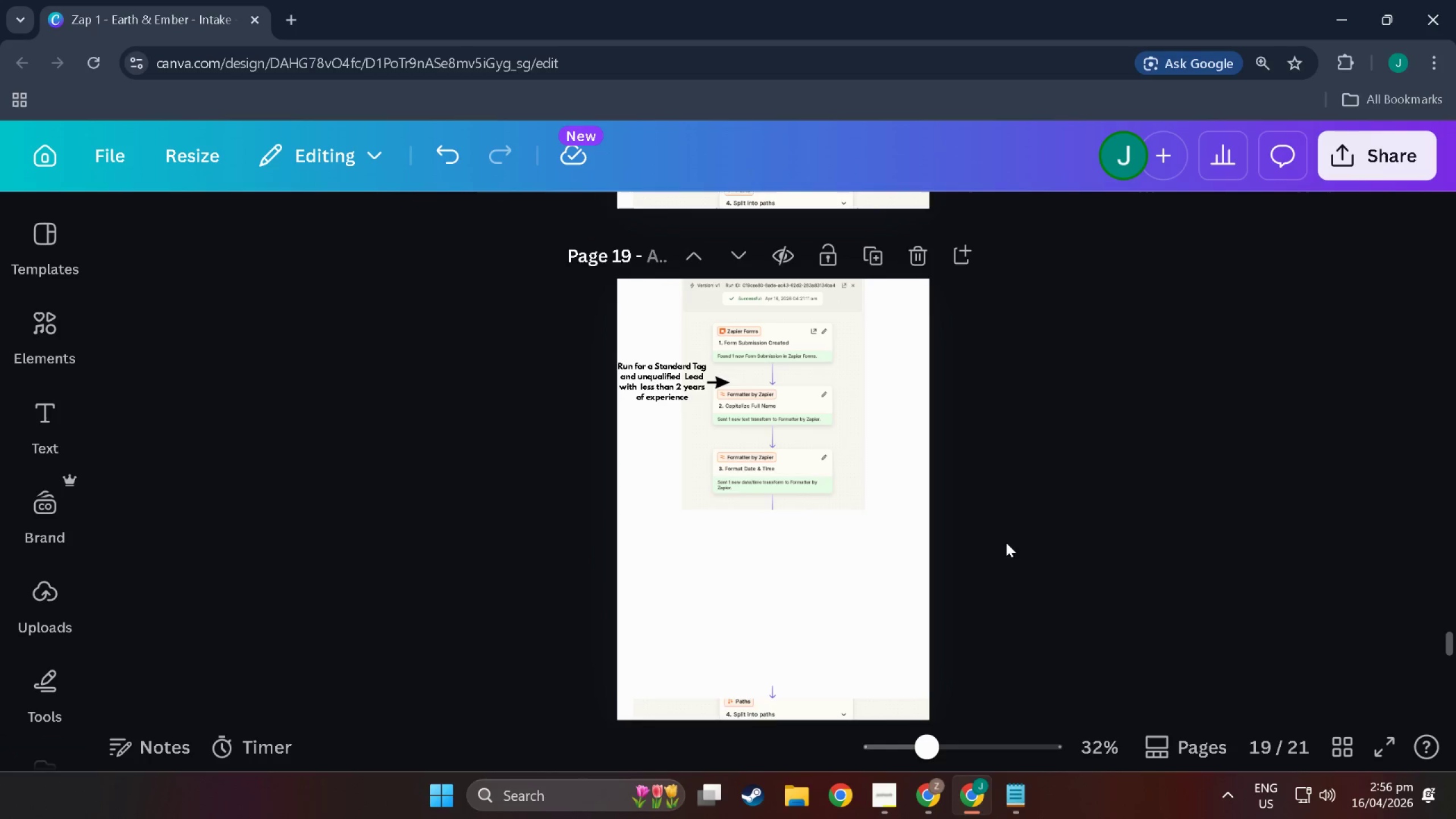 
scroll: coordinate [810, 375], scroll_direction: up, amount: 3.0
 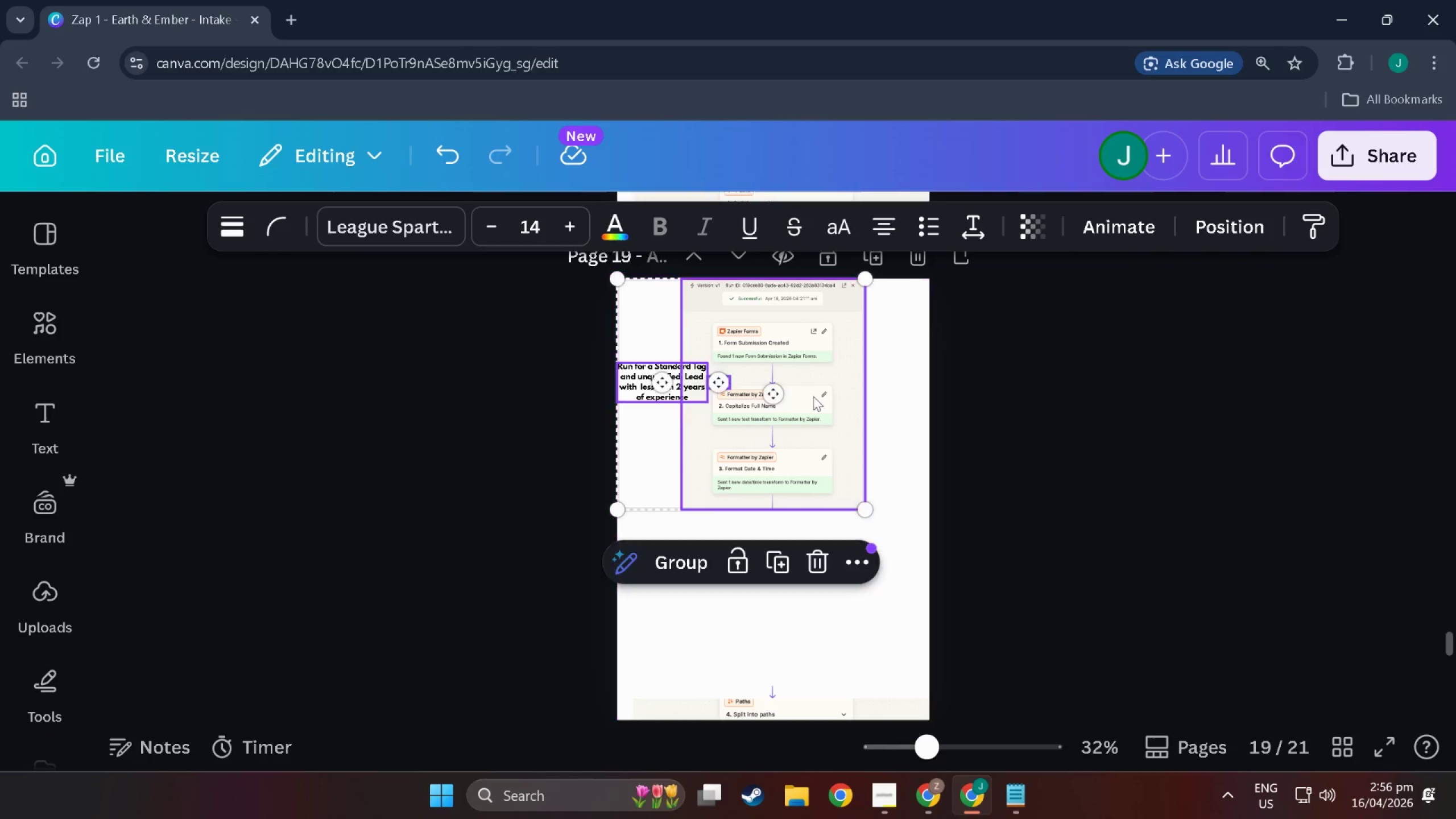 
left_click([1044, 480])
 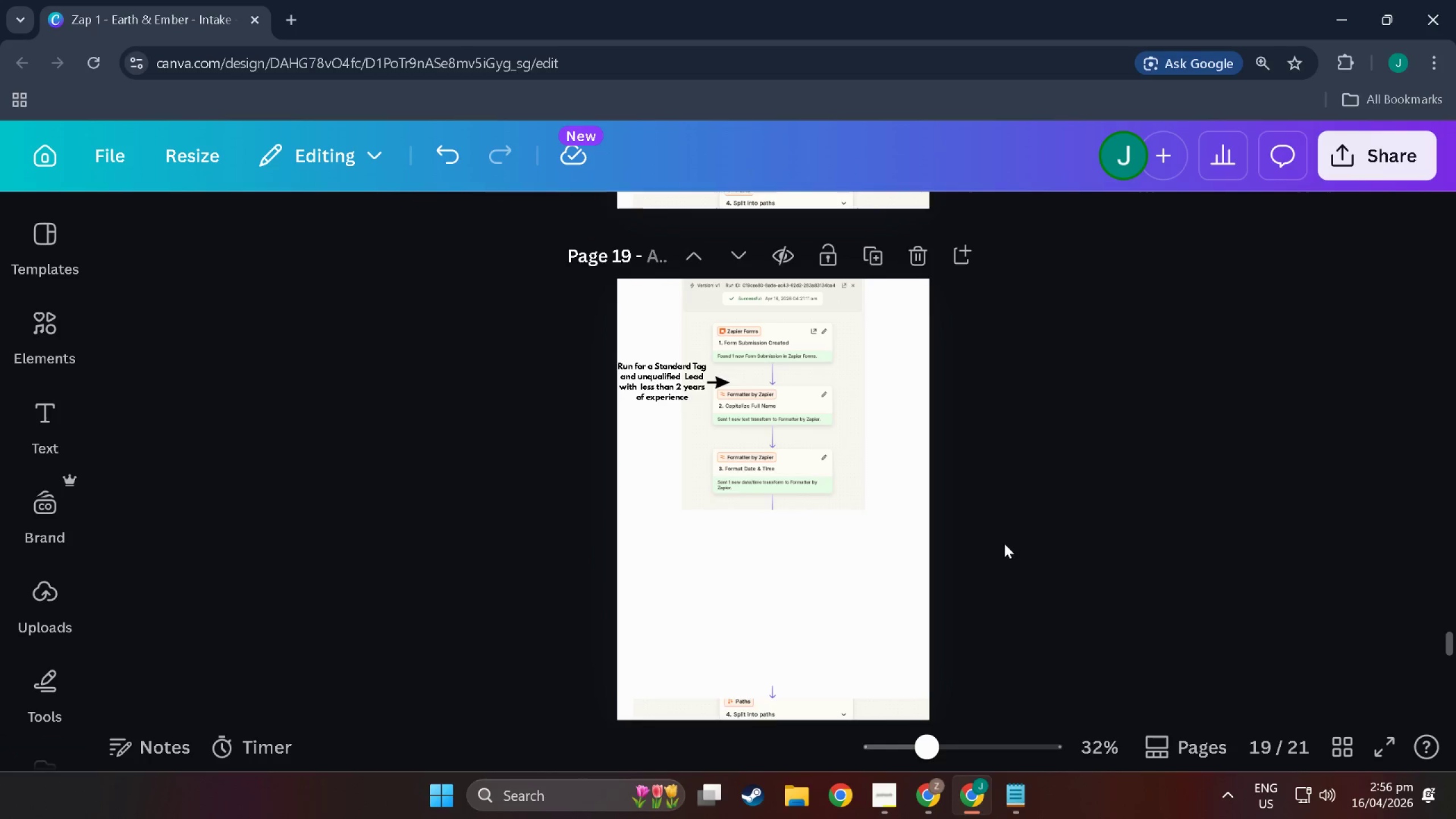 
scroll: coordinate [1002, 548], scroll_direction: down, amount: 4.0
 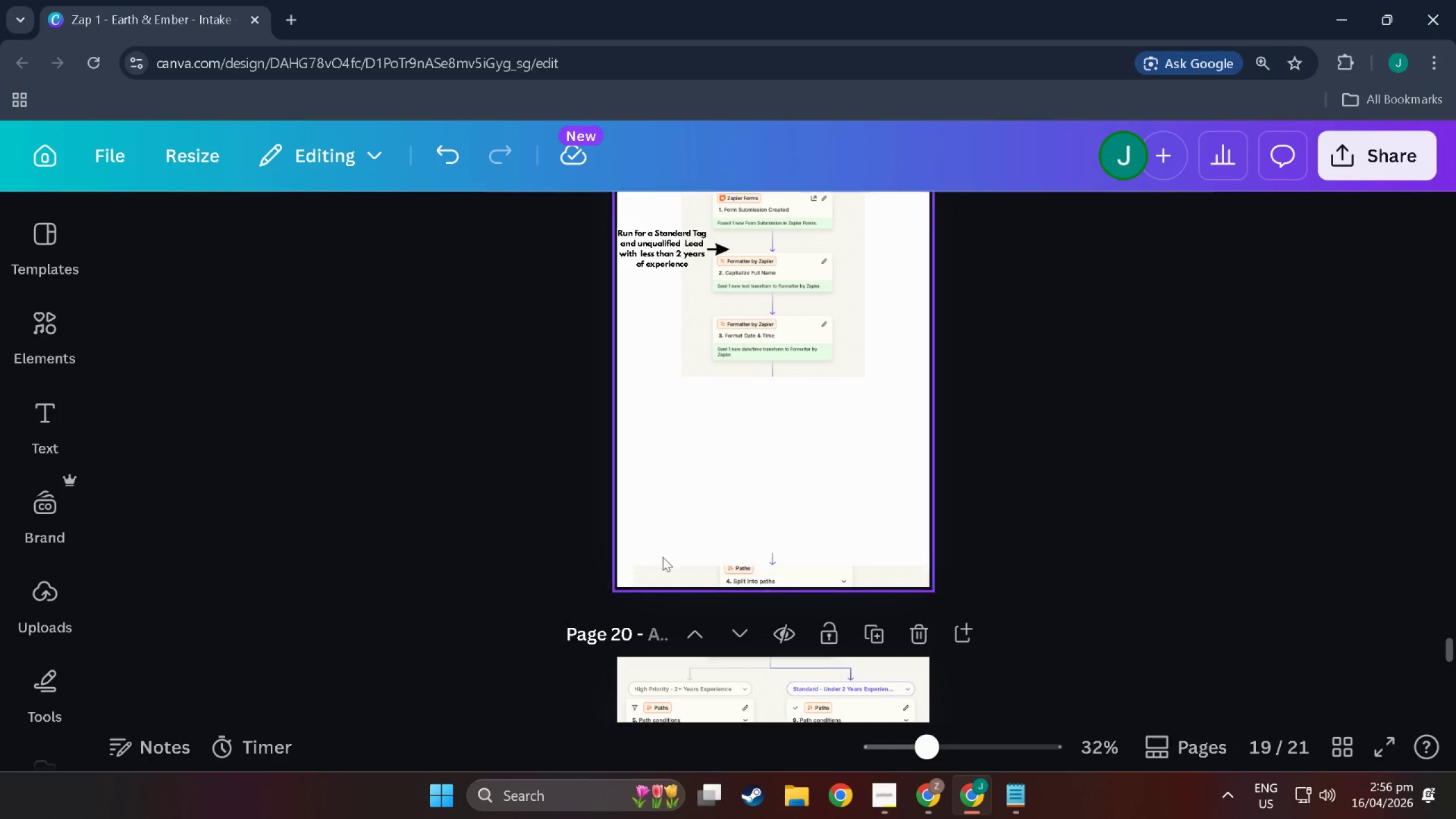 
left_click_drag(start_coordinate=[591, 606], to_coordinate=[933, 495])
 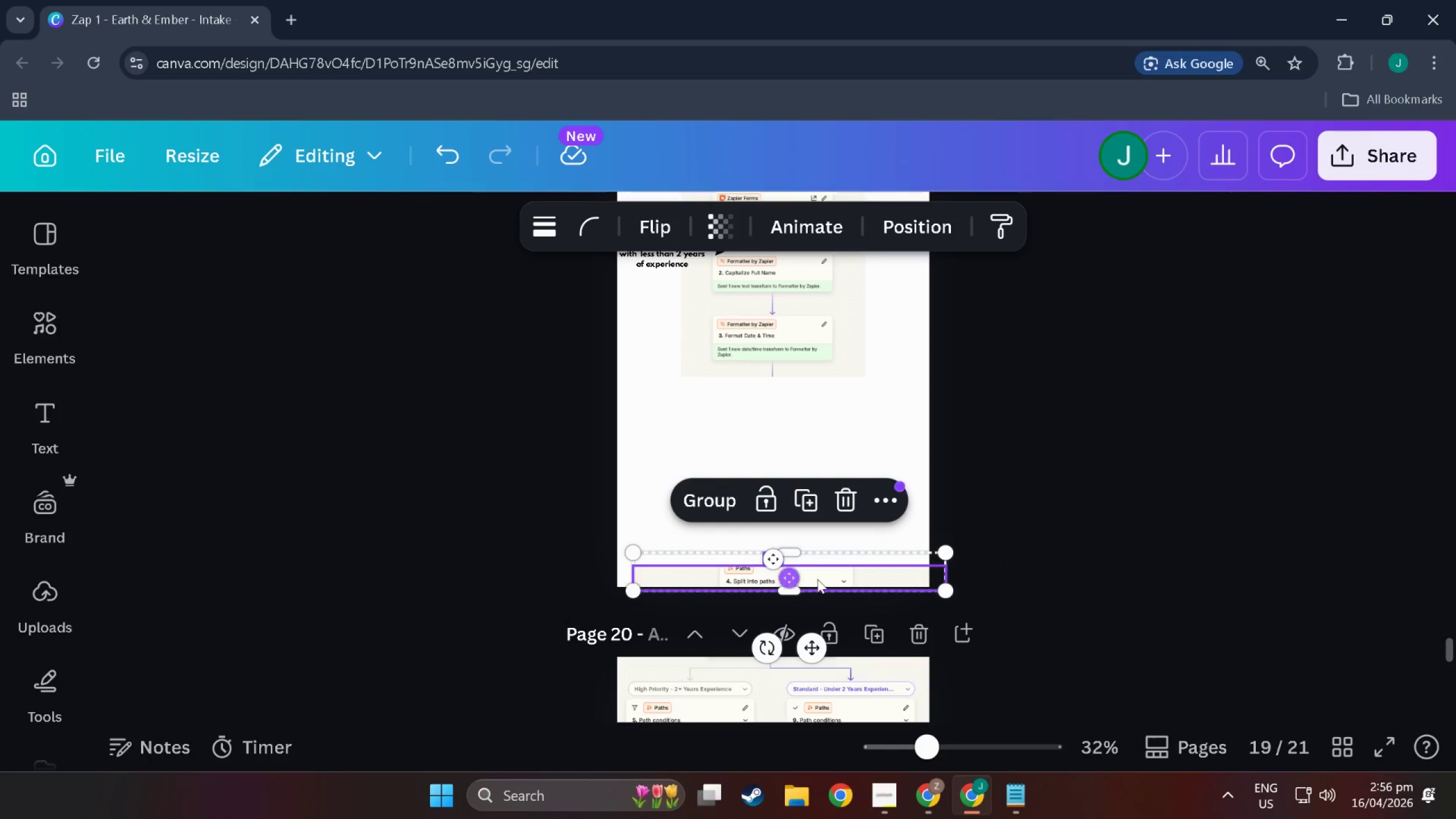 
left_click_drag(start_coordinate=[821, 579], to_coordinate=[804, 400])
 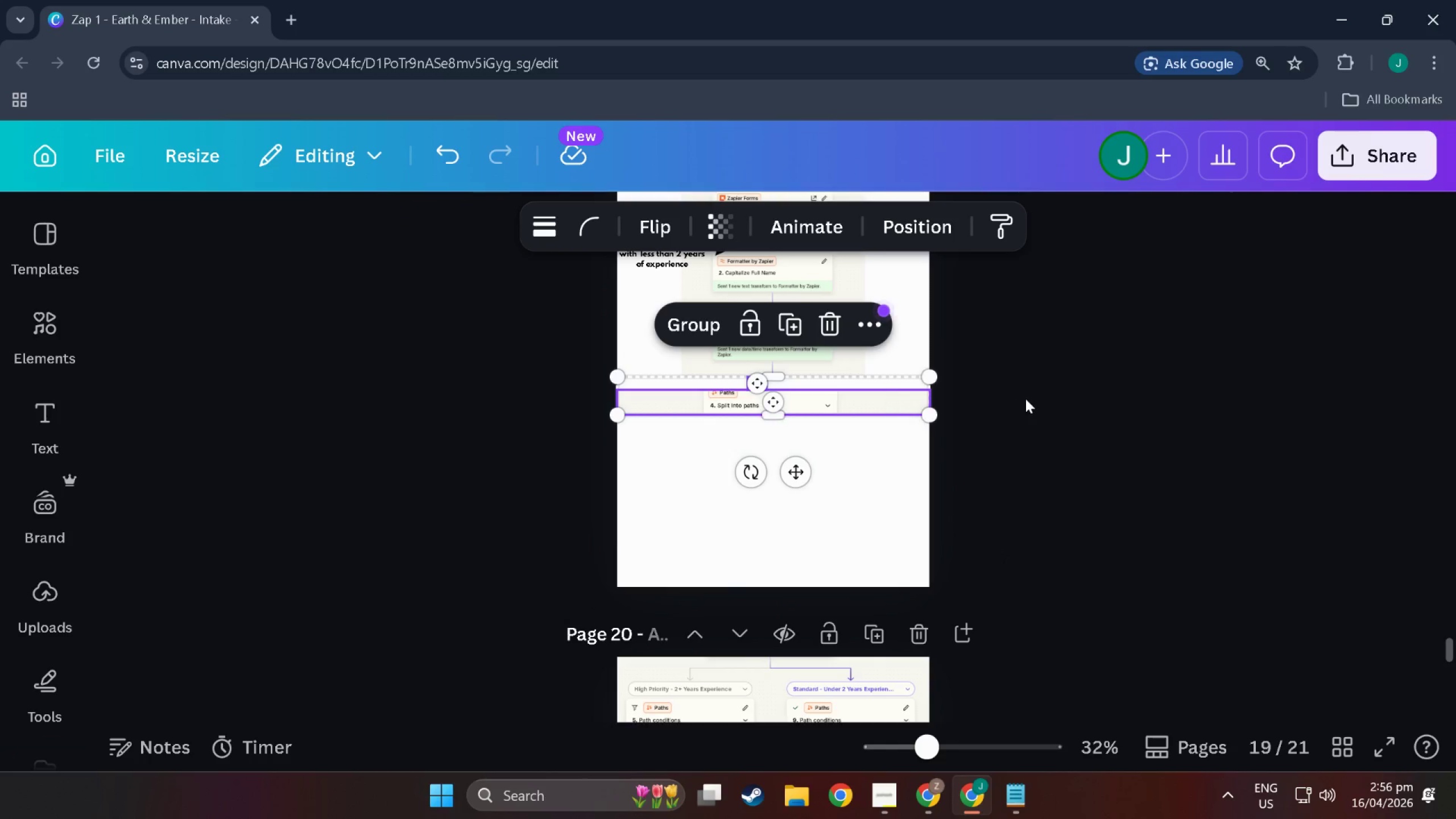 
left_click([1025, 399])
 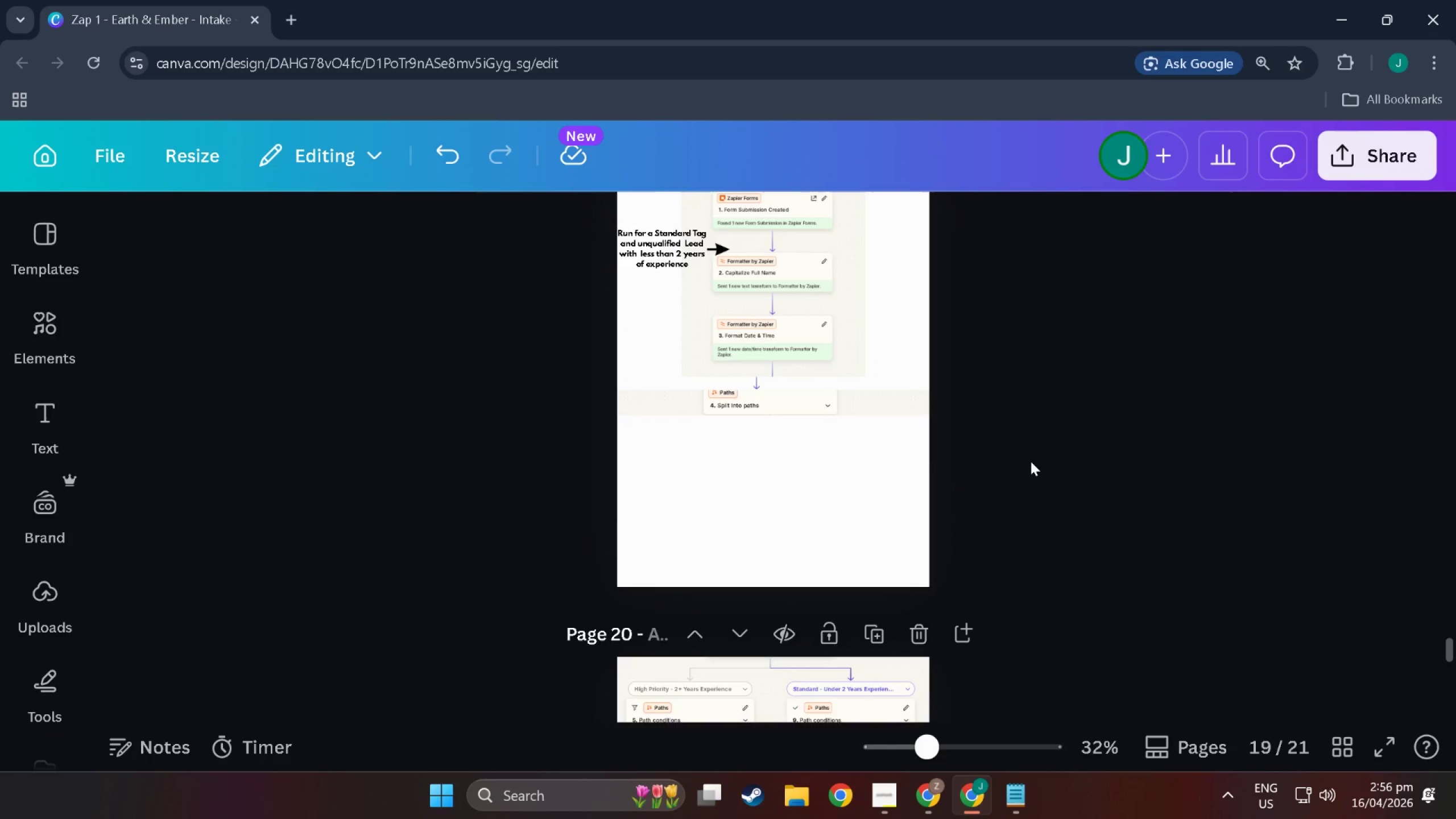 
scroll: coordinate [932, 540], scroll_direction: down, amount: 9.0
 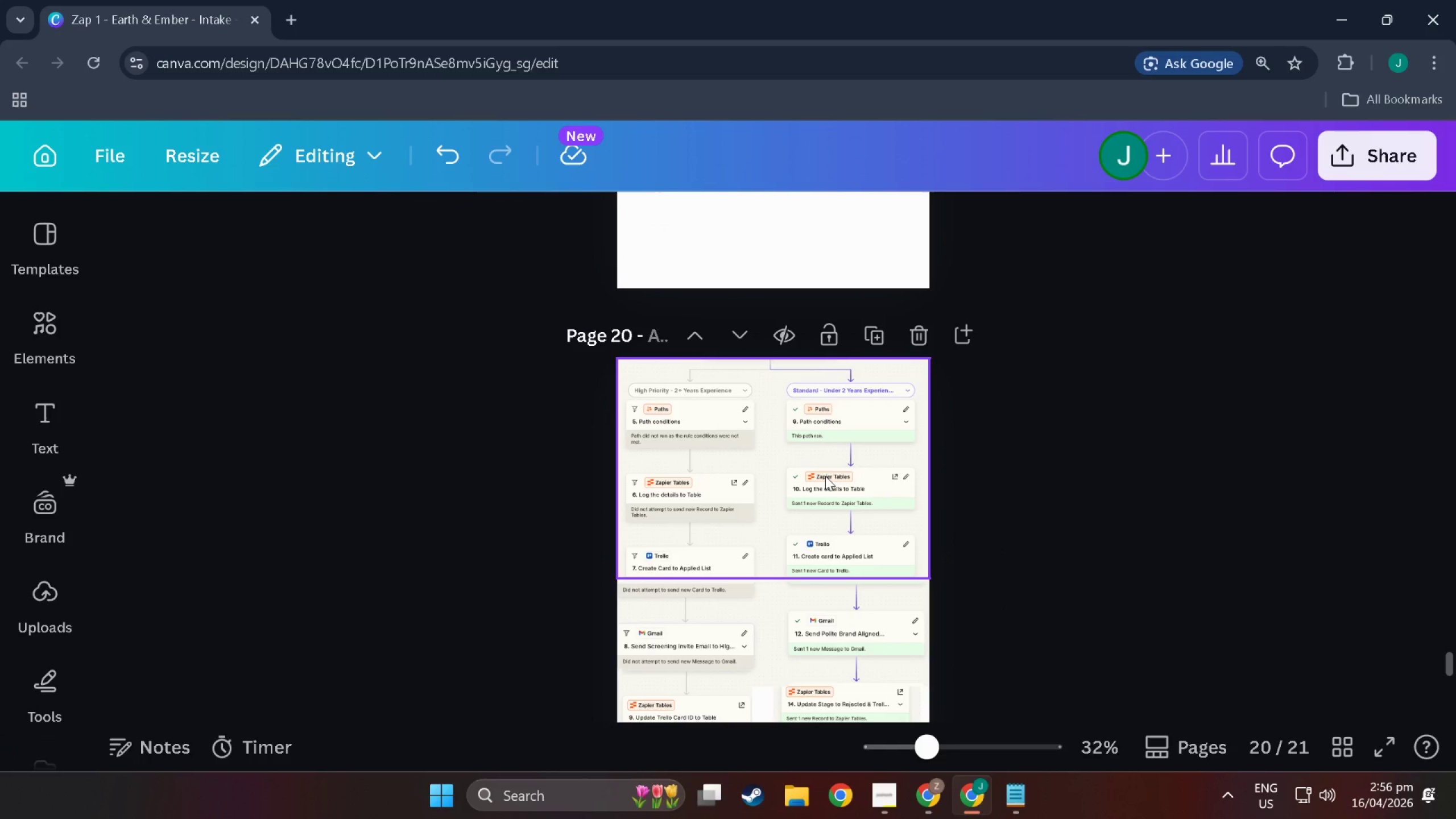 
left_click_drag(start_coordinate=[825, 476], to_coordinate=[822, 383])
 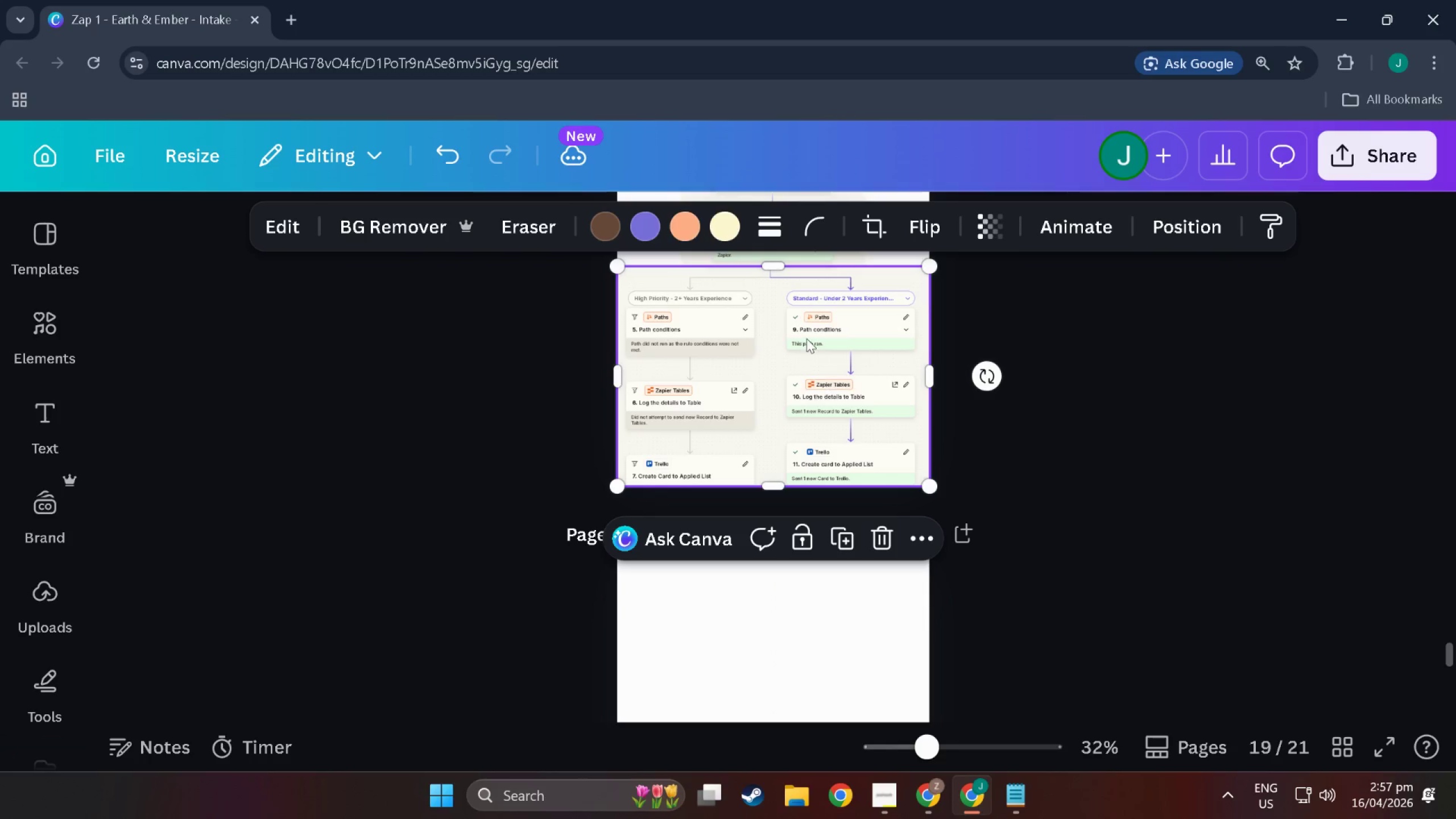 
scroll: coordinate [822, 371], scroll_direction: up, amount: 6.0
 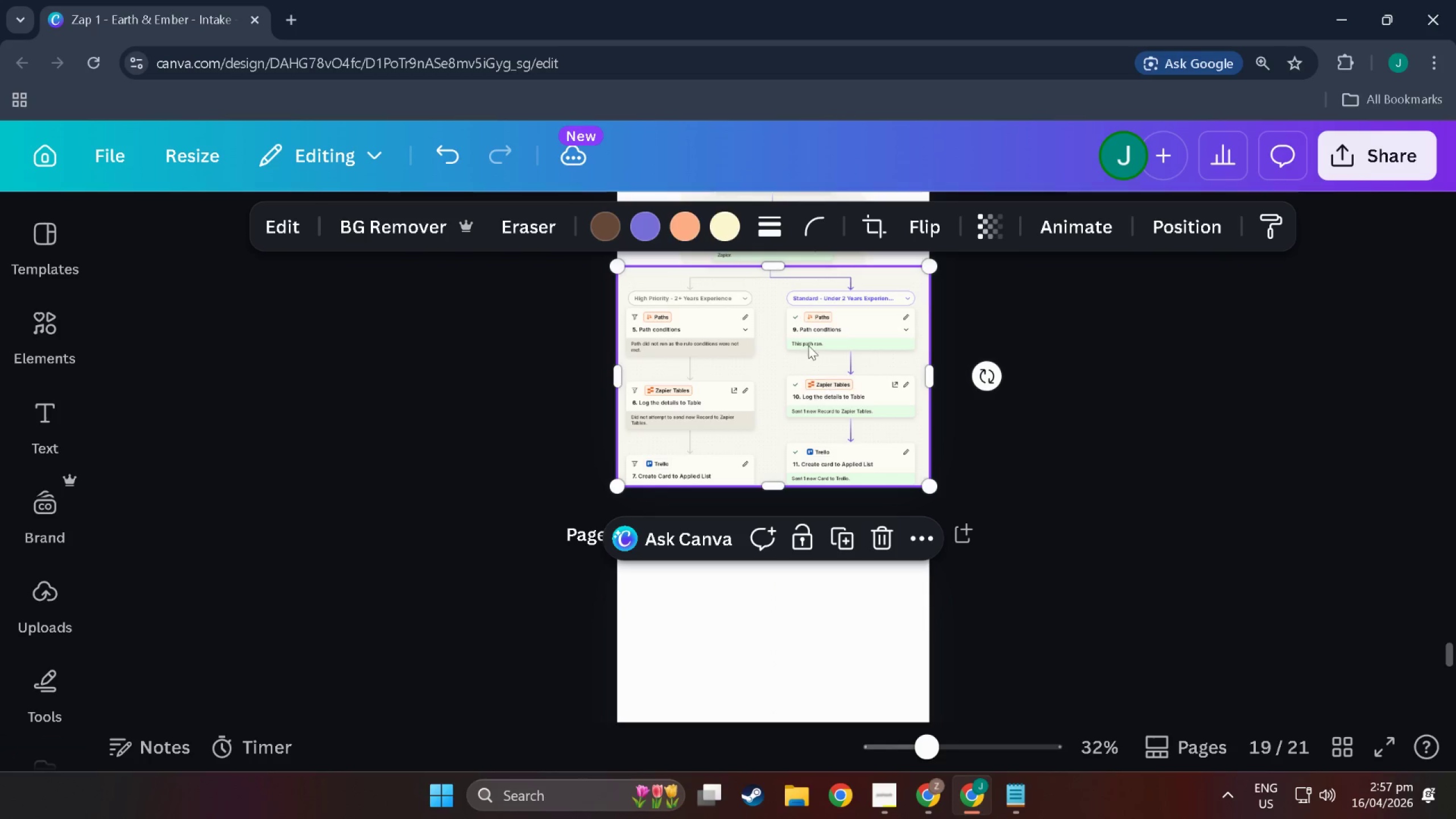 
key(Control+Z)
 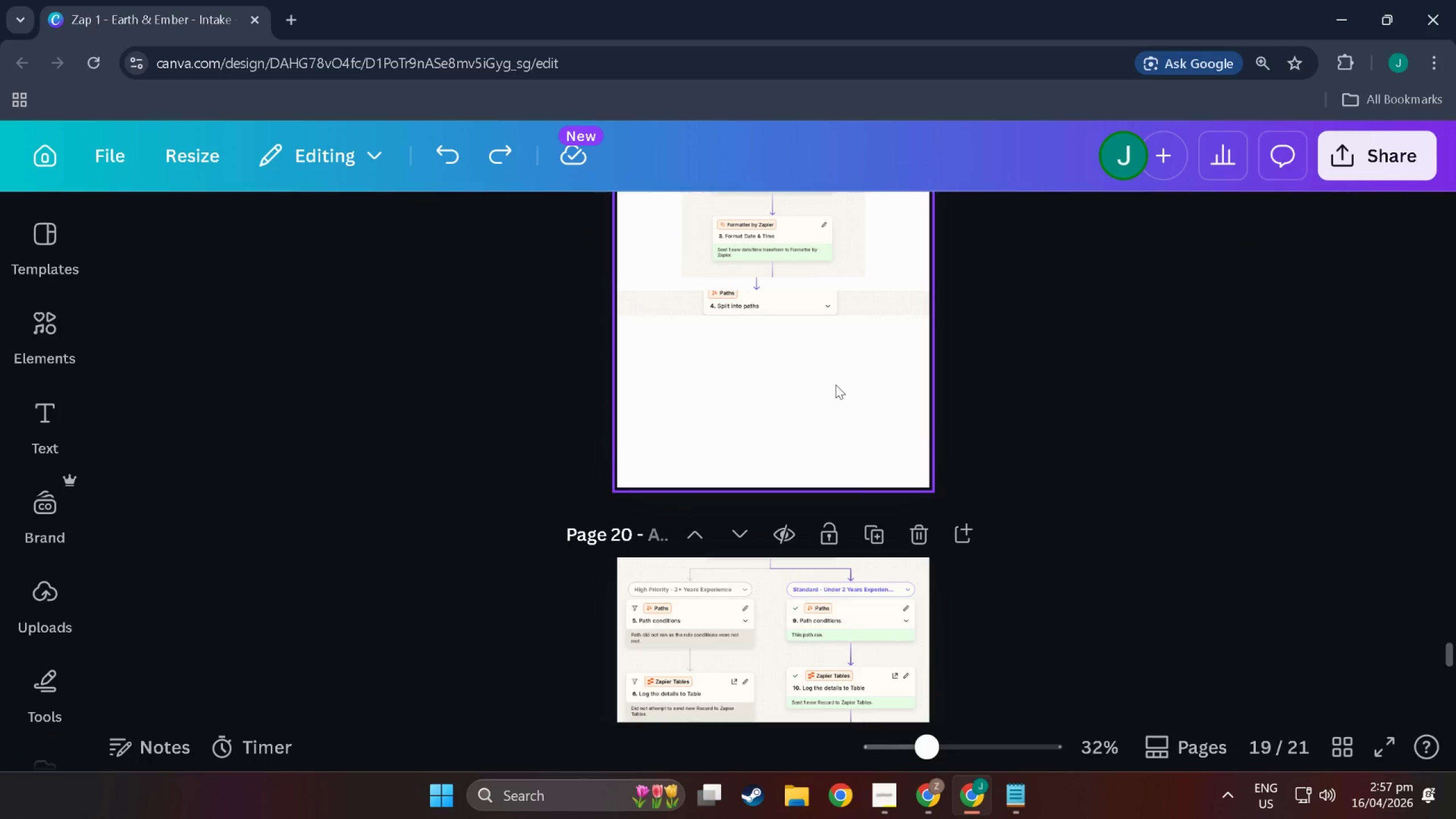 
scroll: coordinate [800, 511], scroll_direction: up, amount: 19.0
 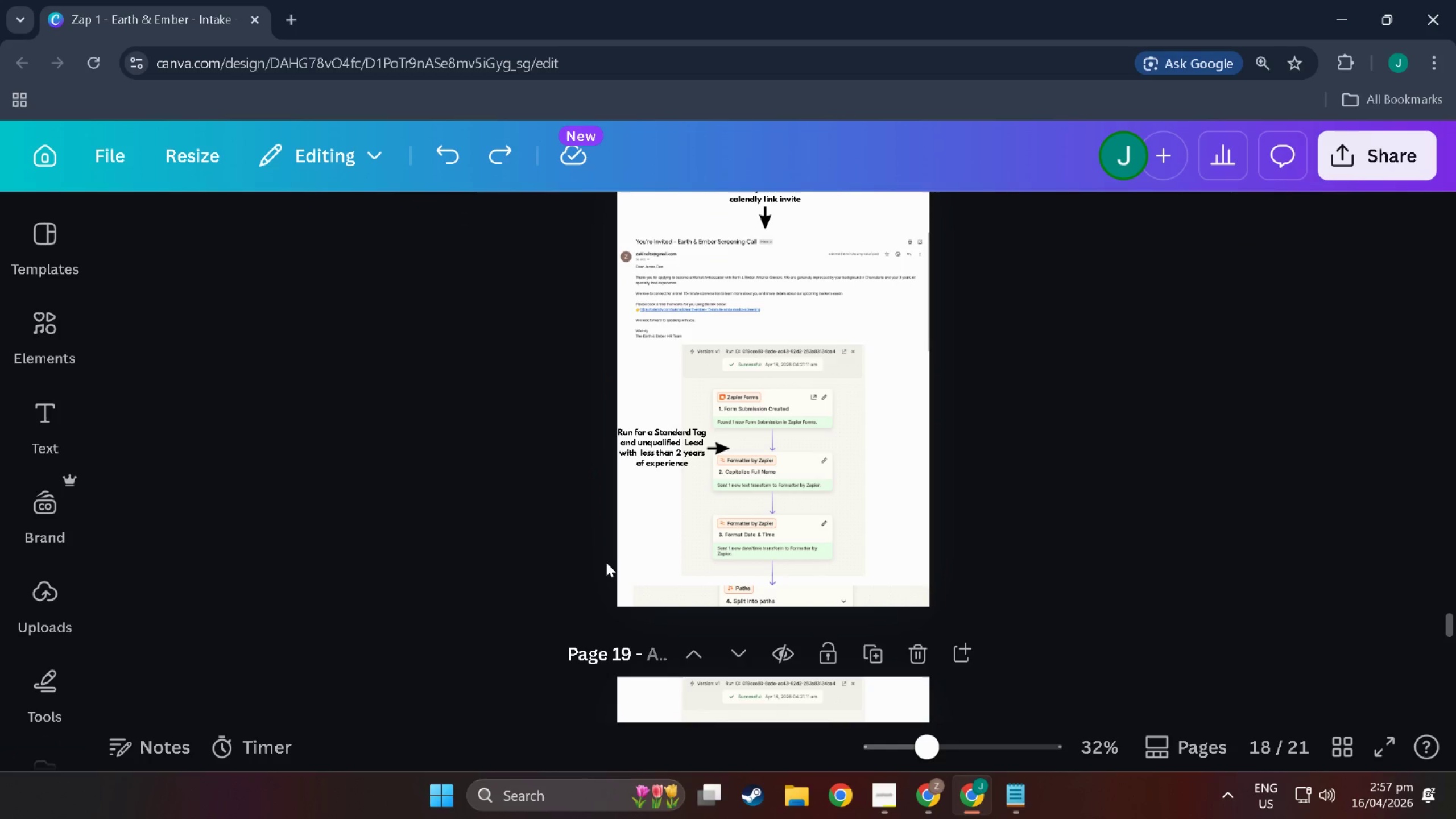 
left_click([627, 547])
 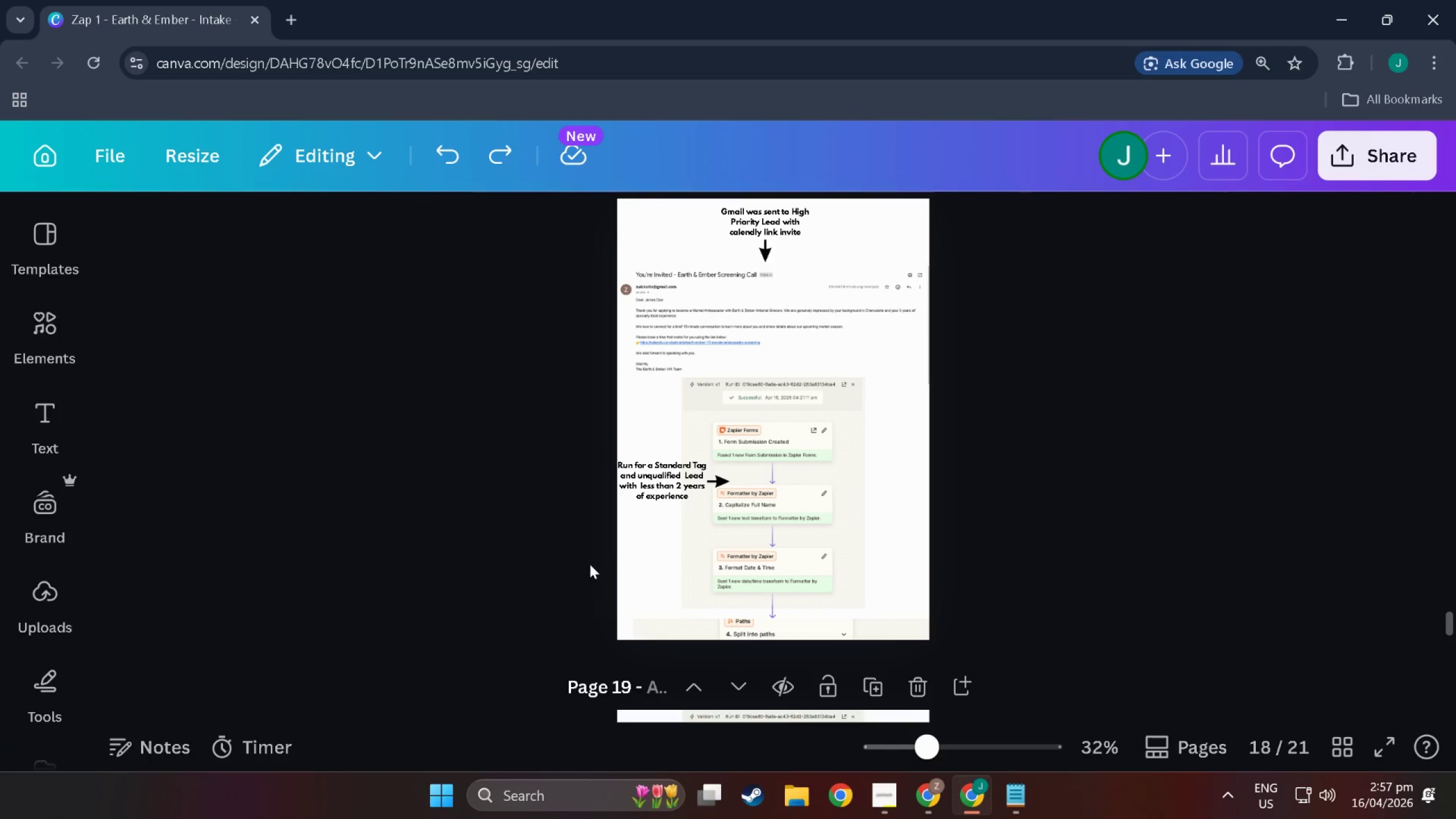 
scroll: coordinate [627, 547], scroll_direction: up, amount: 1.0
 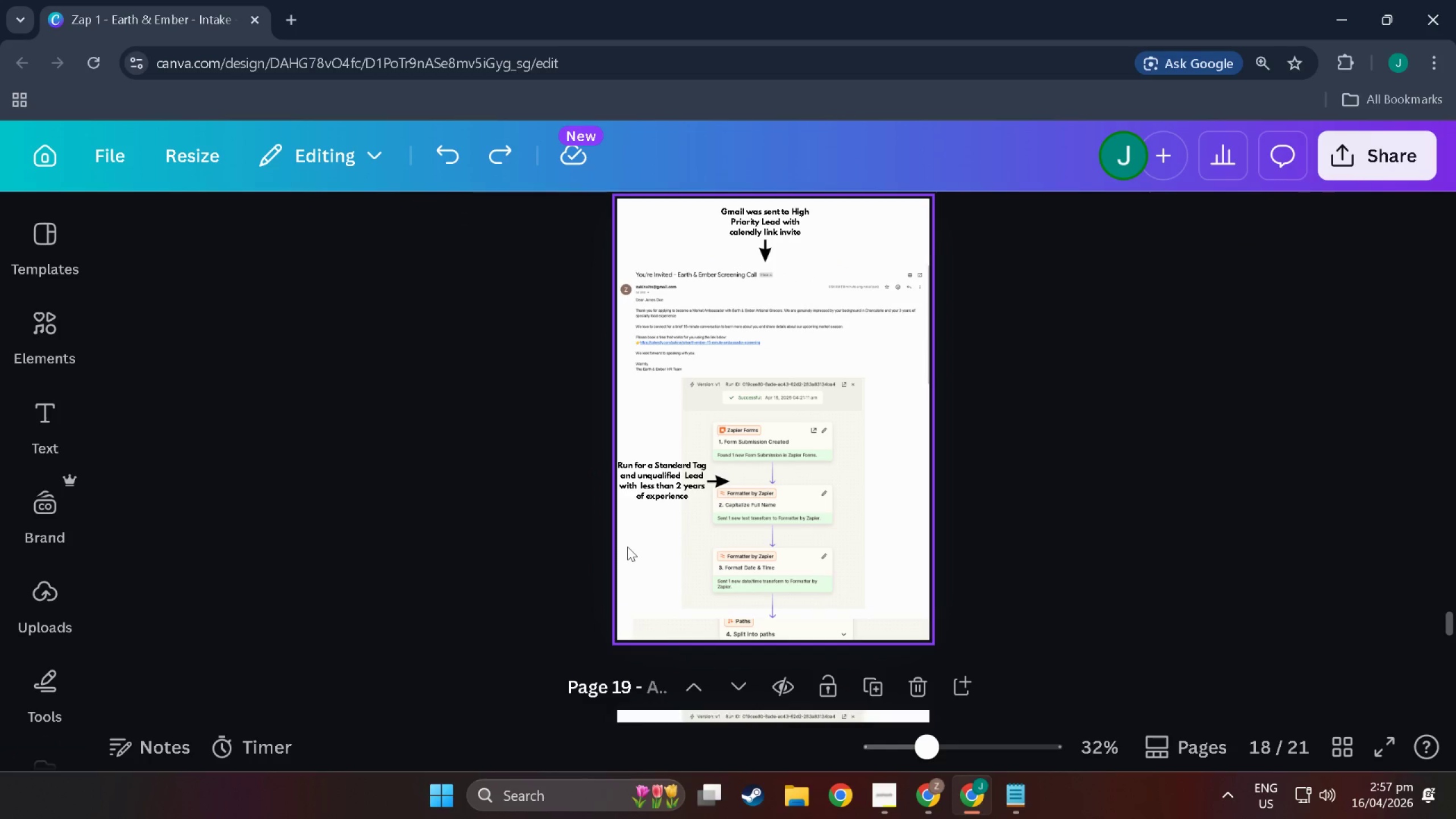 
left_click_drag(start_coordinate=[578, 571], to_coordinate=[928, 406])
 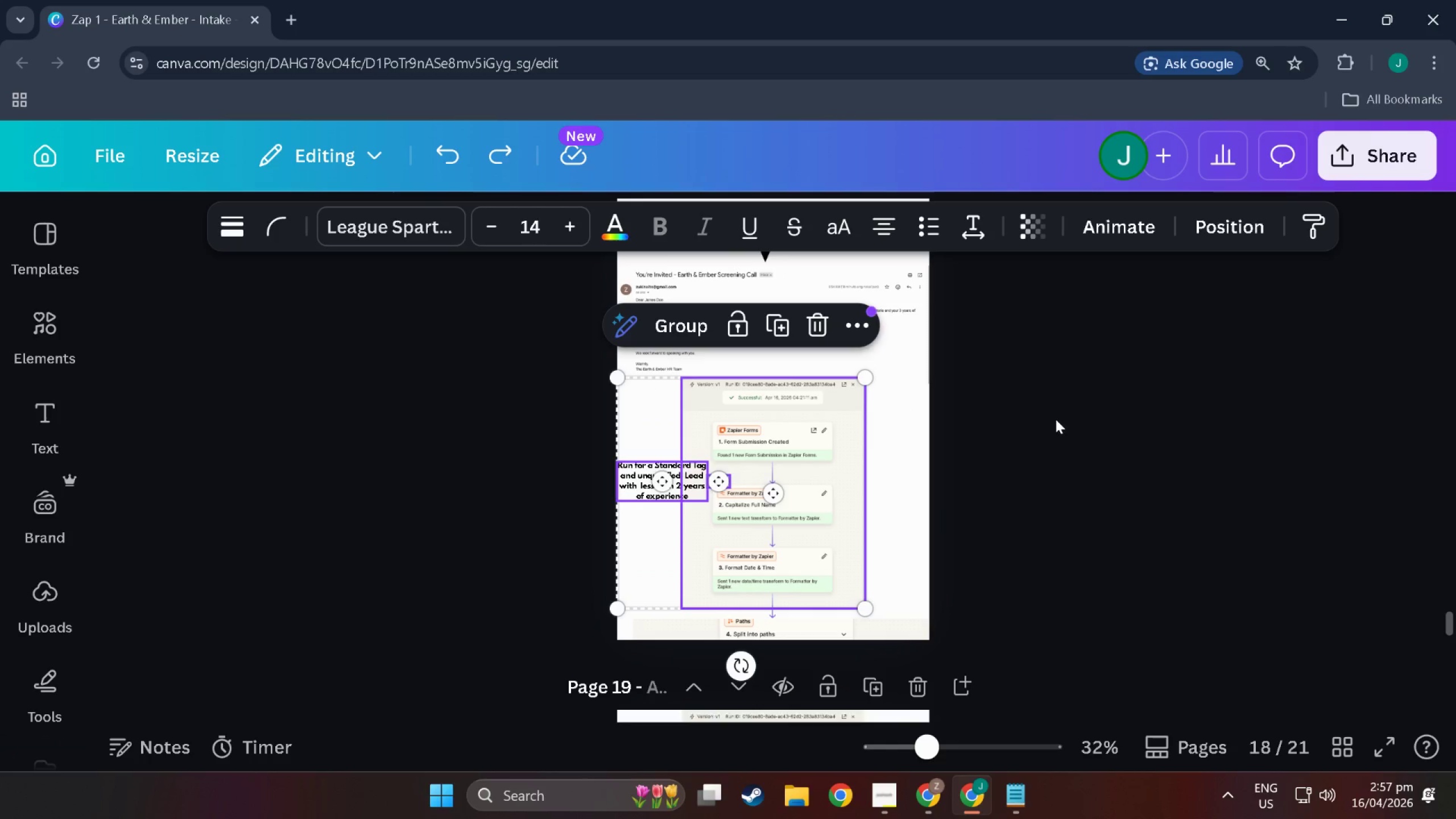 
left_click([1056, 419])
 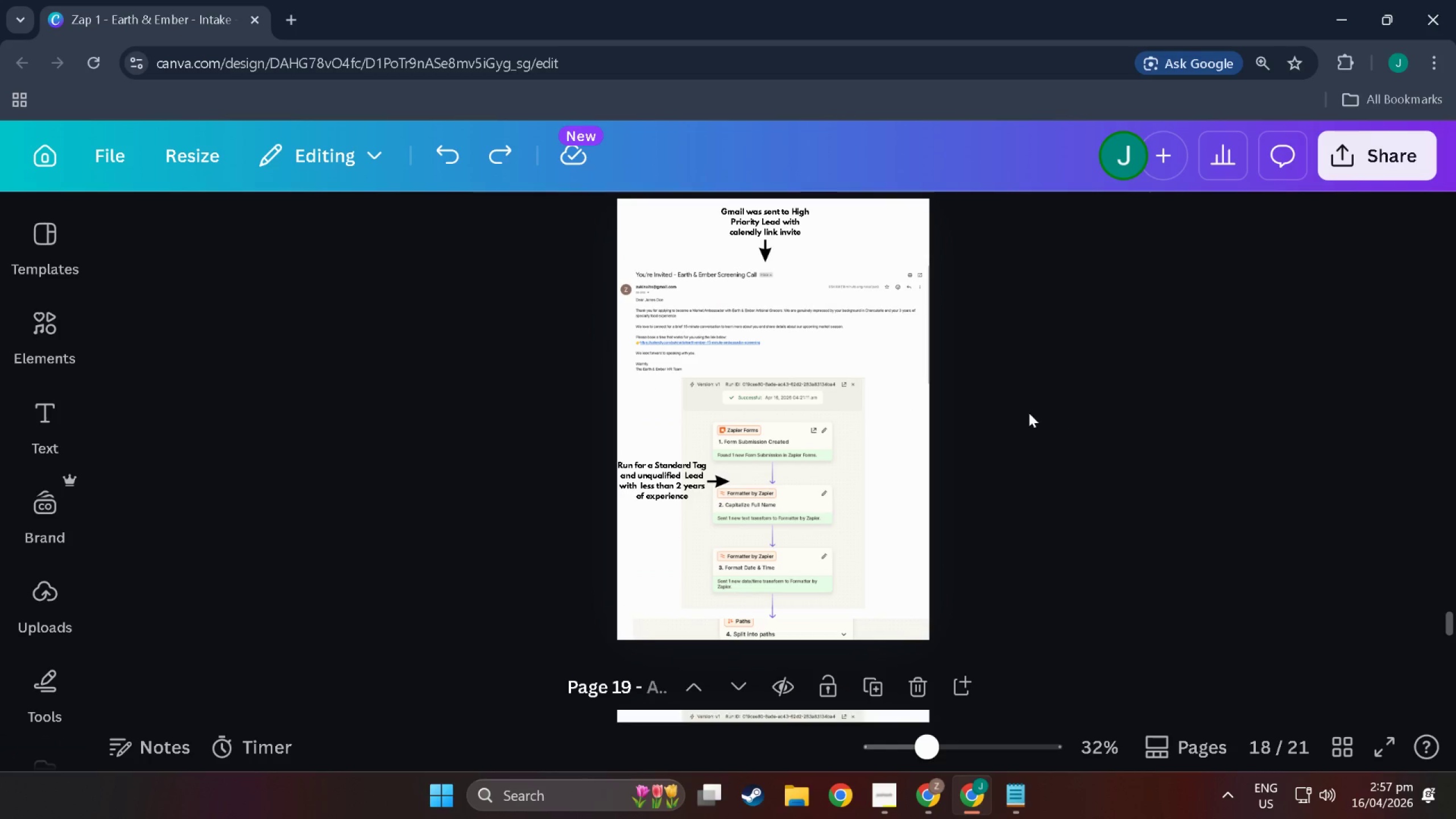 
left_click_drag(start_coordinate=[1029, 413], to_coordinate=[433, 652])
 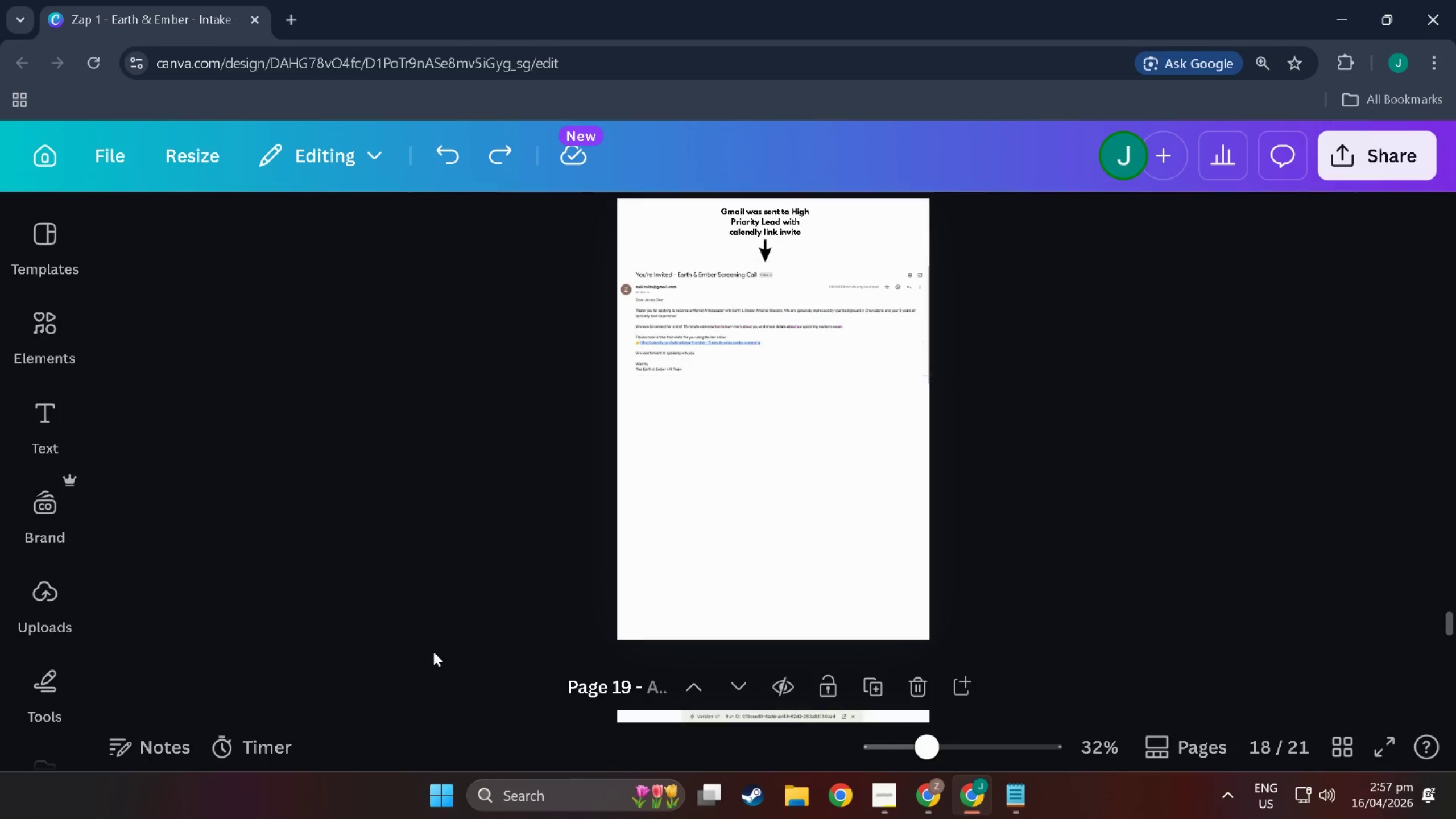 
key(Backspace)
 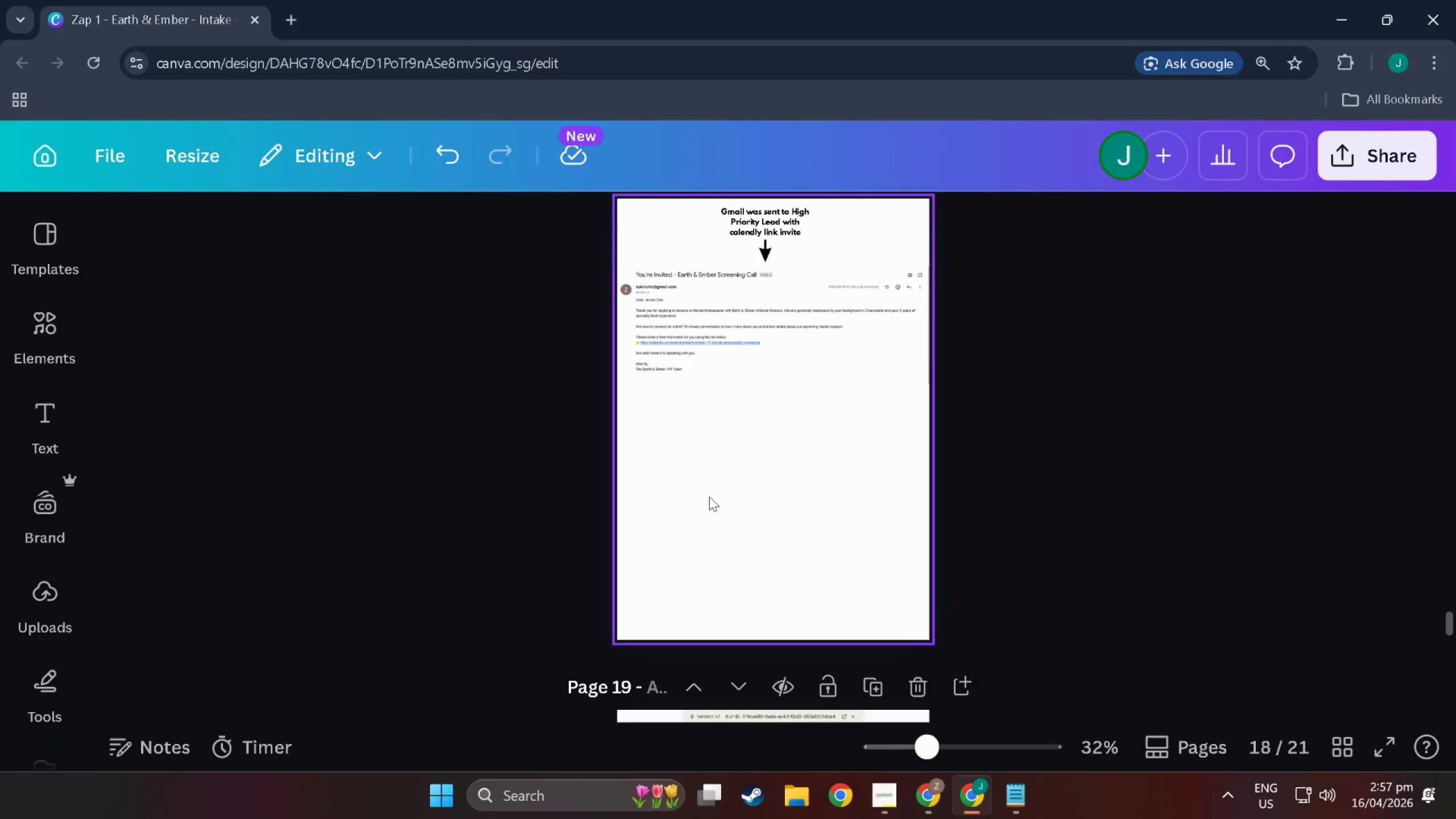 
scroll: coordinate [725, 501], scroll_direction: up, amount: 16.0
 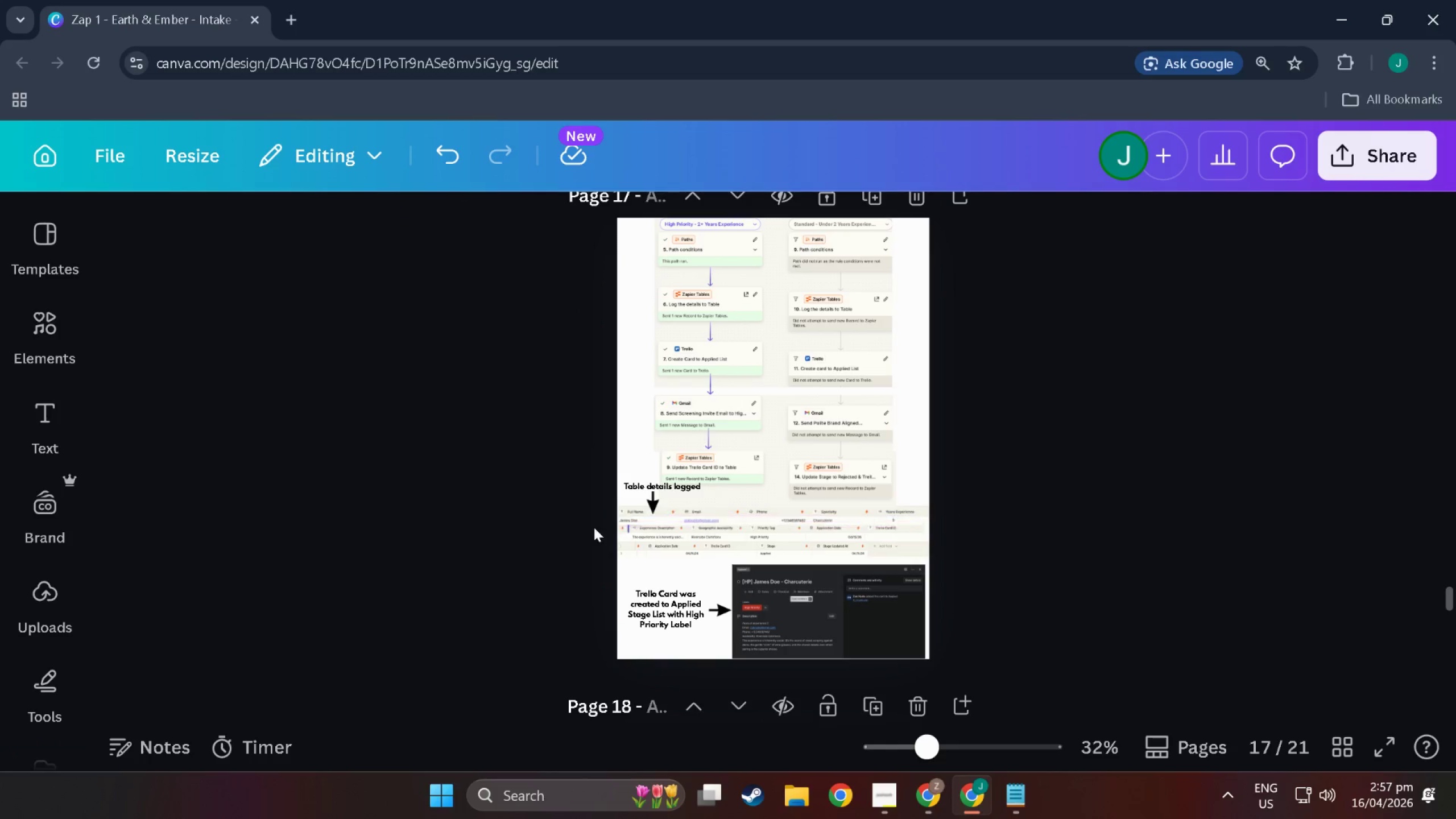 
left_click_drag(start_coordinate=[547, 543], to_coordinate=[648, 482])
 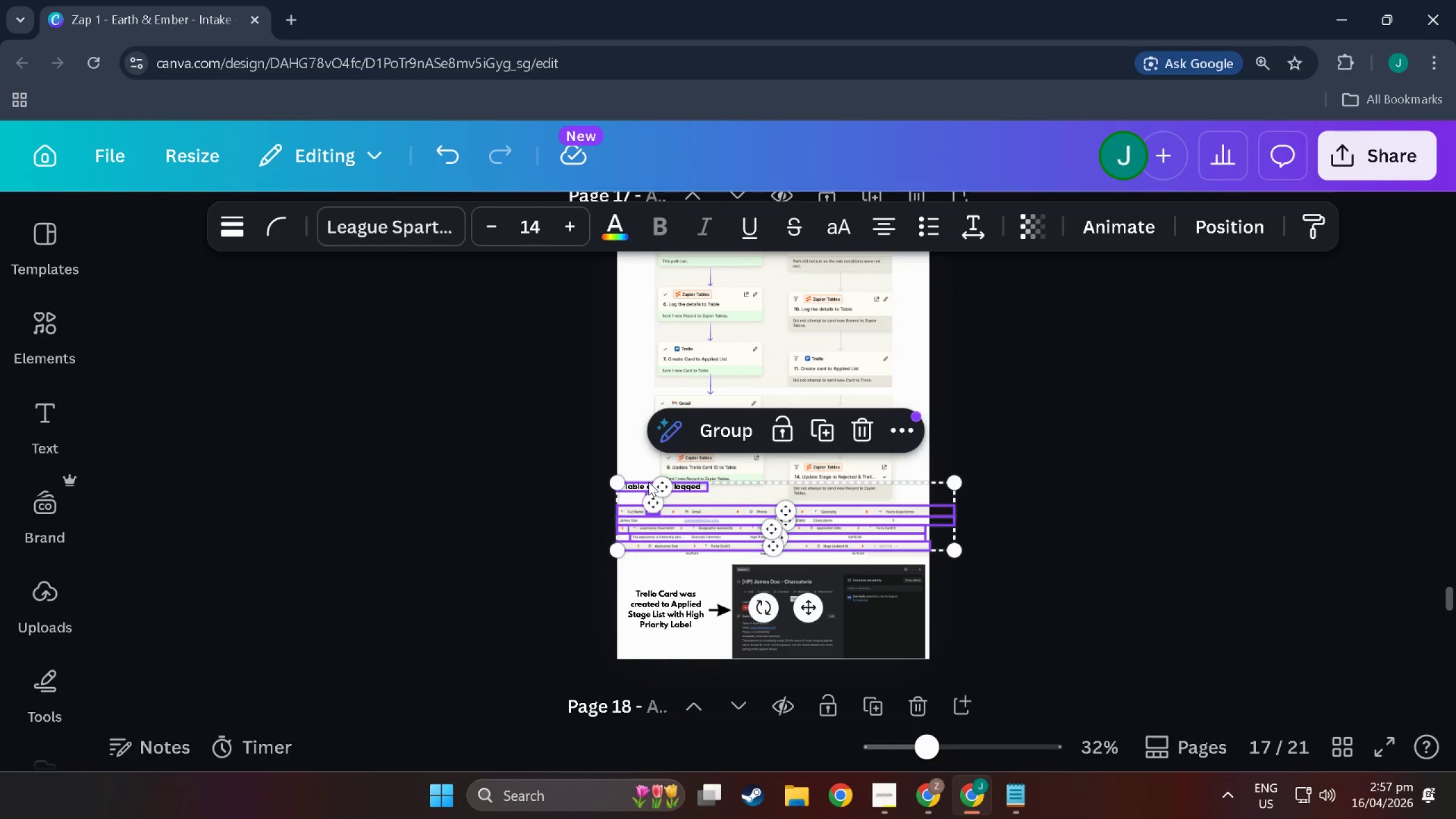 
key(Control+C)
 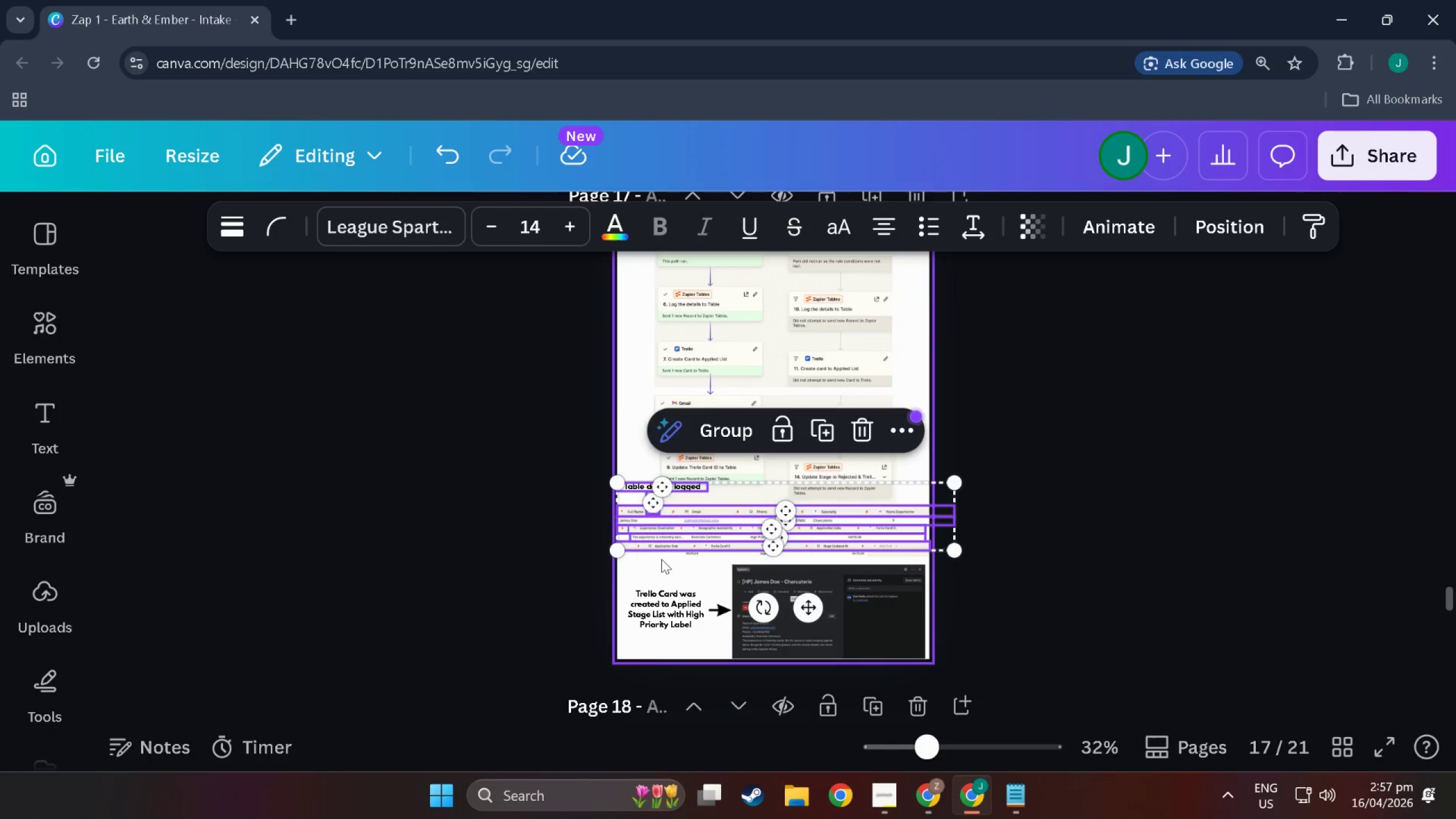 
scroll: coordinate [661, 561], scroll_direction: down, amount: 9.0
 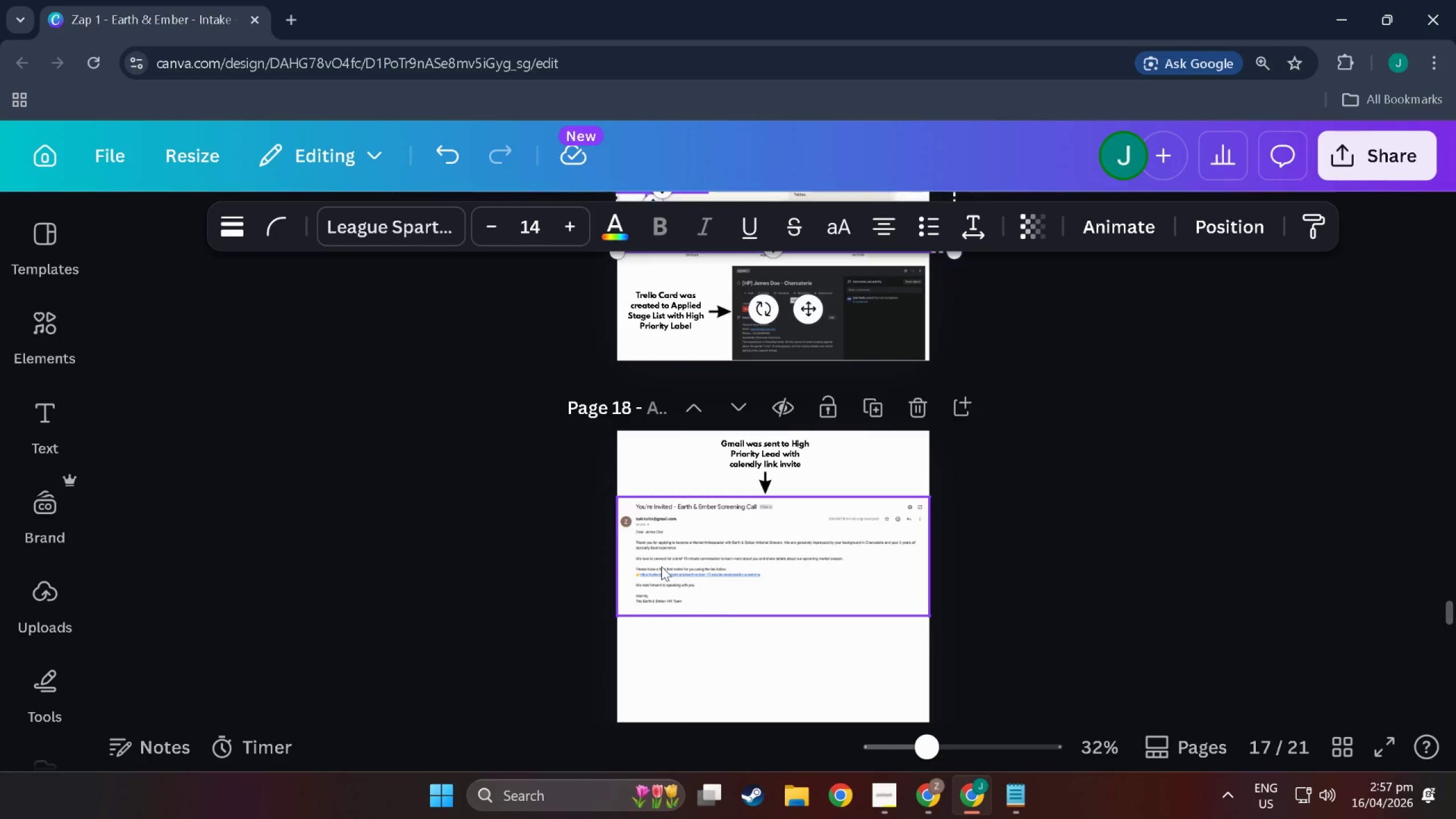 
scroll: coordinate [661, 566], scroll_direction: up, amount: 4.0
 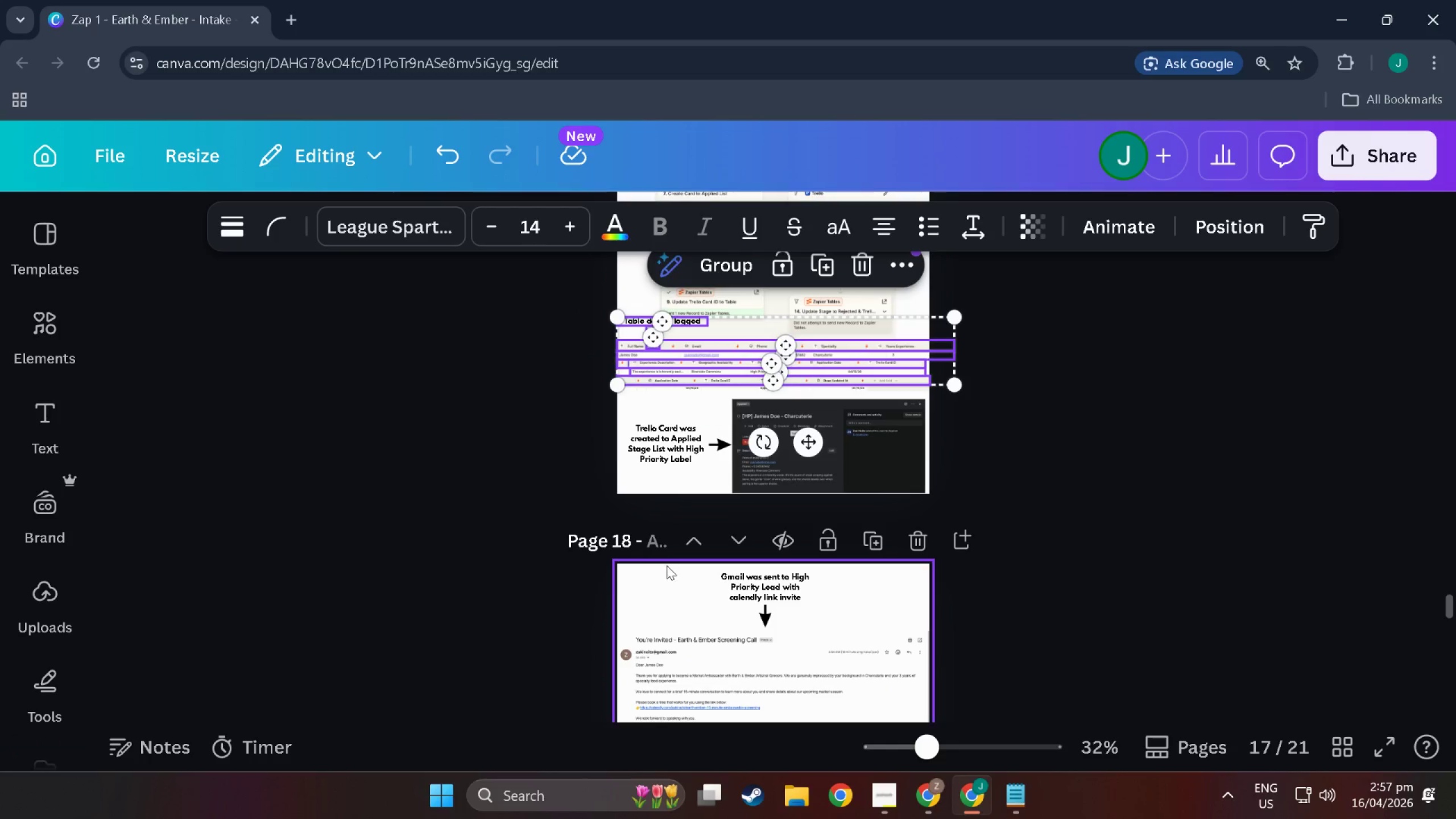 
left_click([686, 520])
 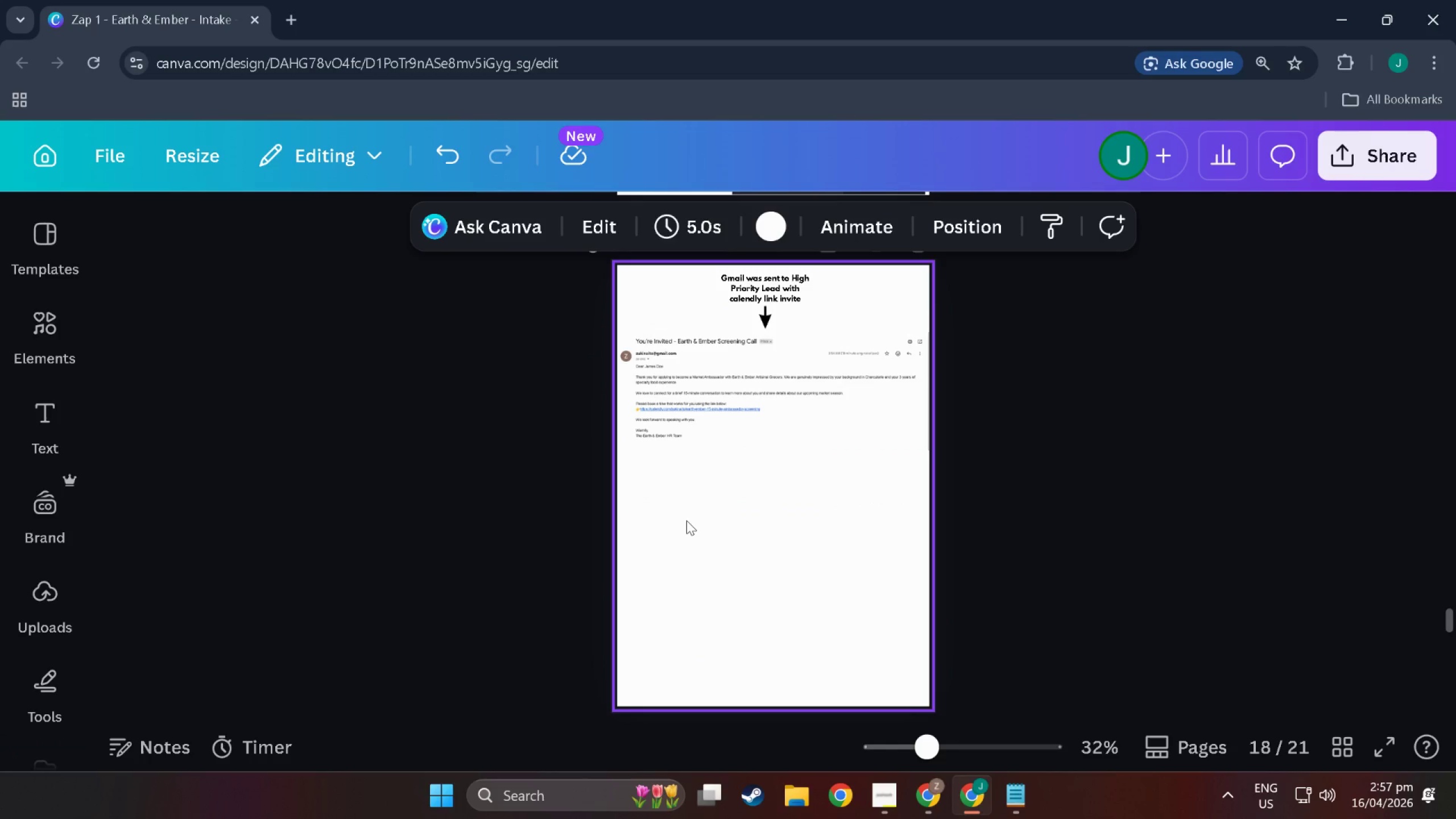 
scroll: coordinate [668, 578], scroll_direction: down, amount: 9.0
 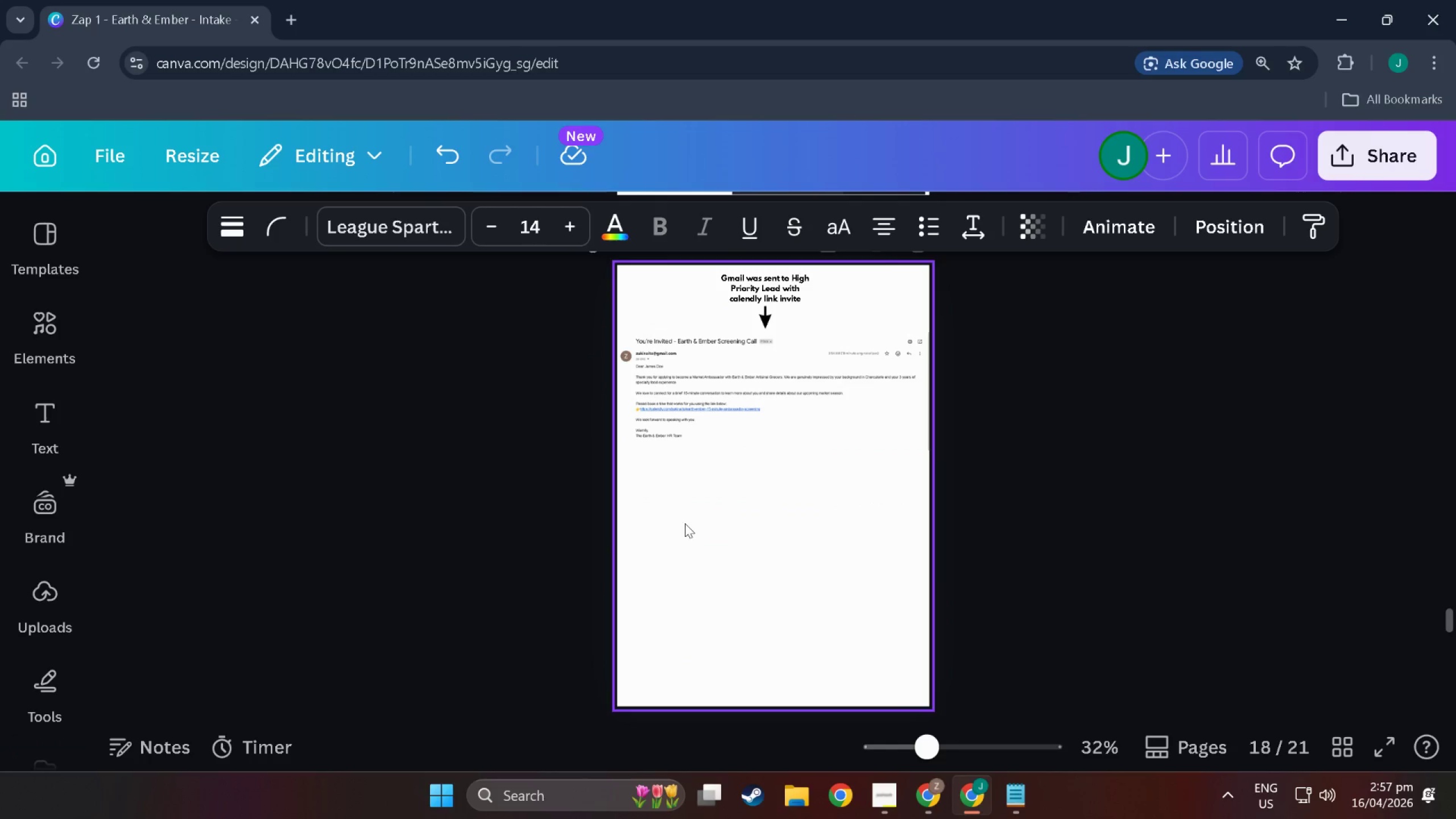 
key(Control+V)
 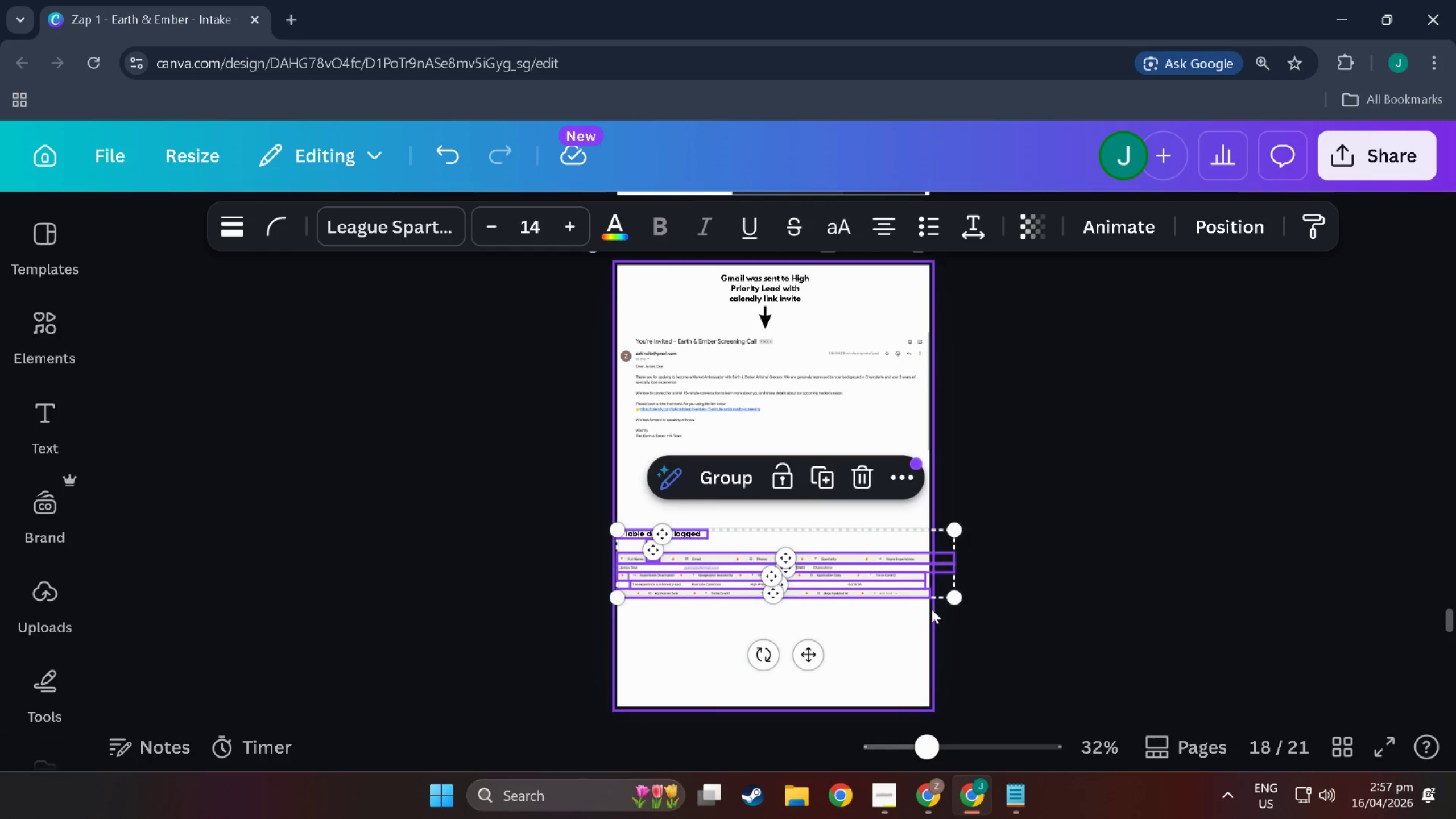 
hold_key(key=ControlLeft, duration=0.52)
hold_key(key=ControlLeft, duration=0.56)
scroll: coordinate [824, 660], scroll_direction: up, amount: 7.0
 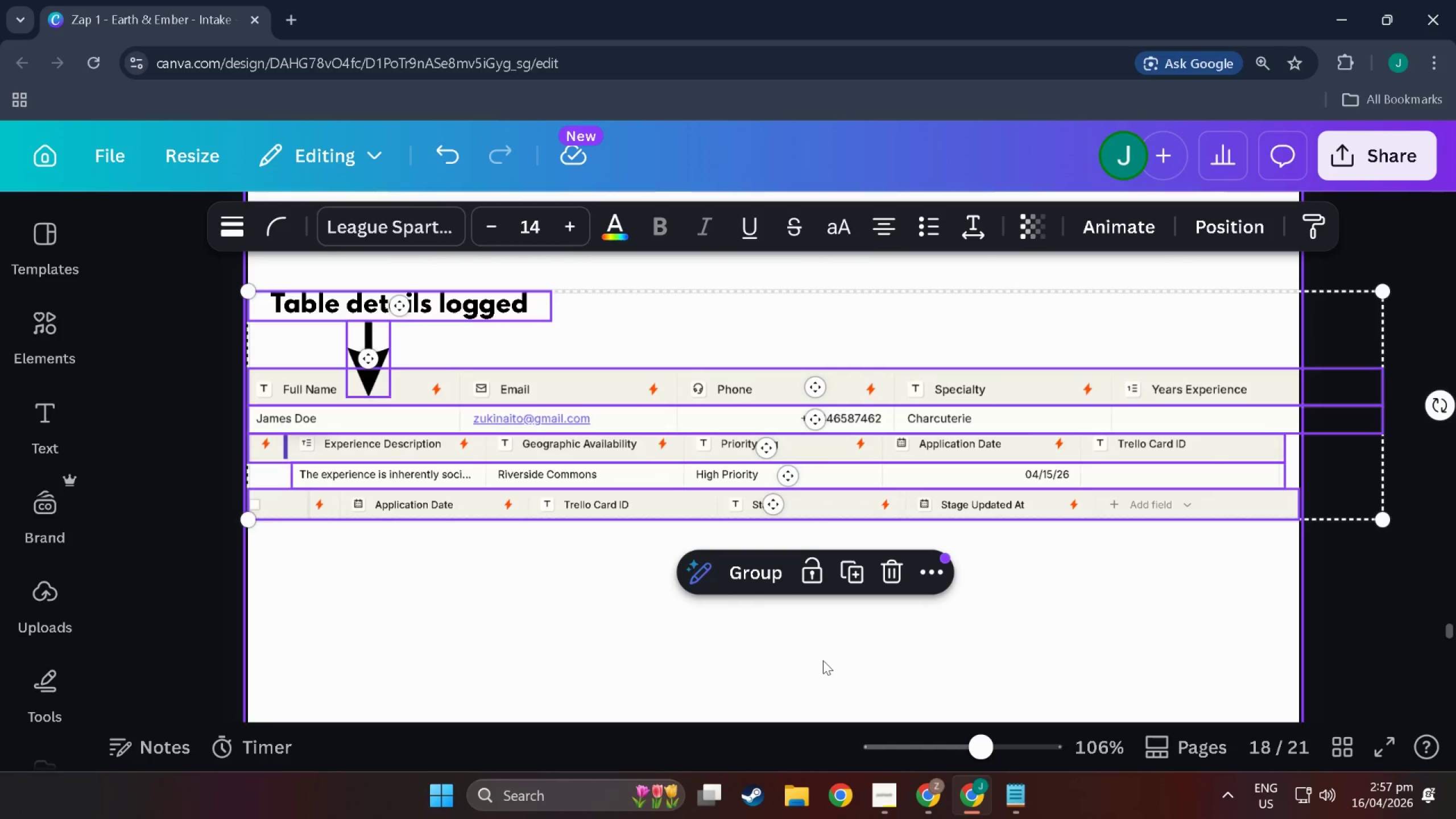 
left_click([1126, 566])
 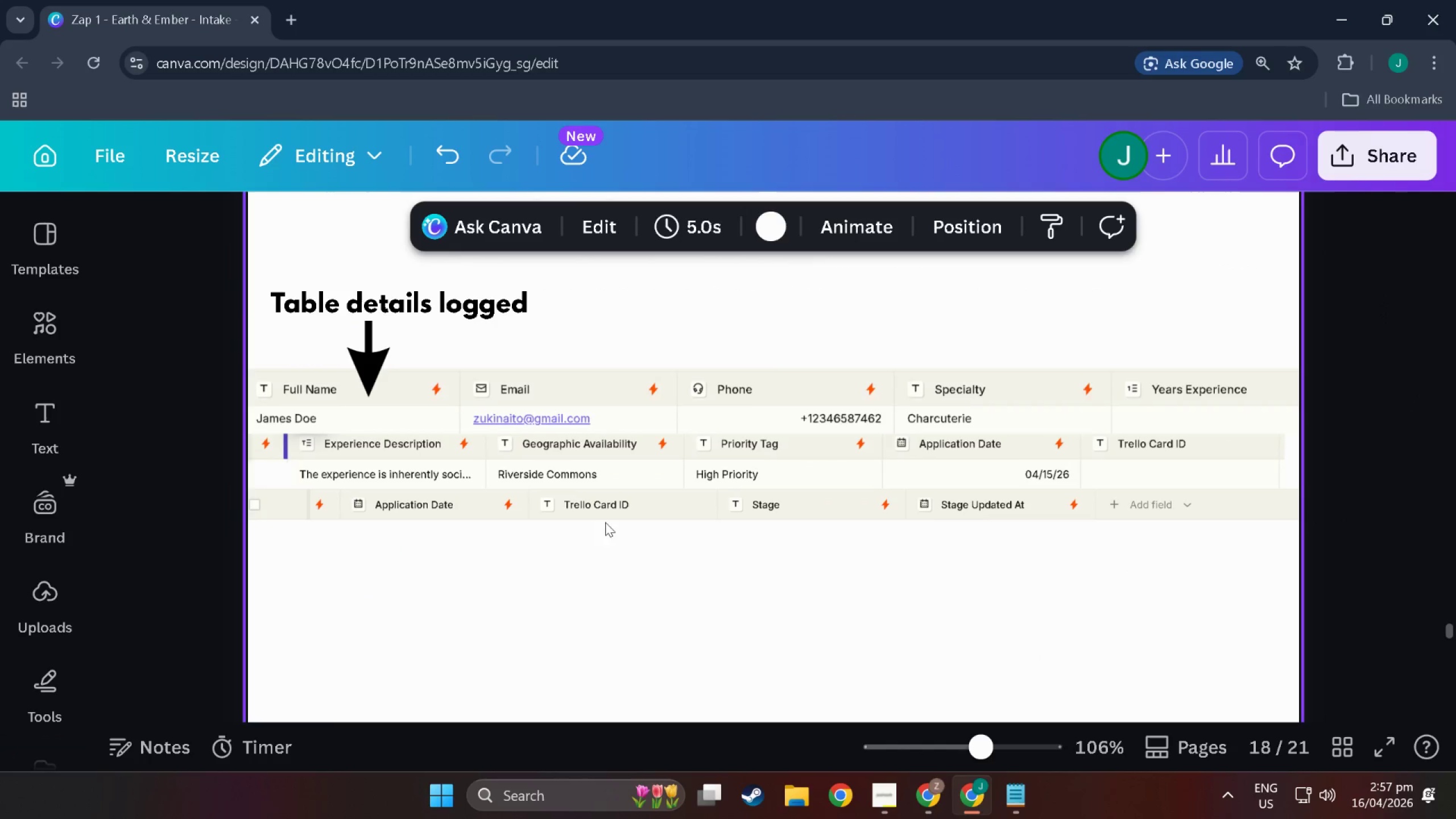 
left_click([587, 509])
 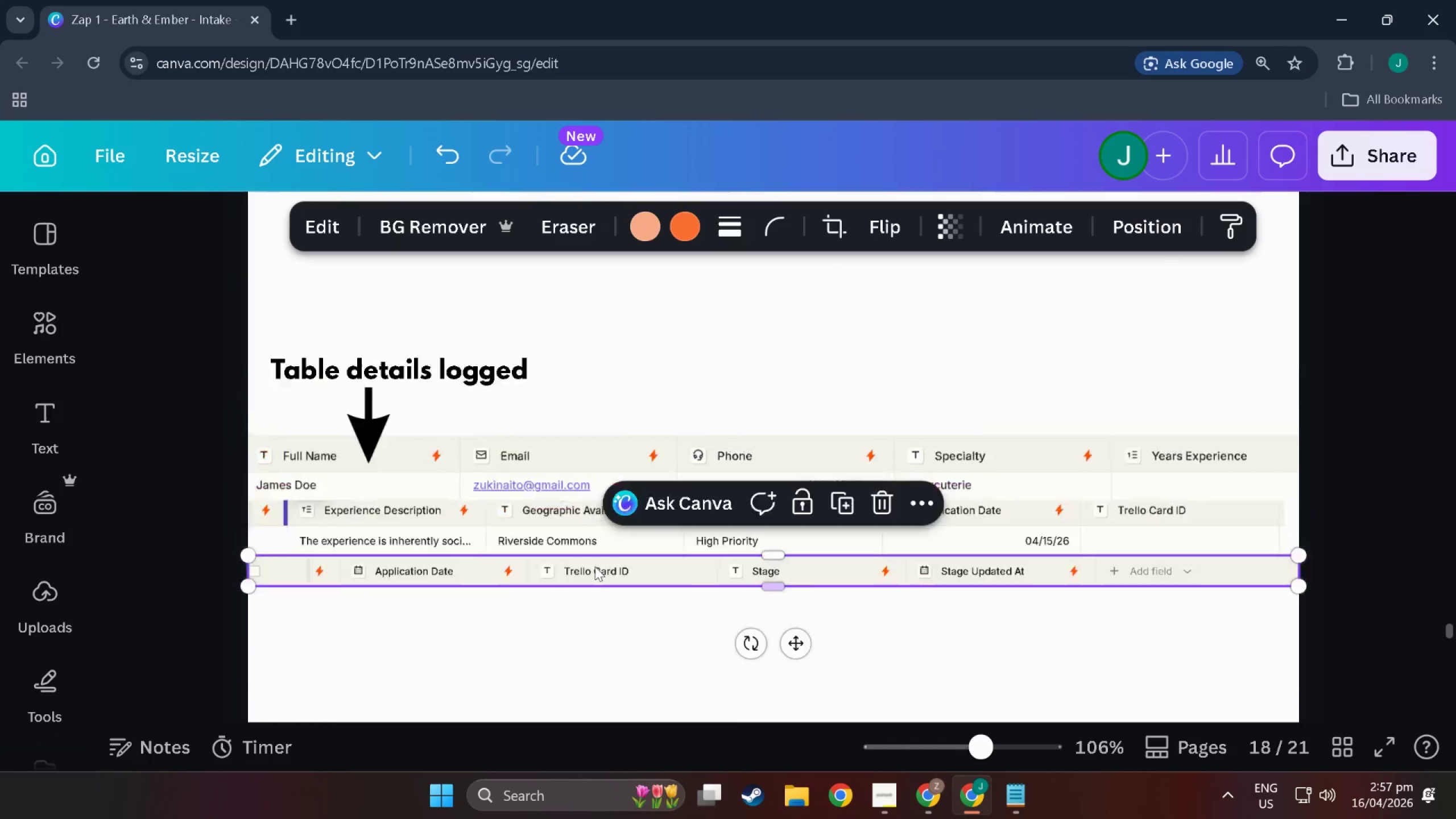 
scroll: coordinate [591, 646], scroll_direction: up, amount: 46.0
 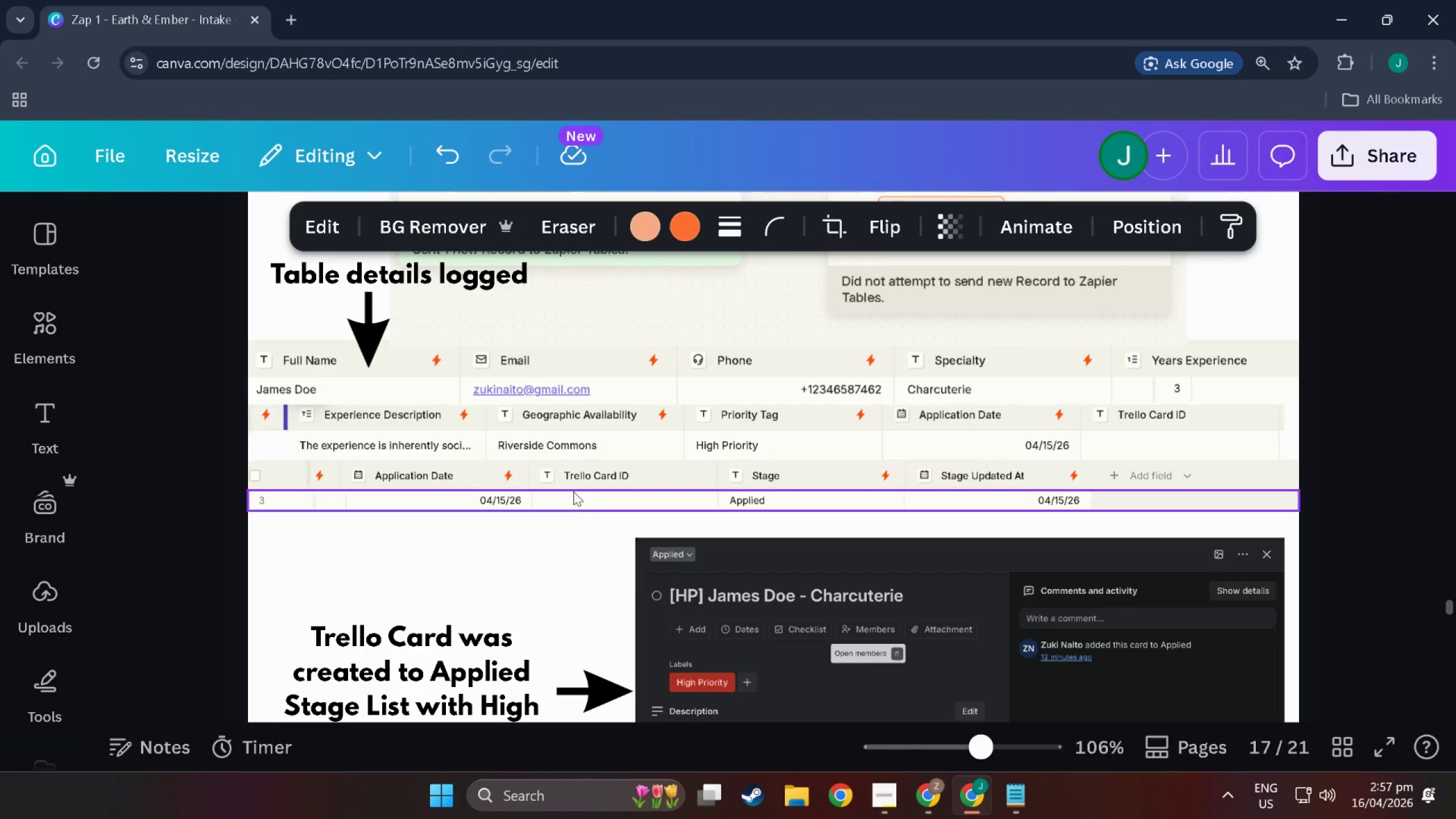 
left_click([573, 496])
 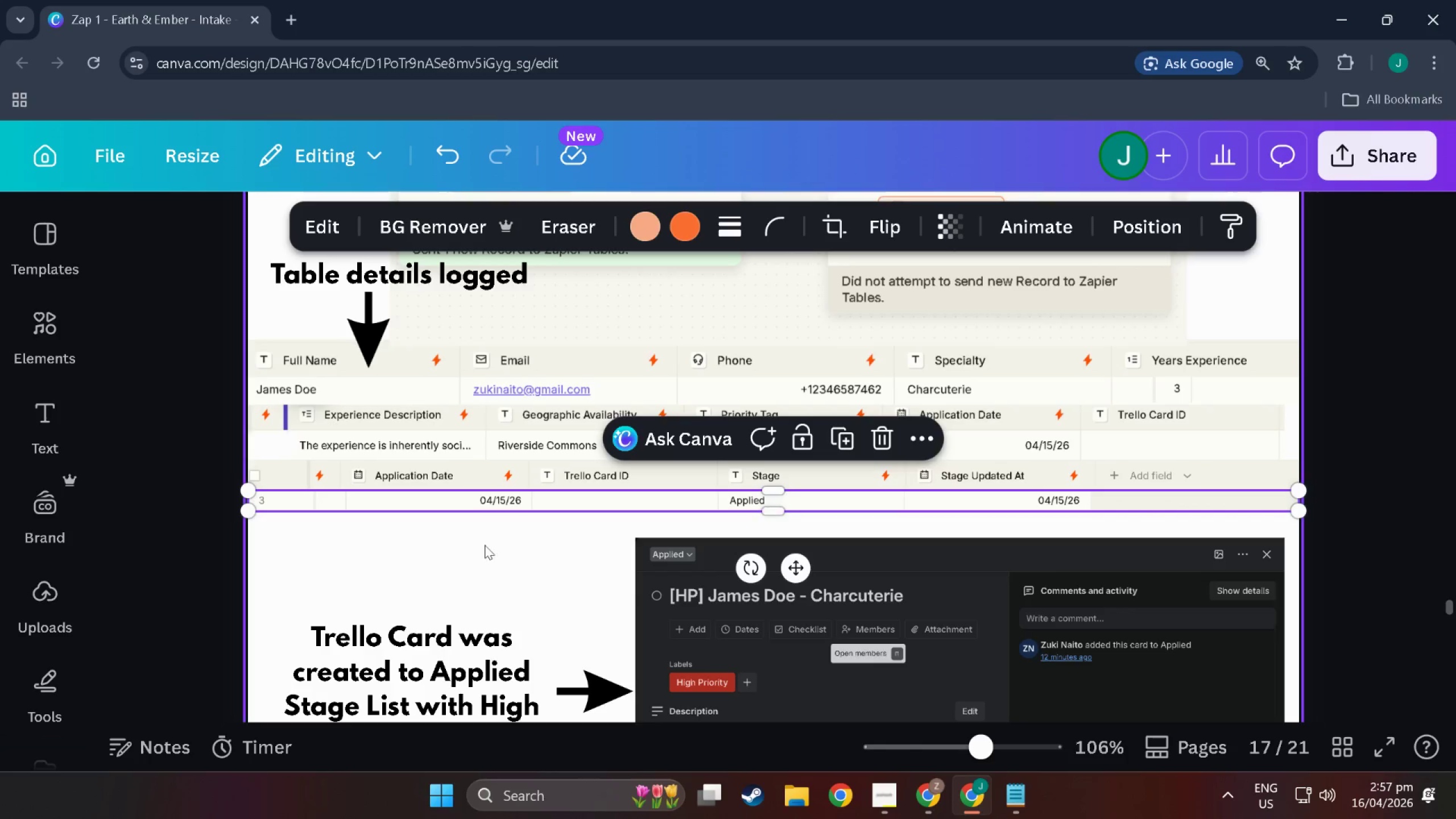 
left_click([482, 566])
 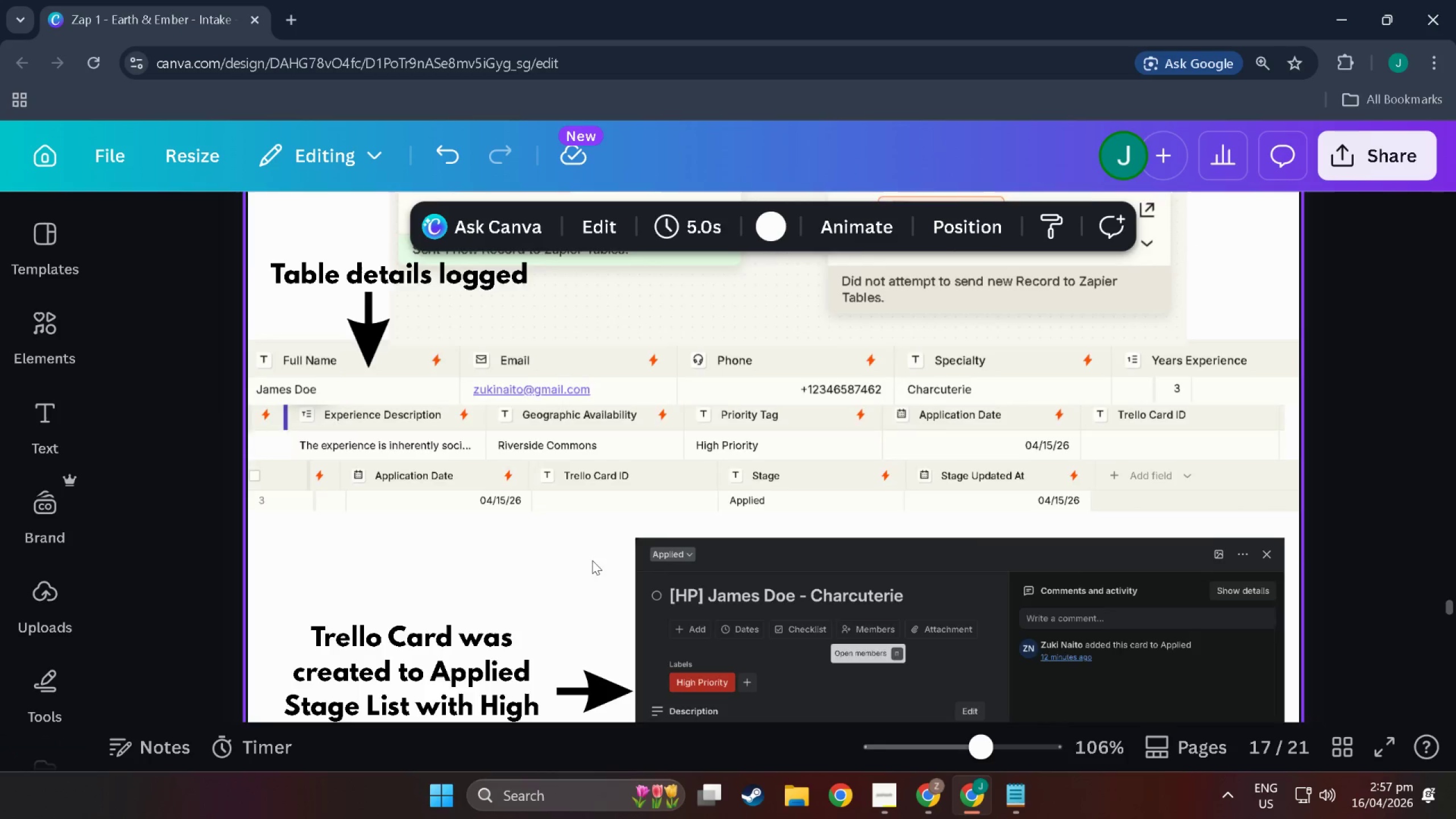 
scroll: coordinate [644, 586], scroll_direction: down, amount: 45.0
 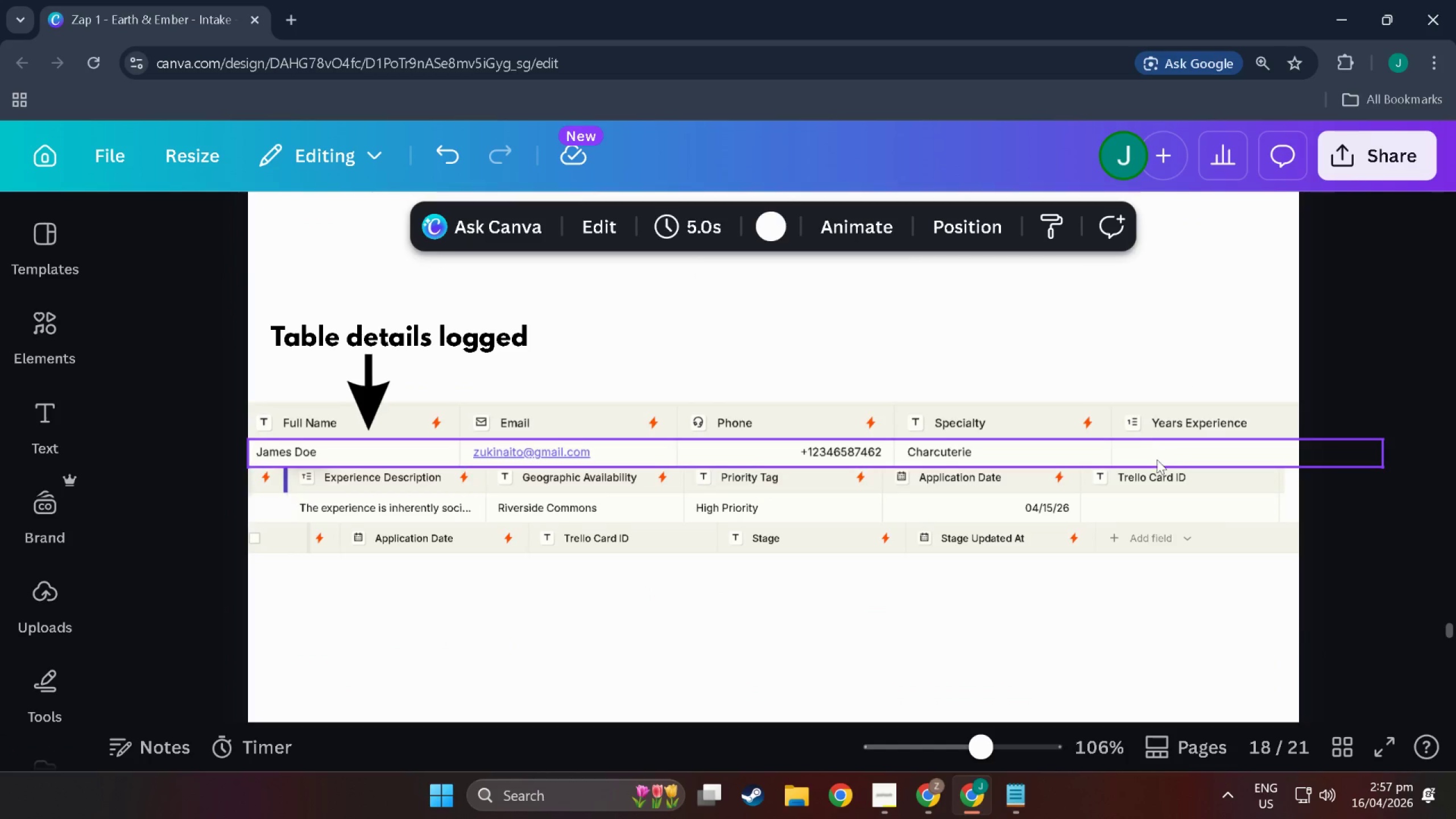 
left_click([1156, 476])
 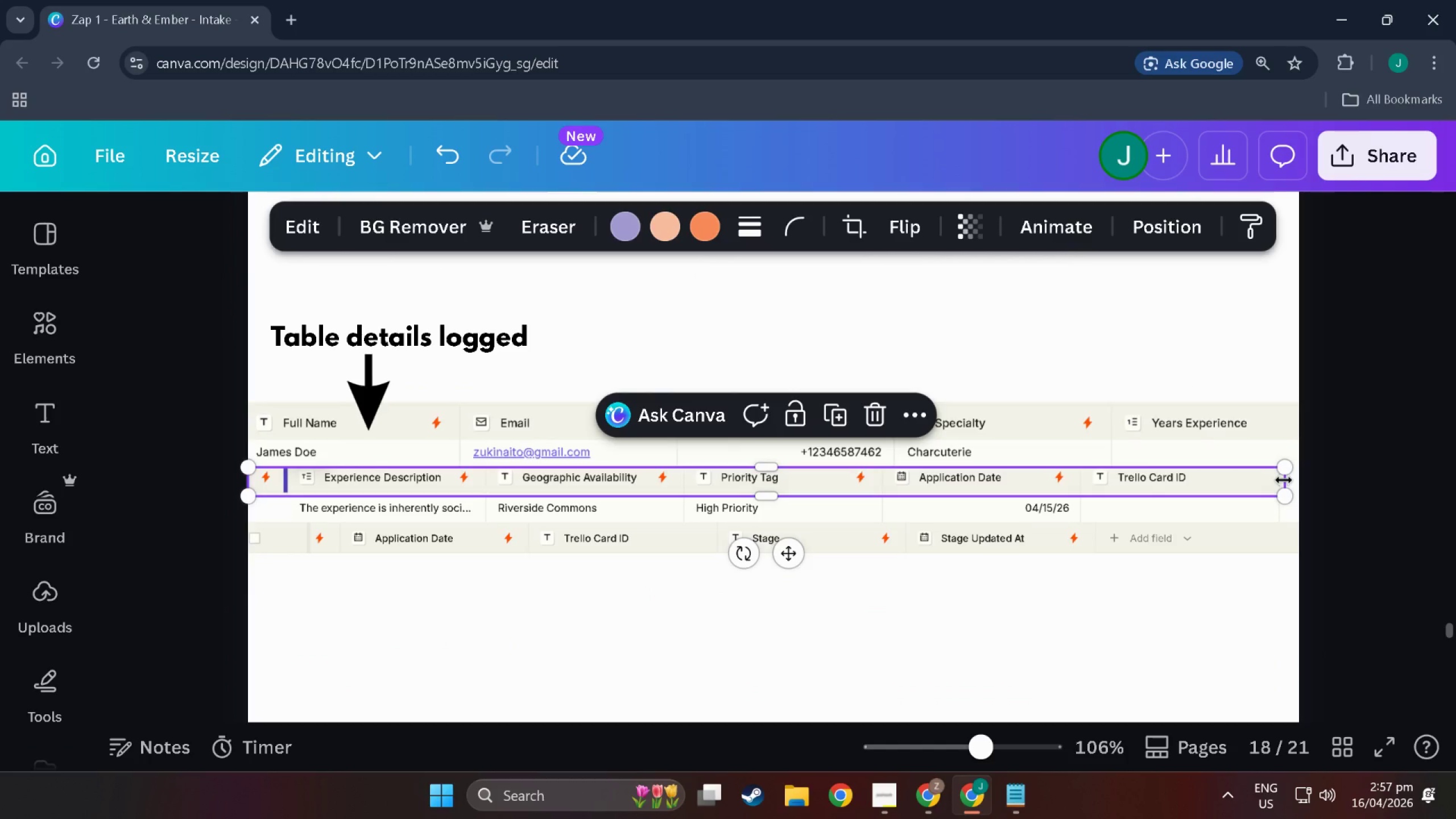 
left_click_drag(start_coordinate=[1284, 480], to_coordinate=[1099, 490])
 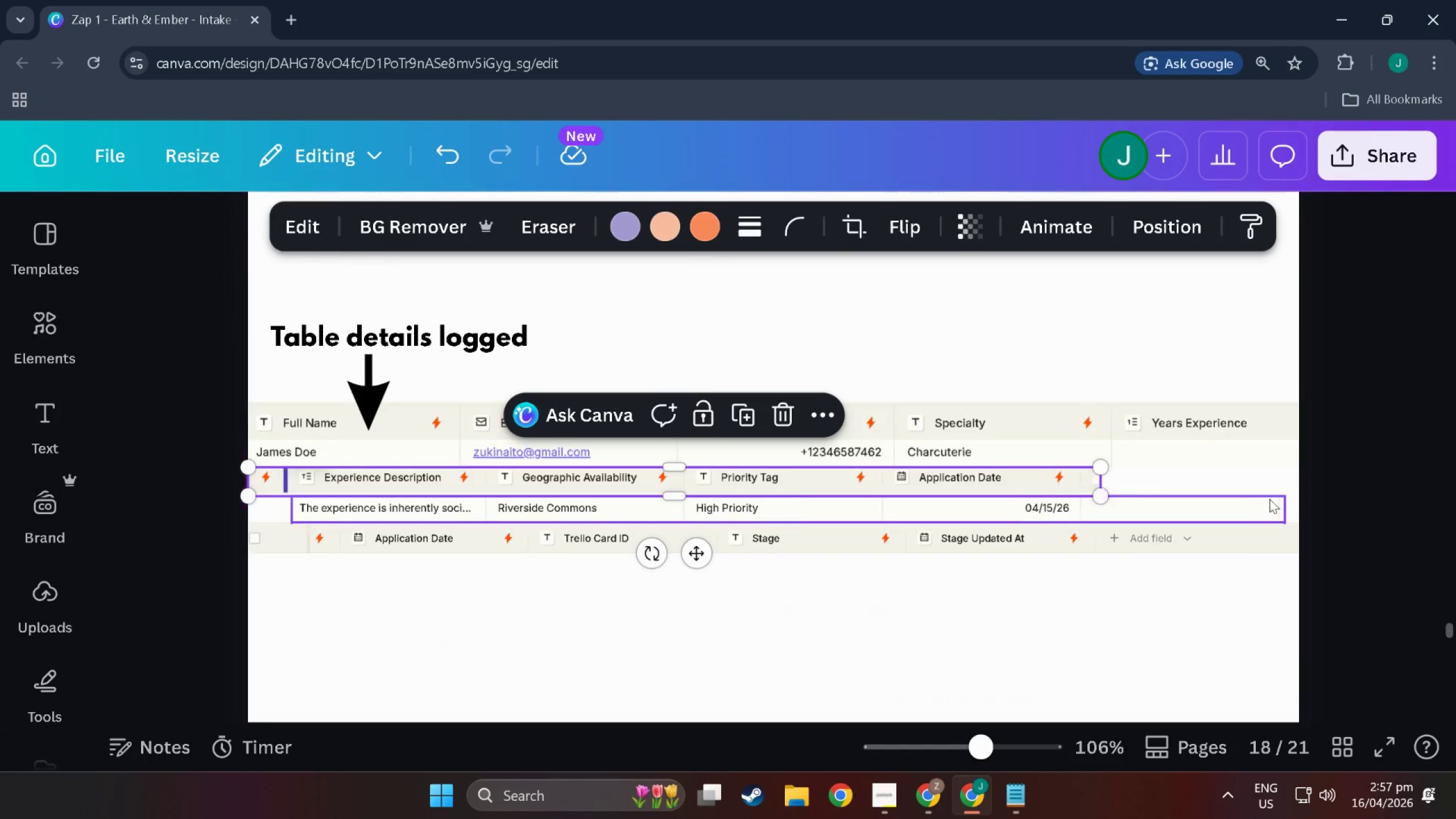 
left_click([1269, 499])
 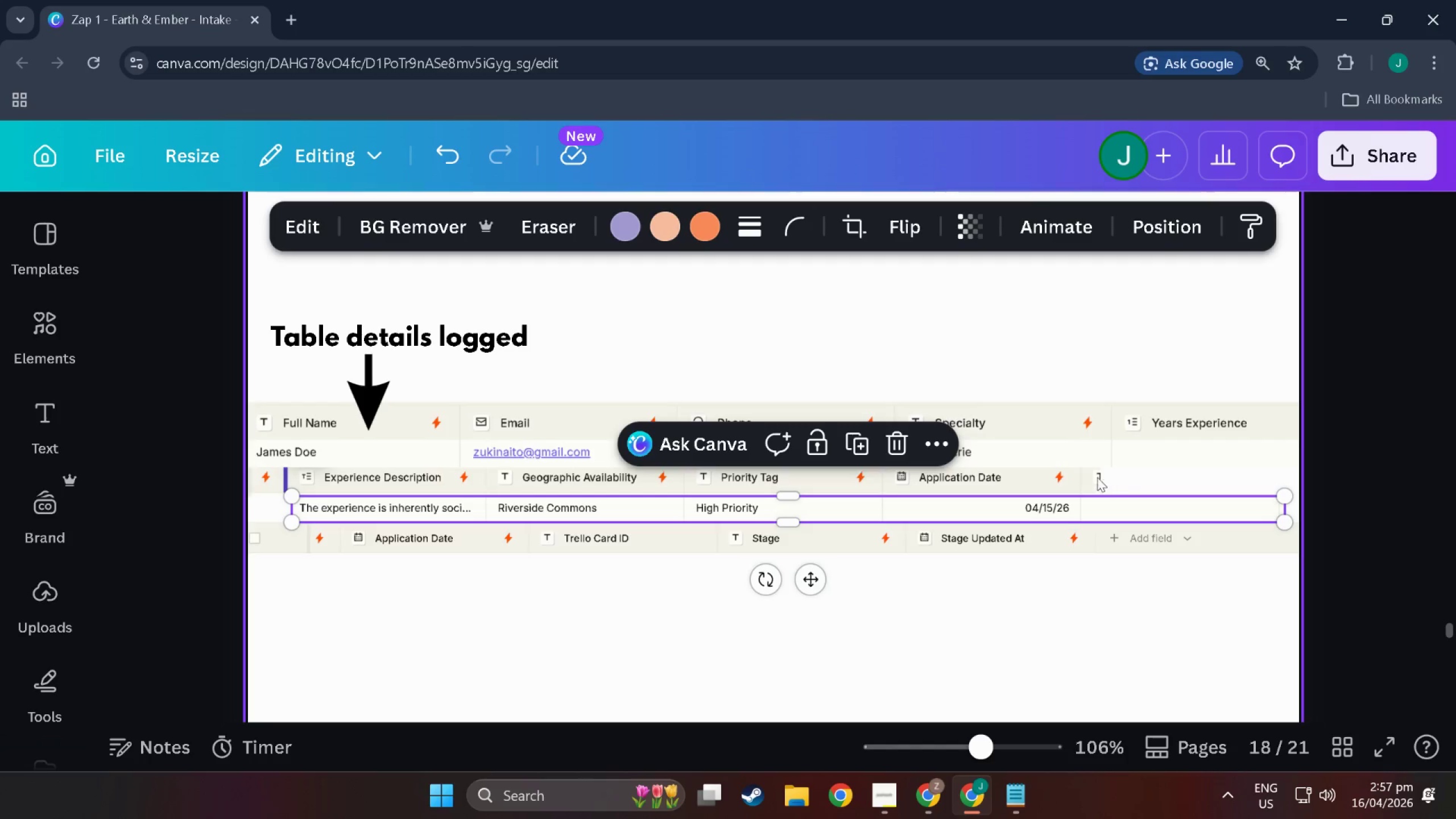 
left_click([1086, 475])
 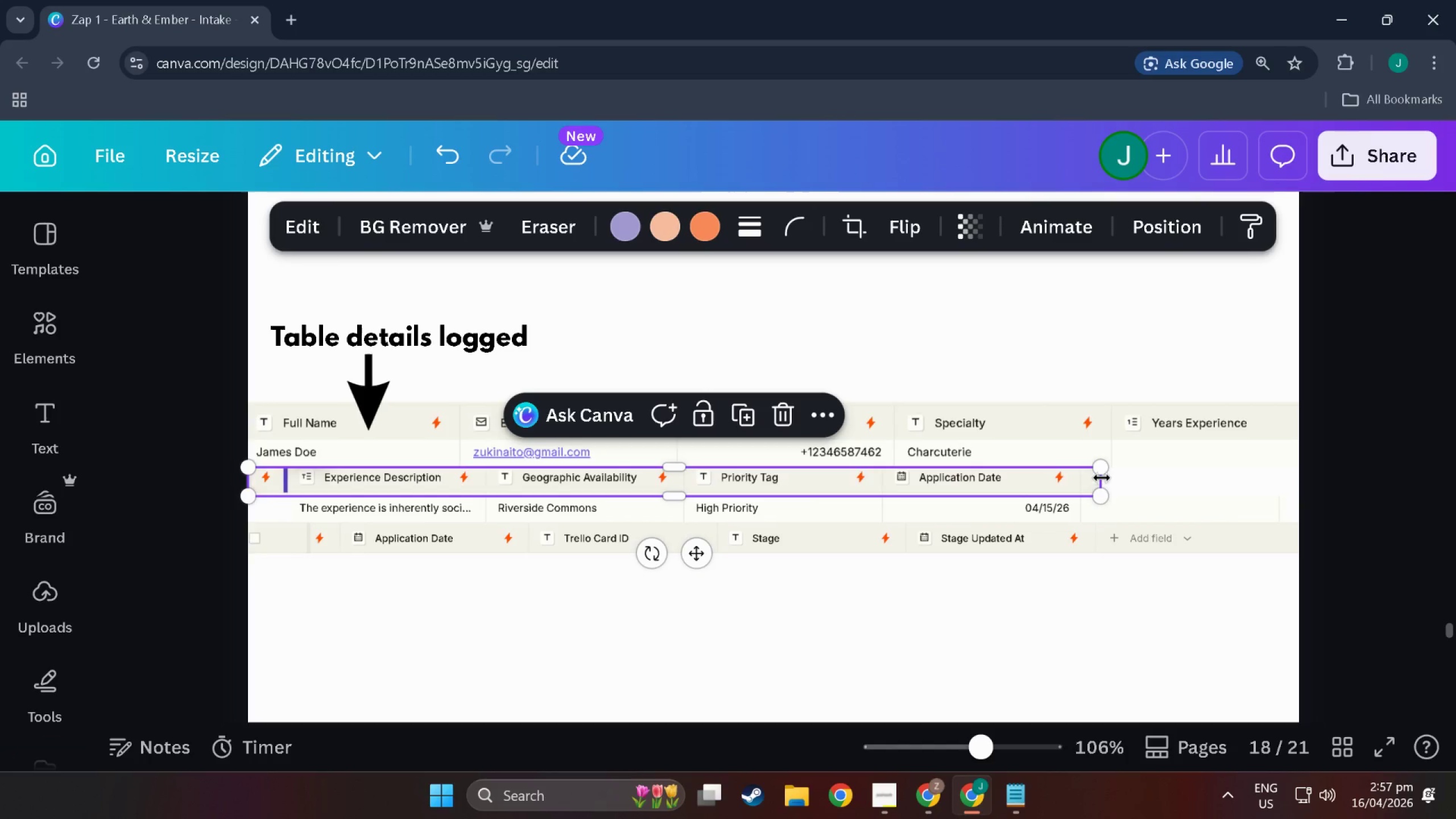 
left_click_drag(start_coordinate=[1102, 478], to_coordinate=[1094, 478])
 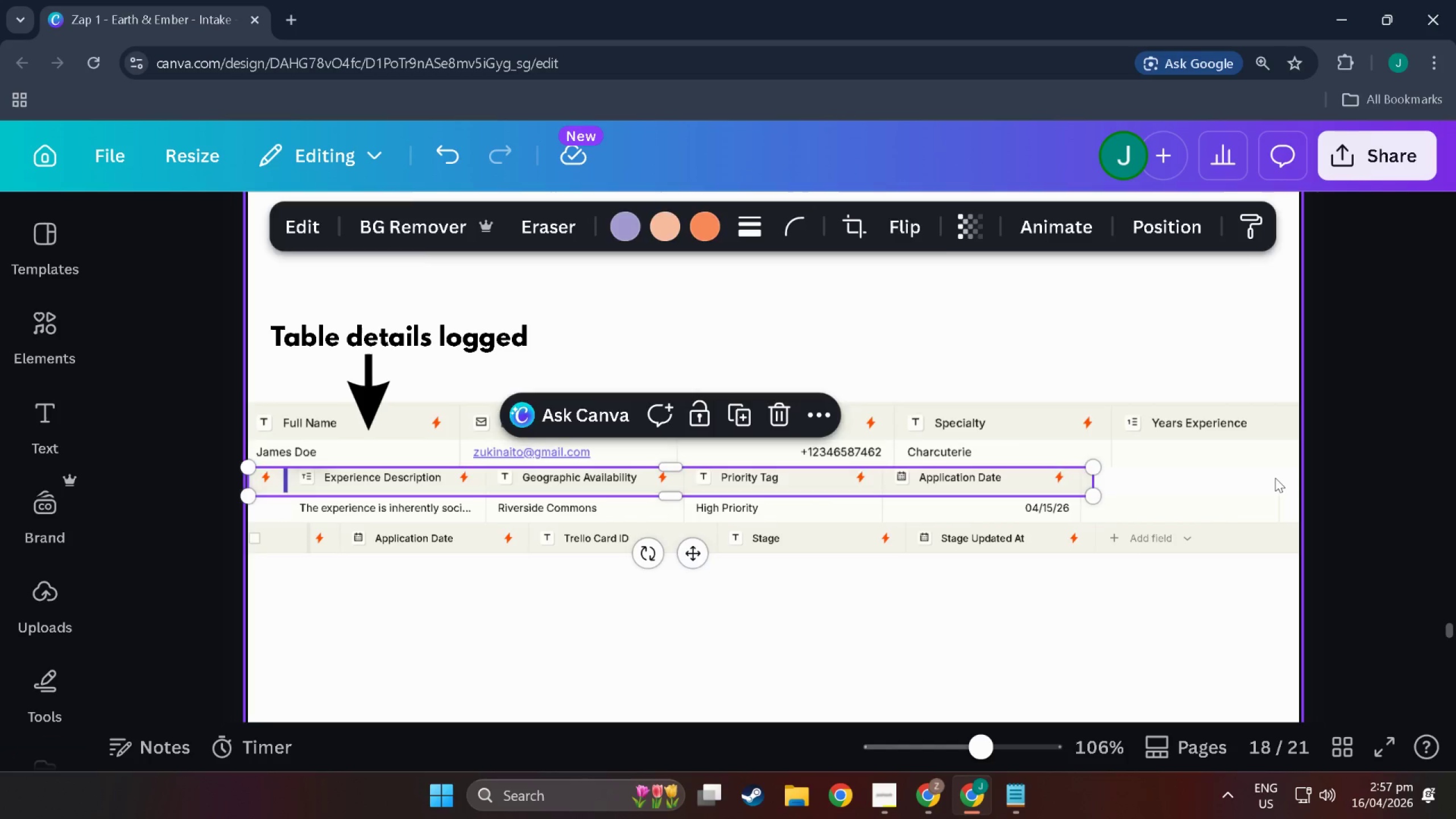 
left_click([1275, 478])
 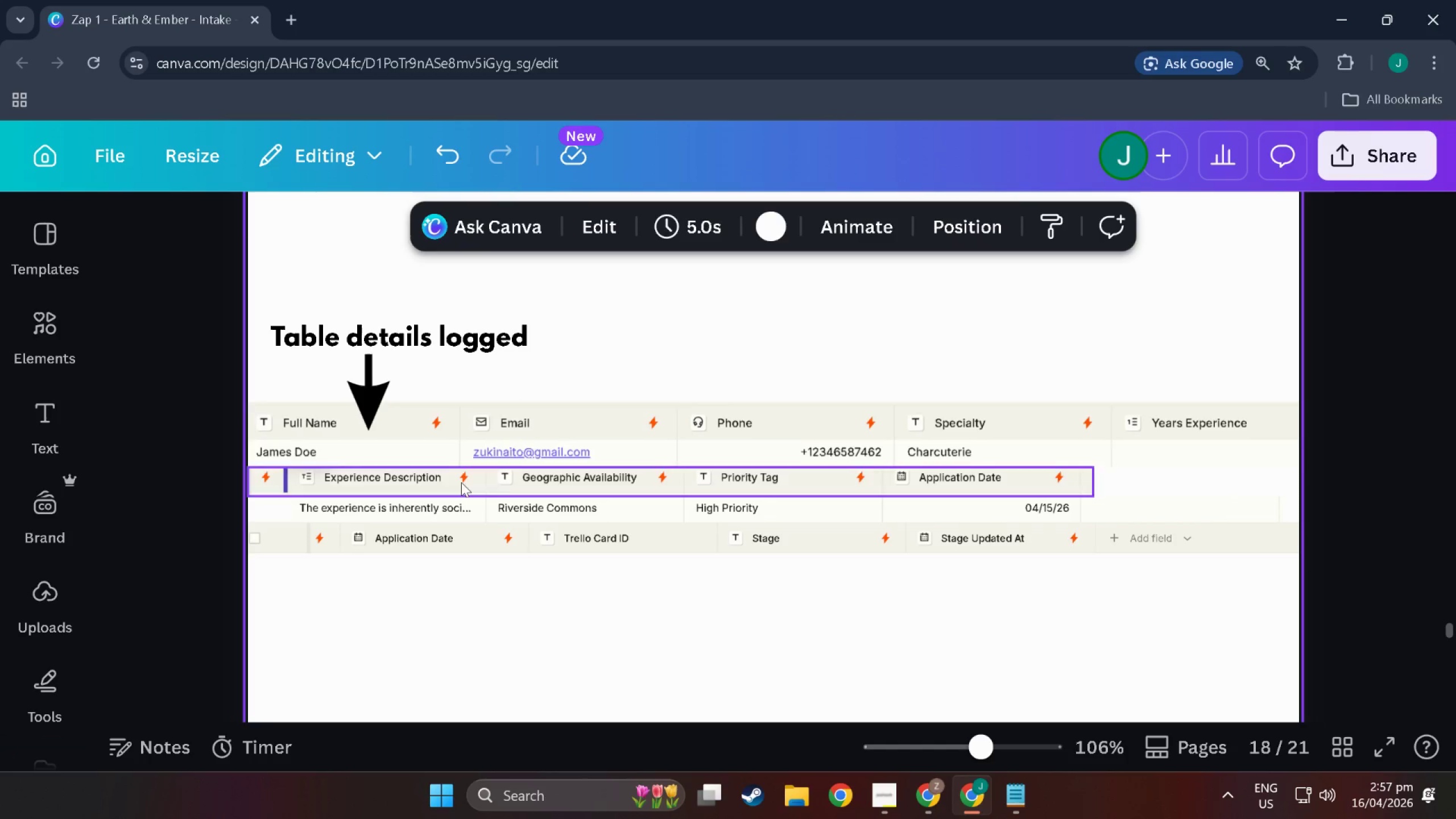 
double_click([1186, 453])
 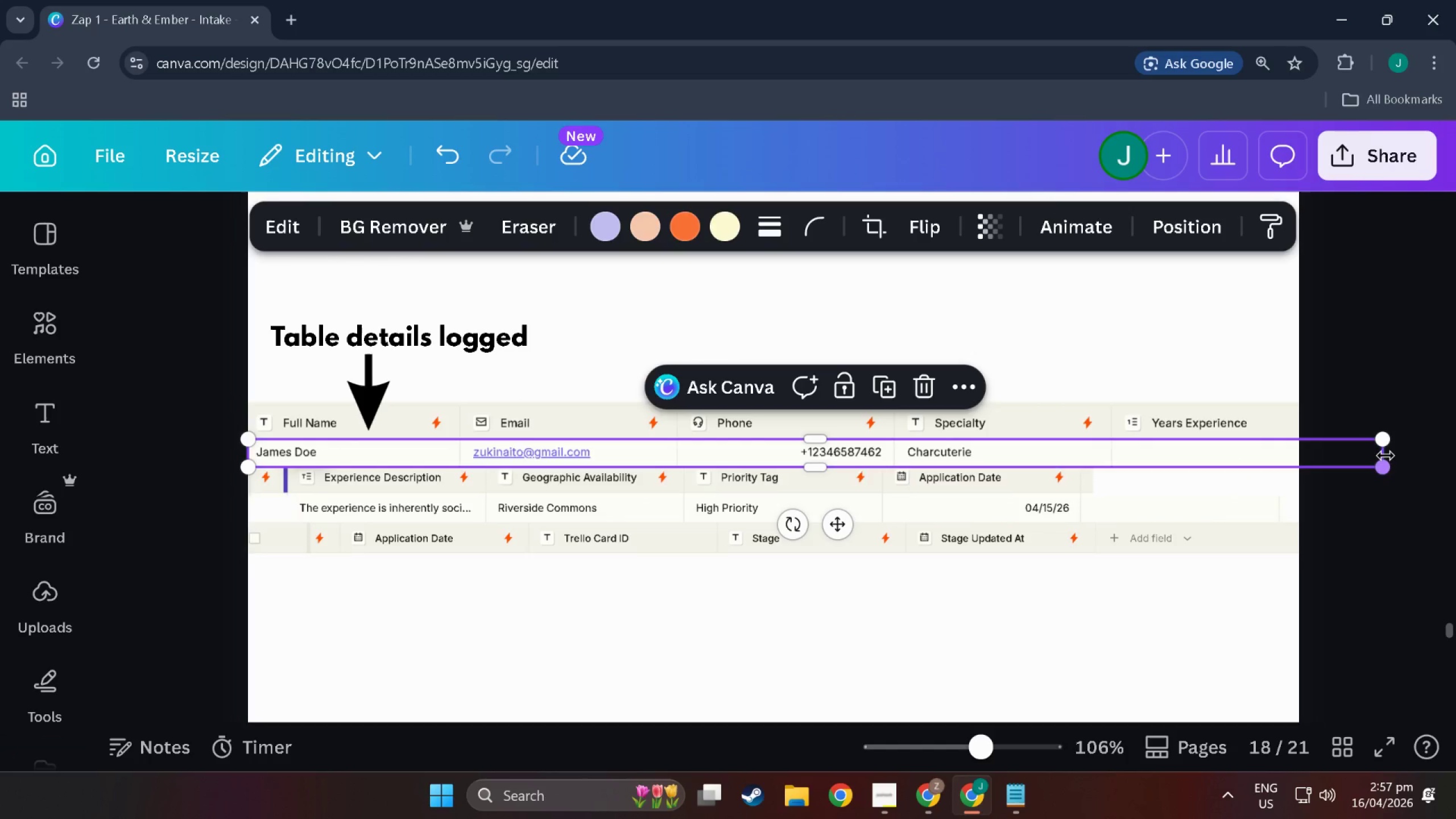 
left_click_drag(start_coordinate=[1385, 456], to_coordinate=[1301, 454])
 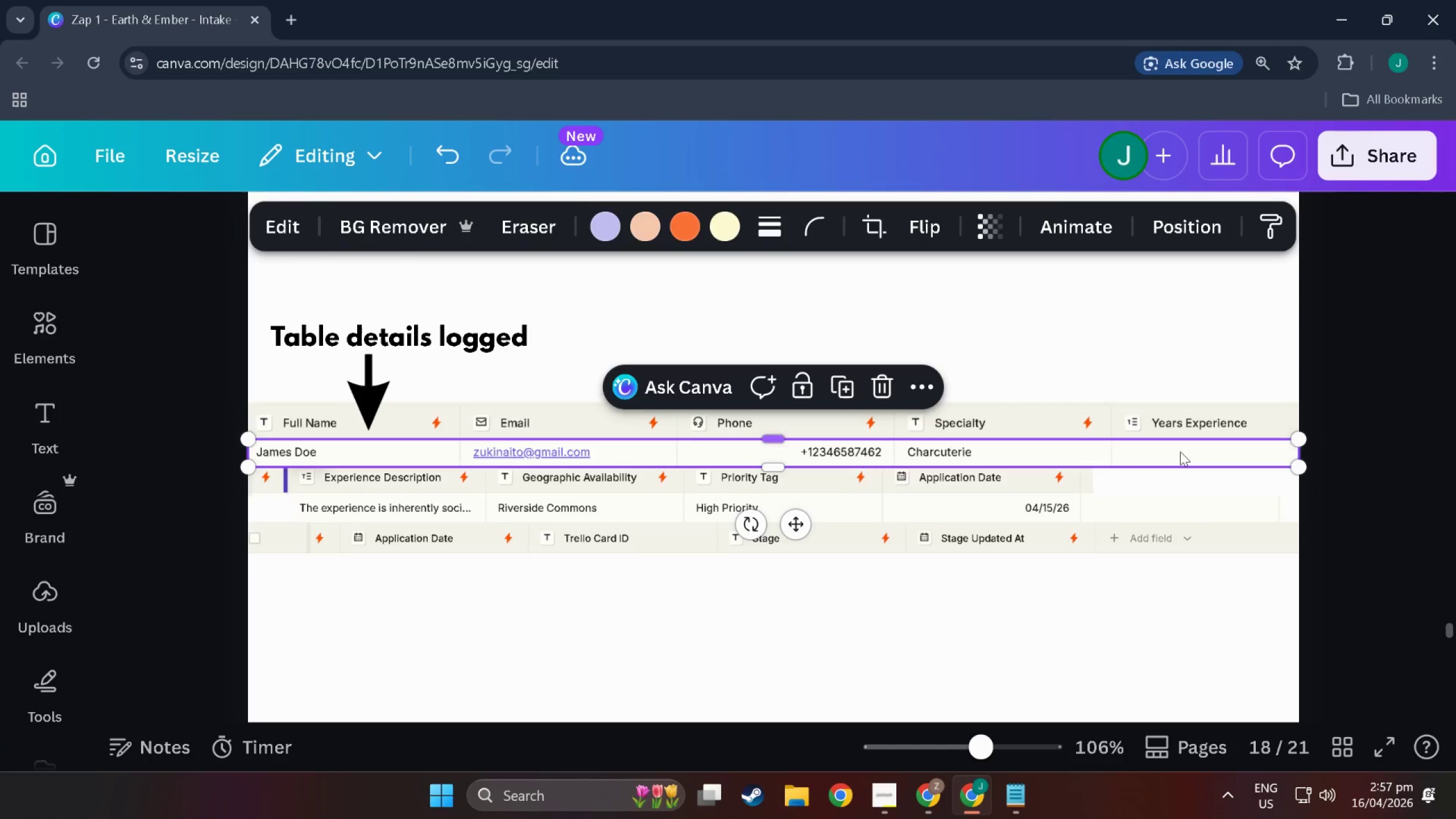 
left_click([1180, 452])
 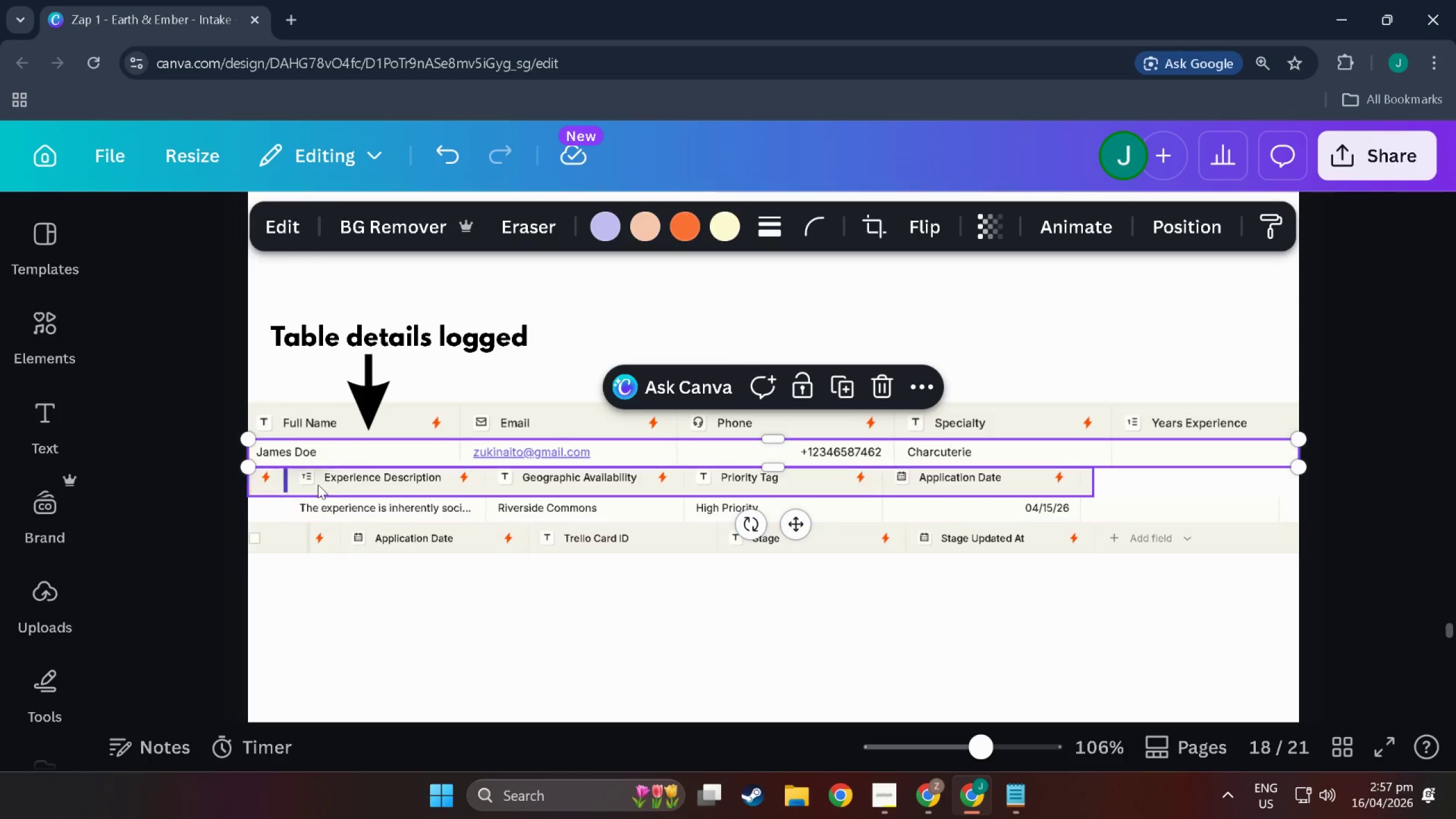 
left_click_drag(start_coordinate=[318, 483], to_coordinate=[377, 487])
 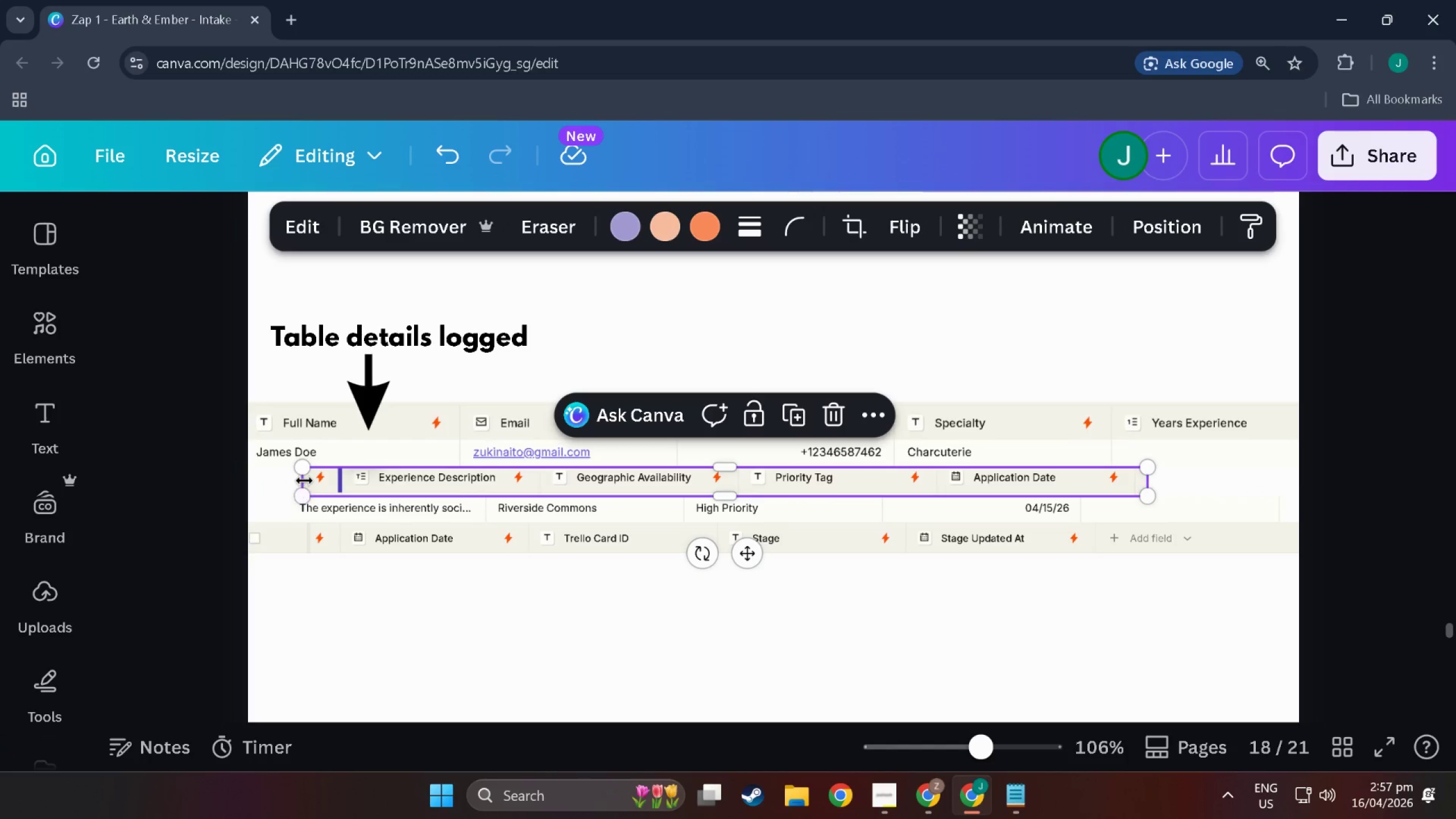 
left_click_drag(start_coordinate=[304, 481], to_coordinate=[250, 491])
 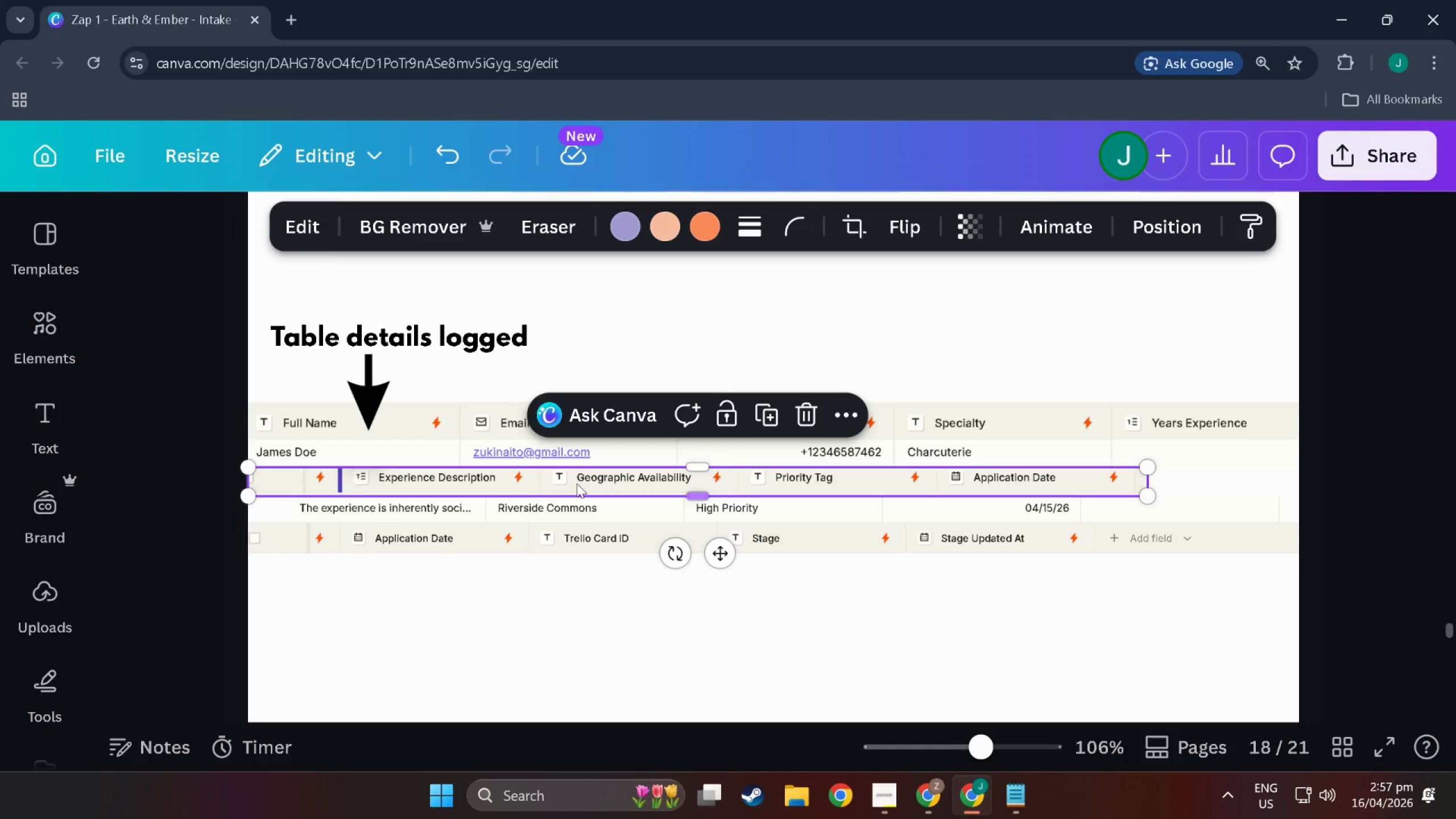 
left_click_drag(start_coordinate=[608, 480], to_coordinate=[549, 482])
 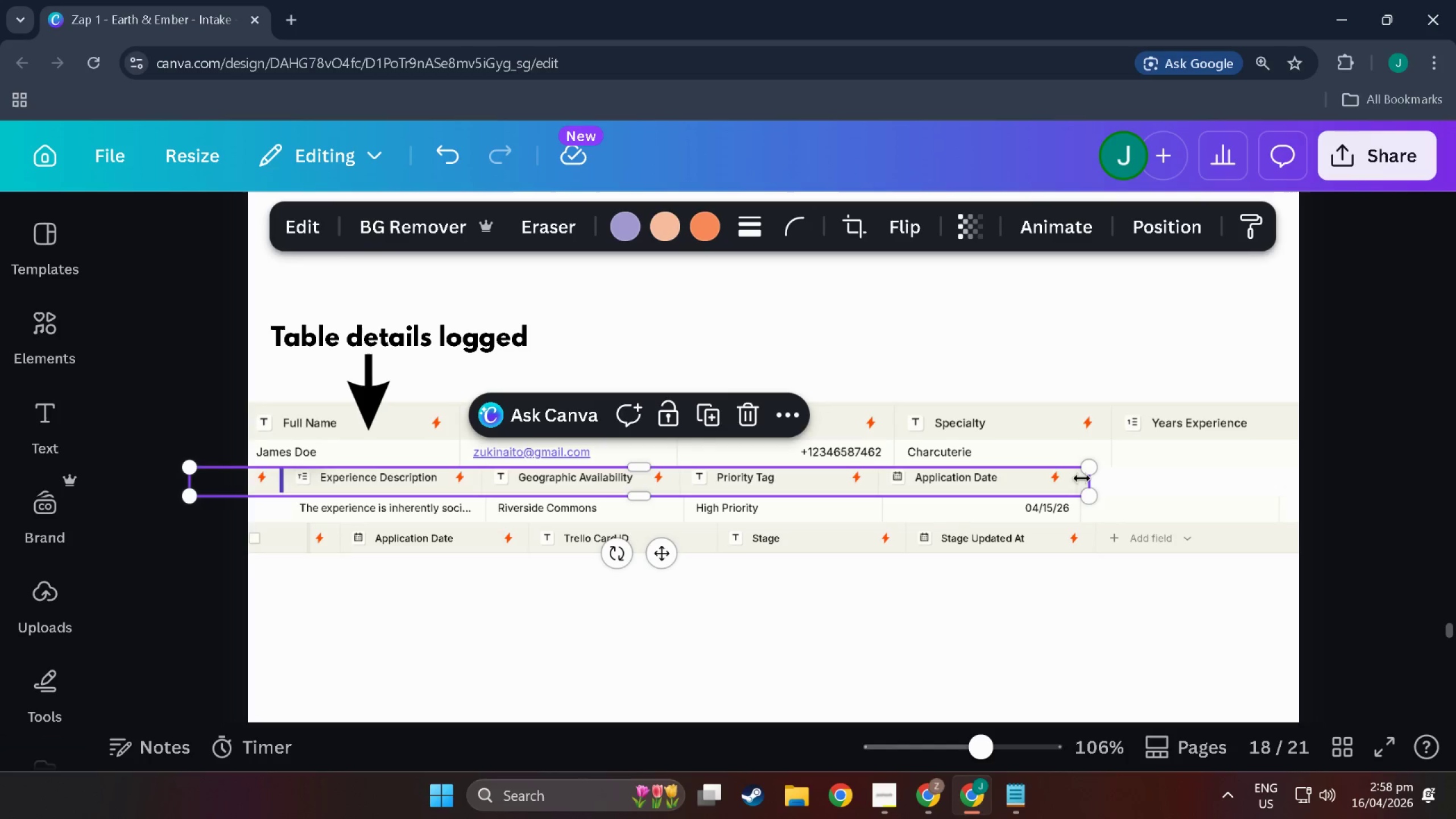 
left_click_drag(start_coordinate=[1088, 480], to_coordinate=[1088, 485])
 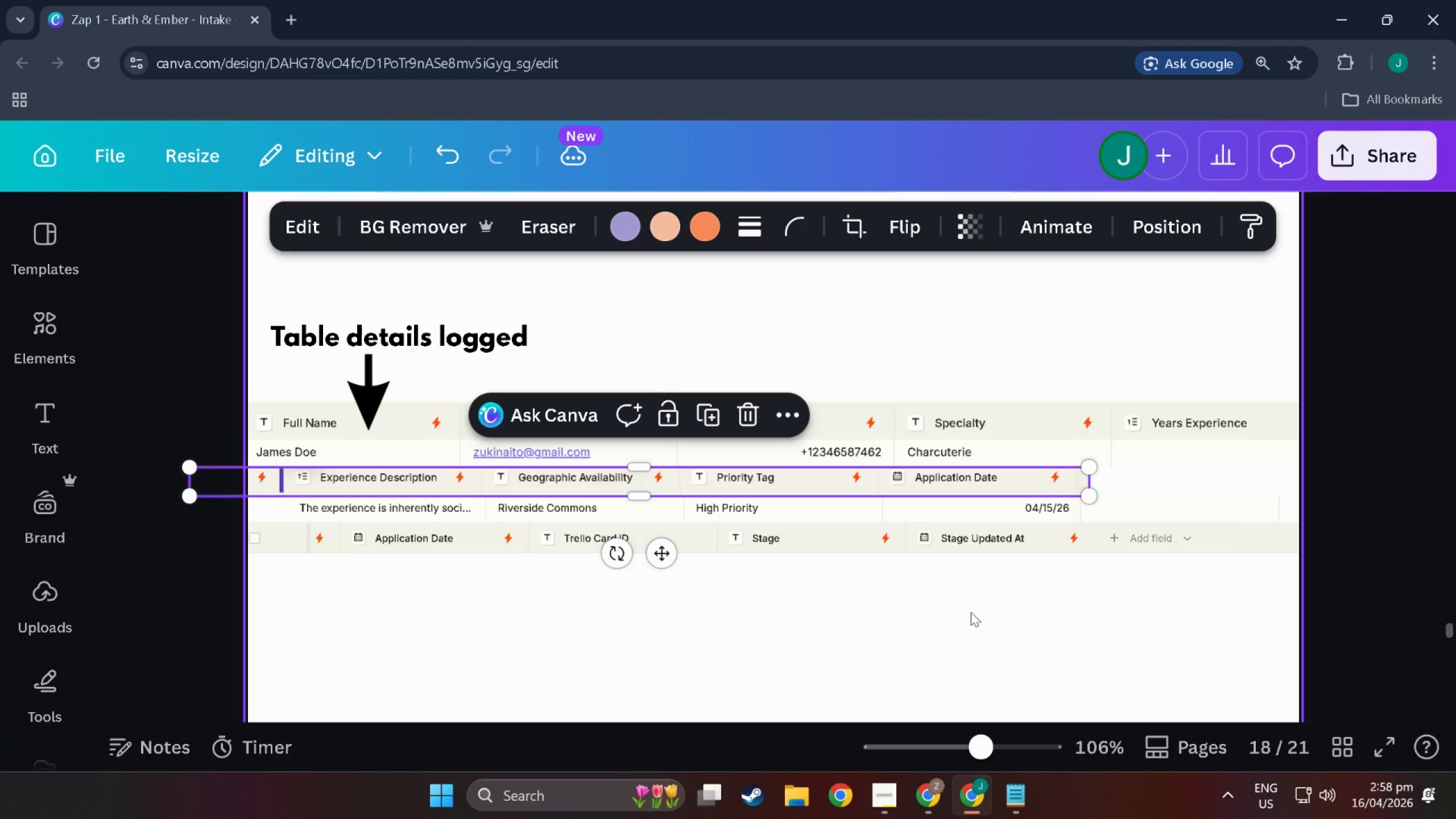 
left_click([954, 615])
 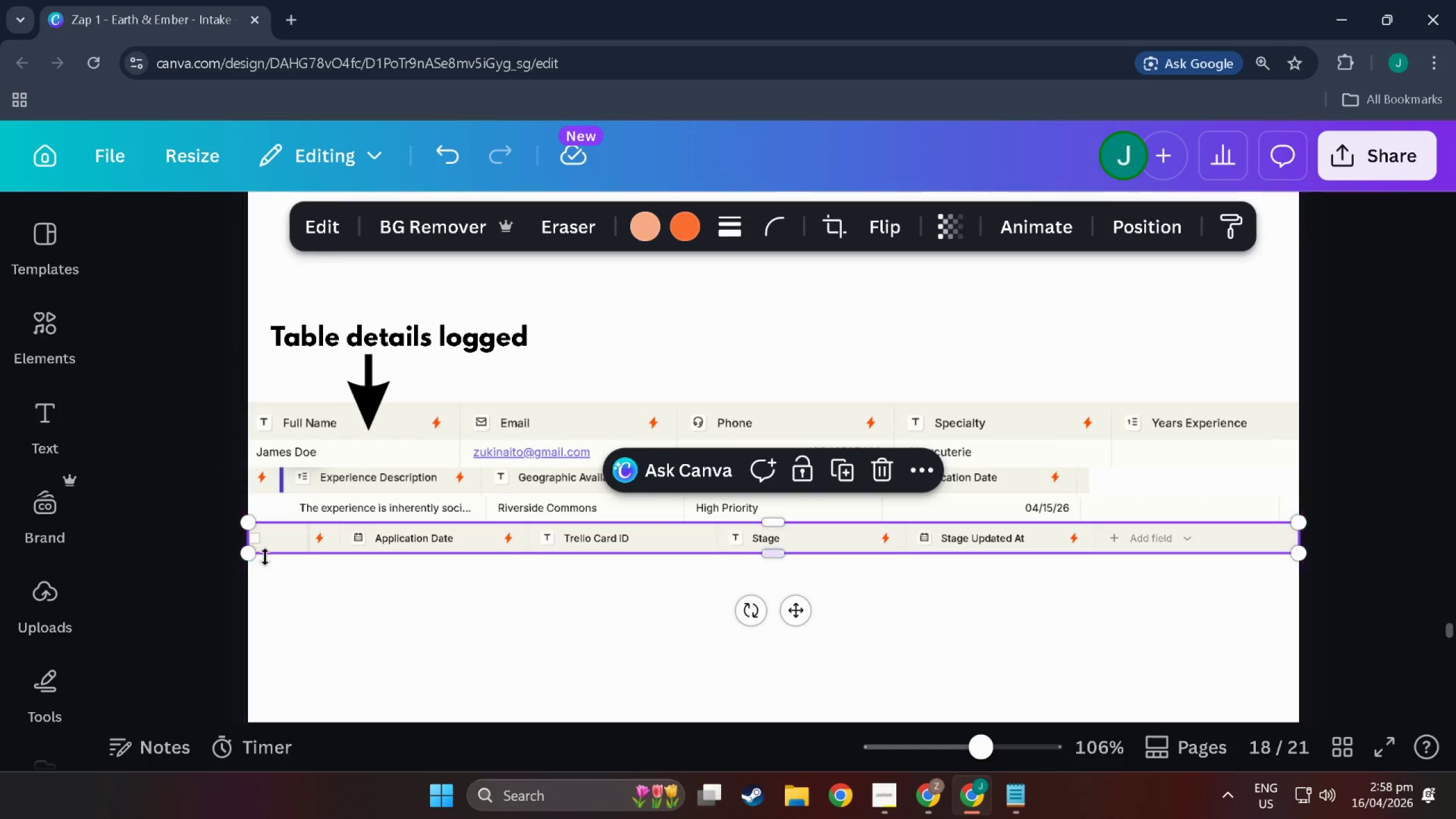 
left_click_drag(start_coordinate=[249, 539], to_coordinate=[527, 554])
 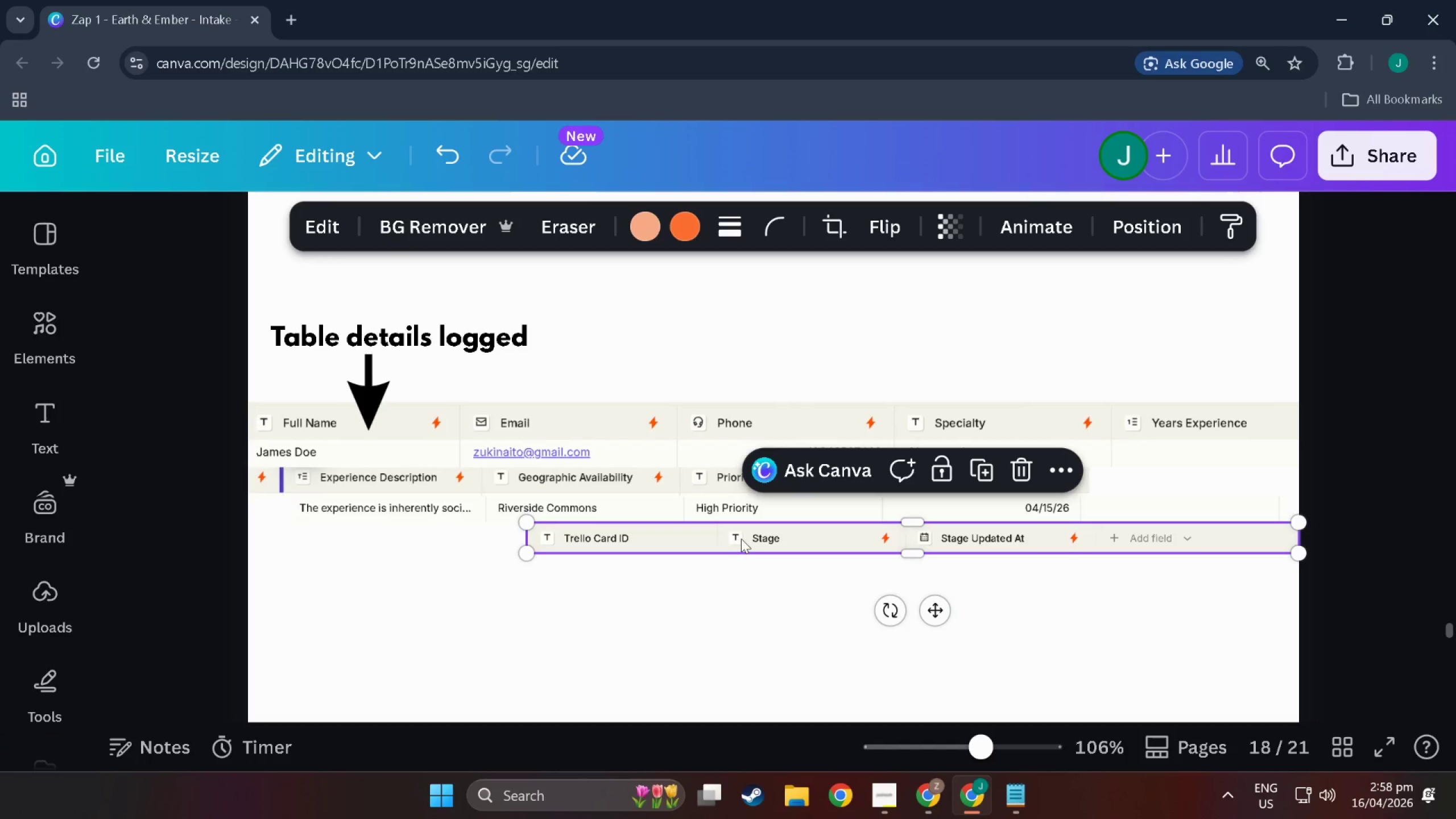 
left_click_drag(start_coordinate=[741, 539], to_coordinate=[465, 536])
 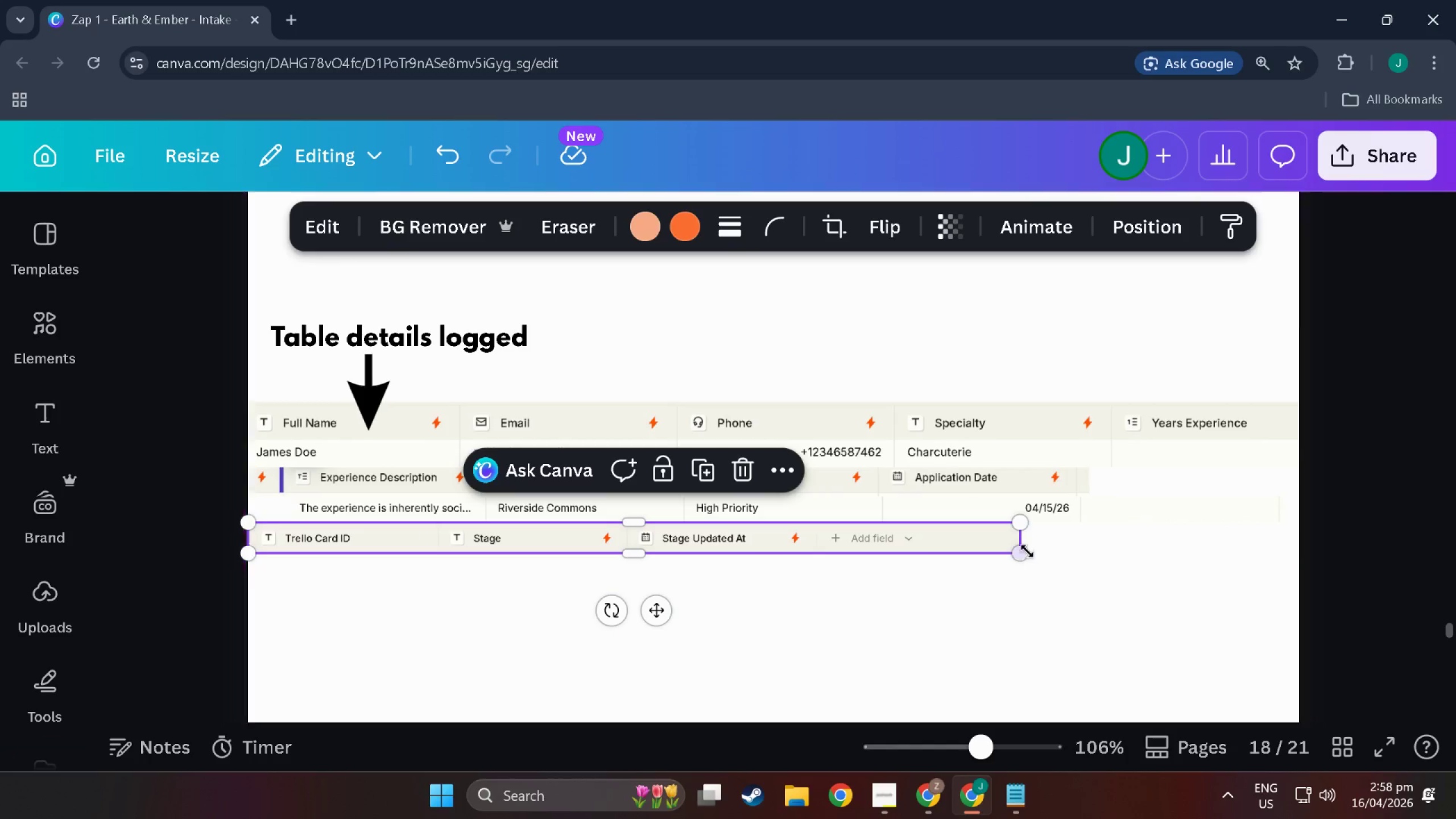 
left_click([1211, 458])
 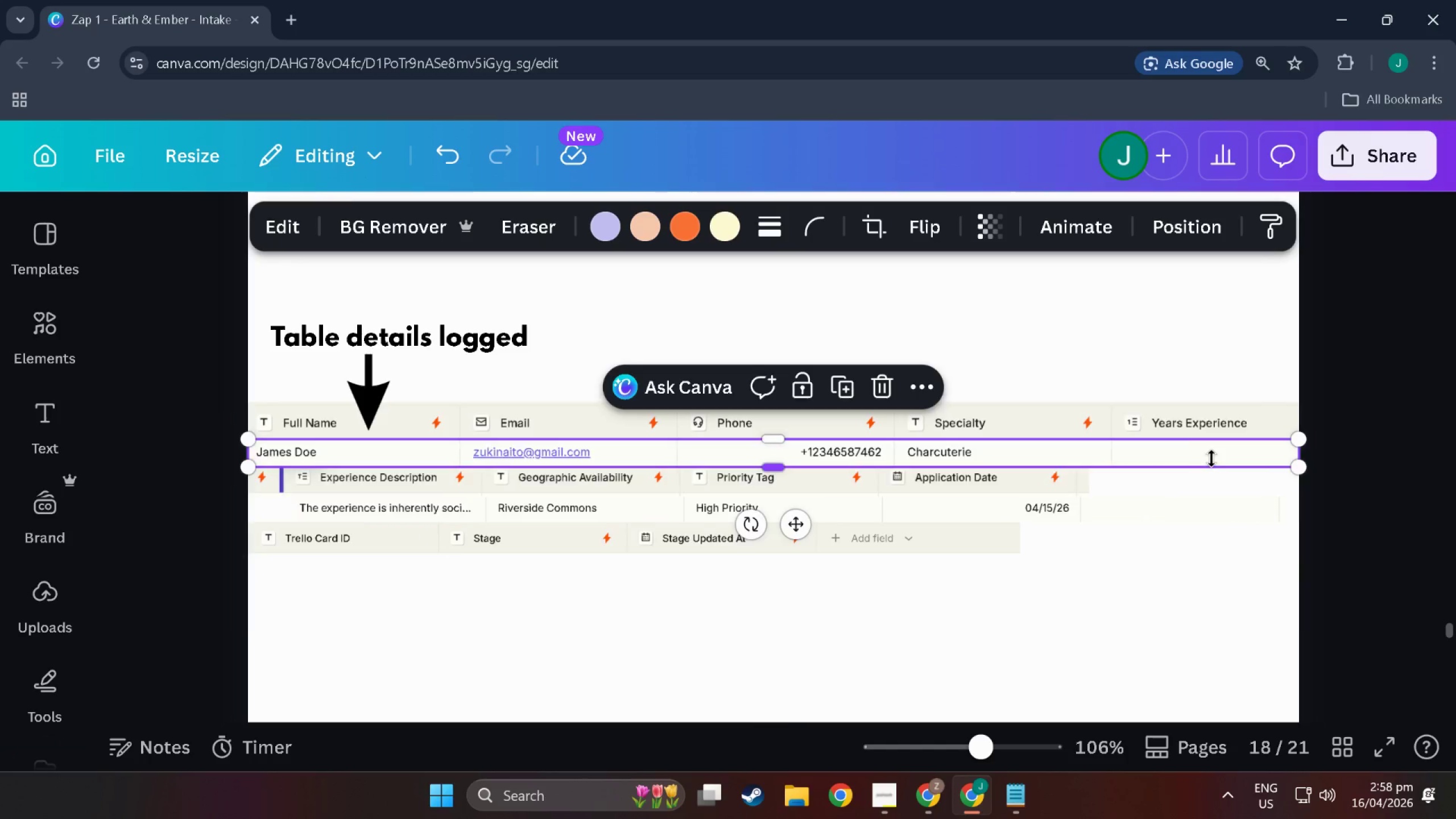 
scroll: coordinate [1181, 540], scroll_direction: up, amount: 47.0
 